 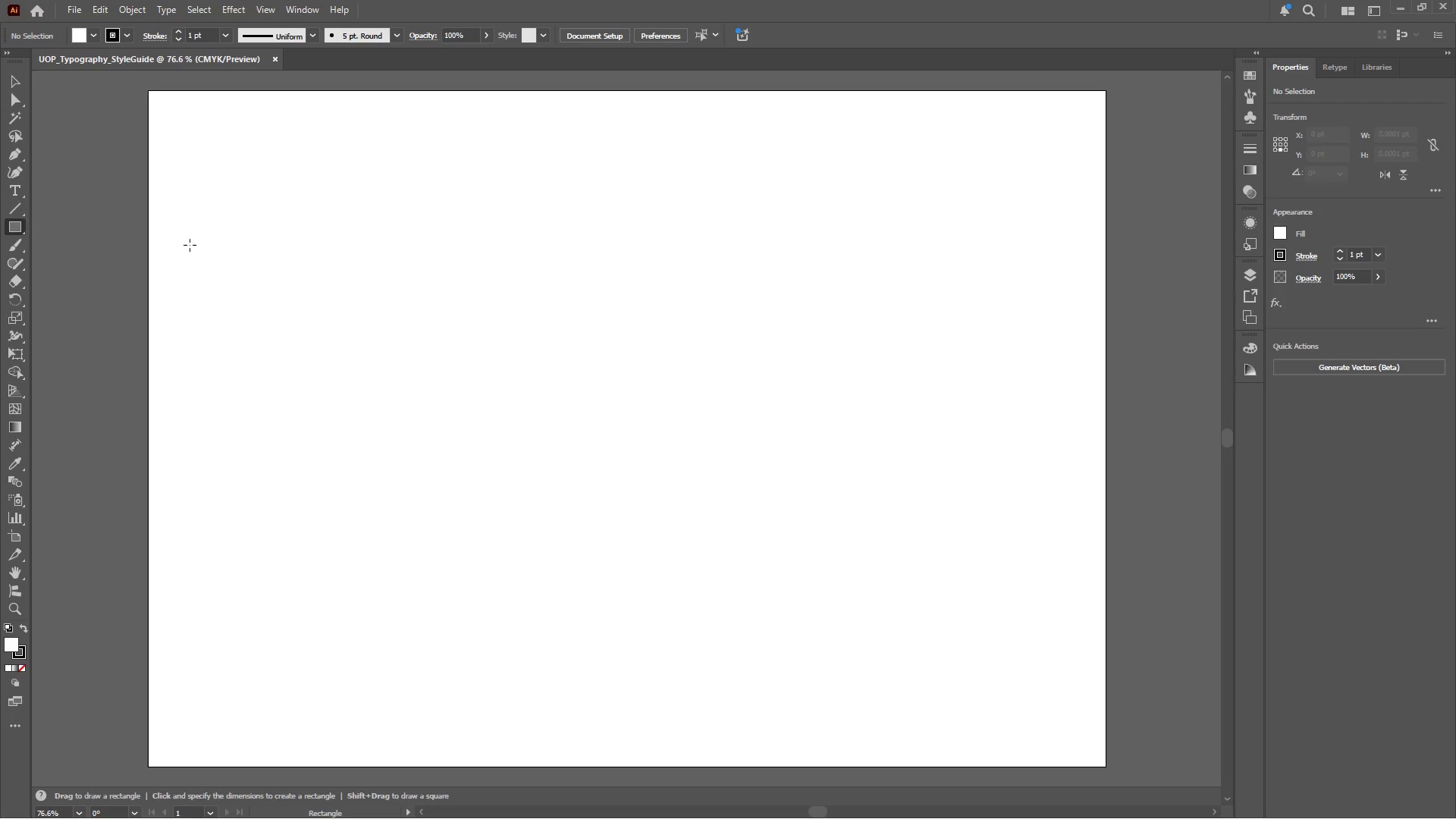 
left_click([124, 39])
 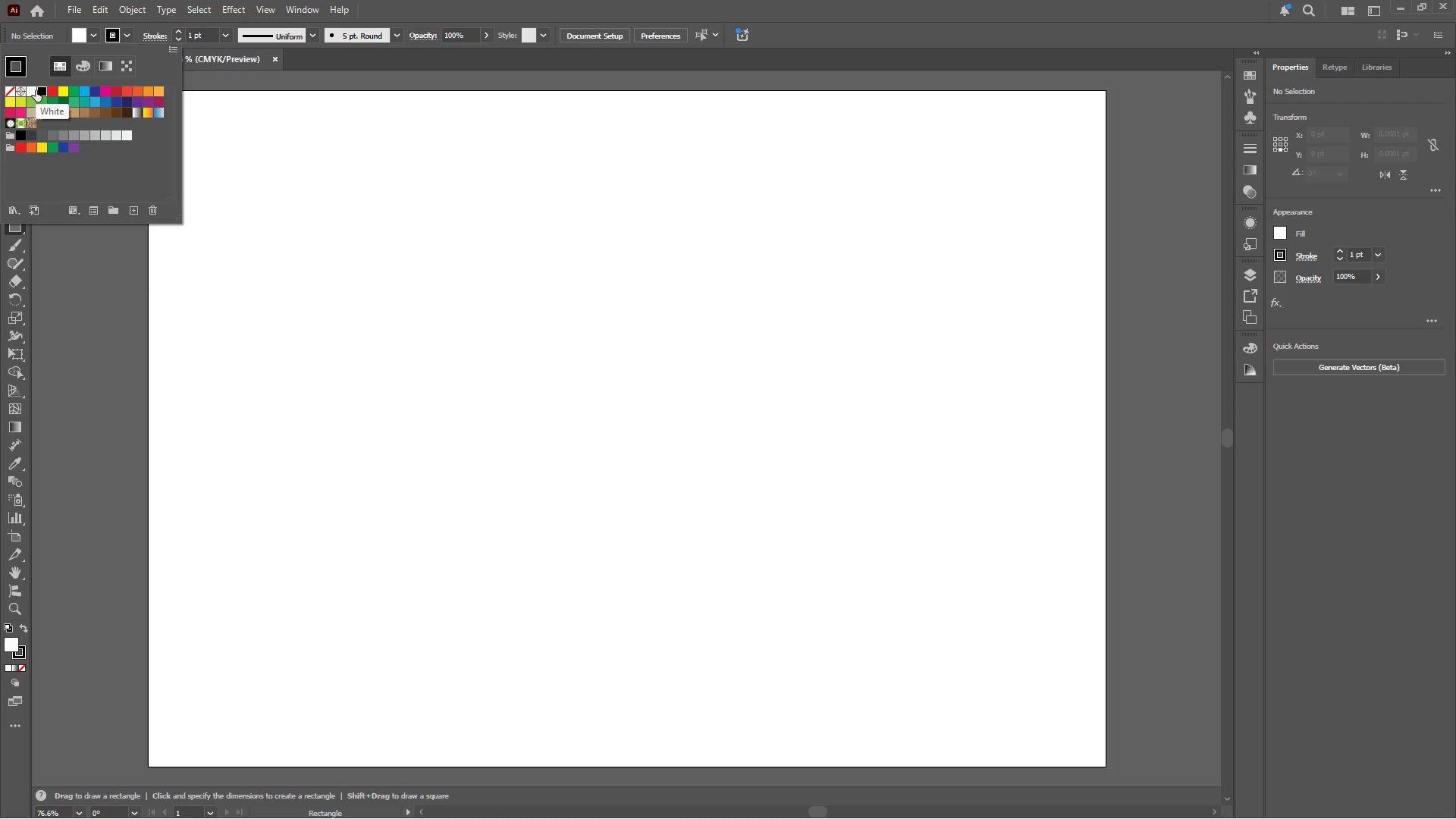 
left_click([127, 37])
 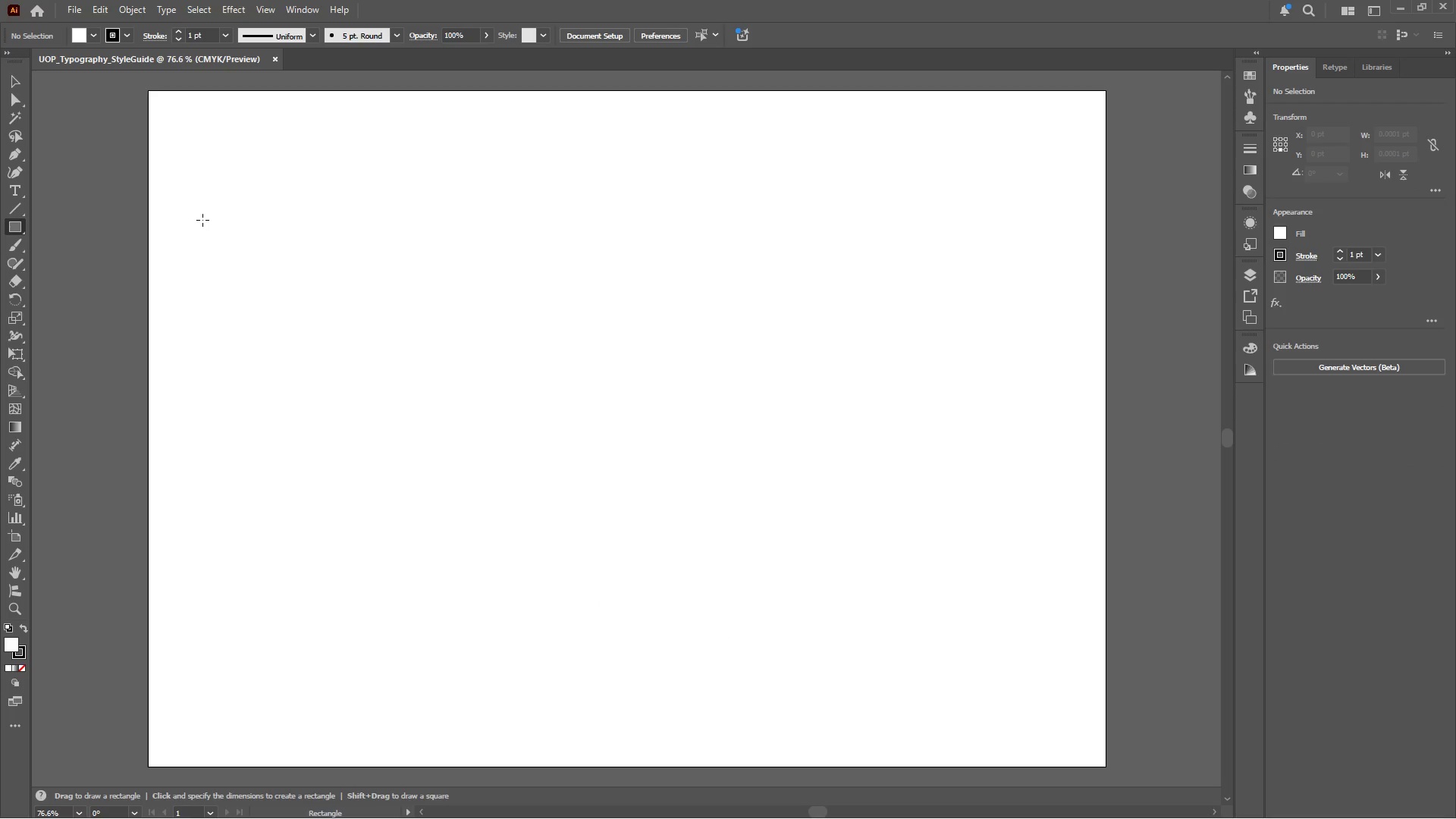 
key(Shift+X)
 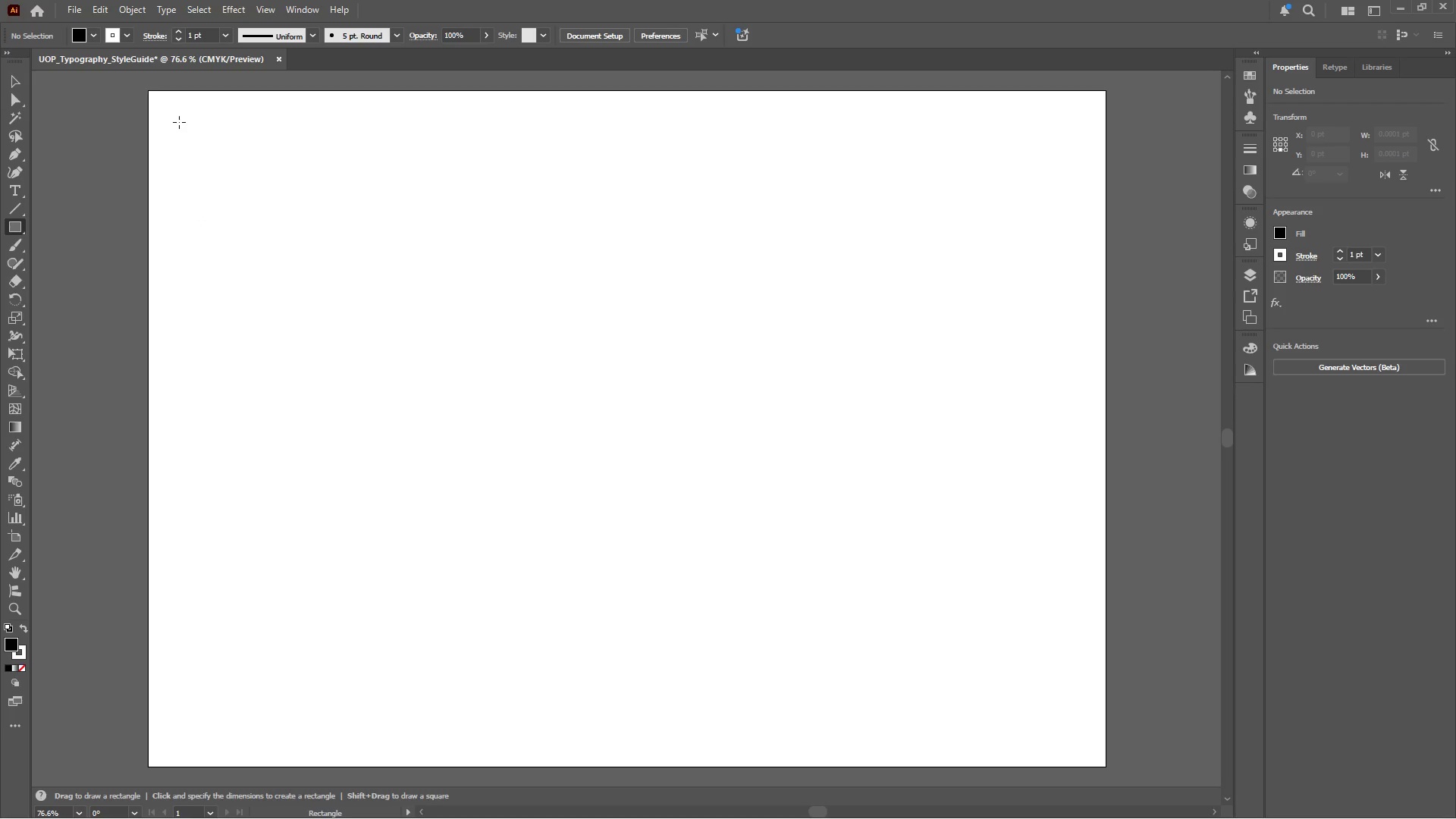 
left_click_drag(start_coordinate=[170, 111], to_coordinate=[1087, 180])
 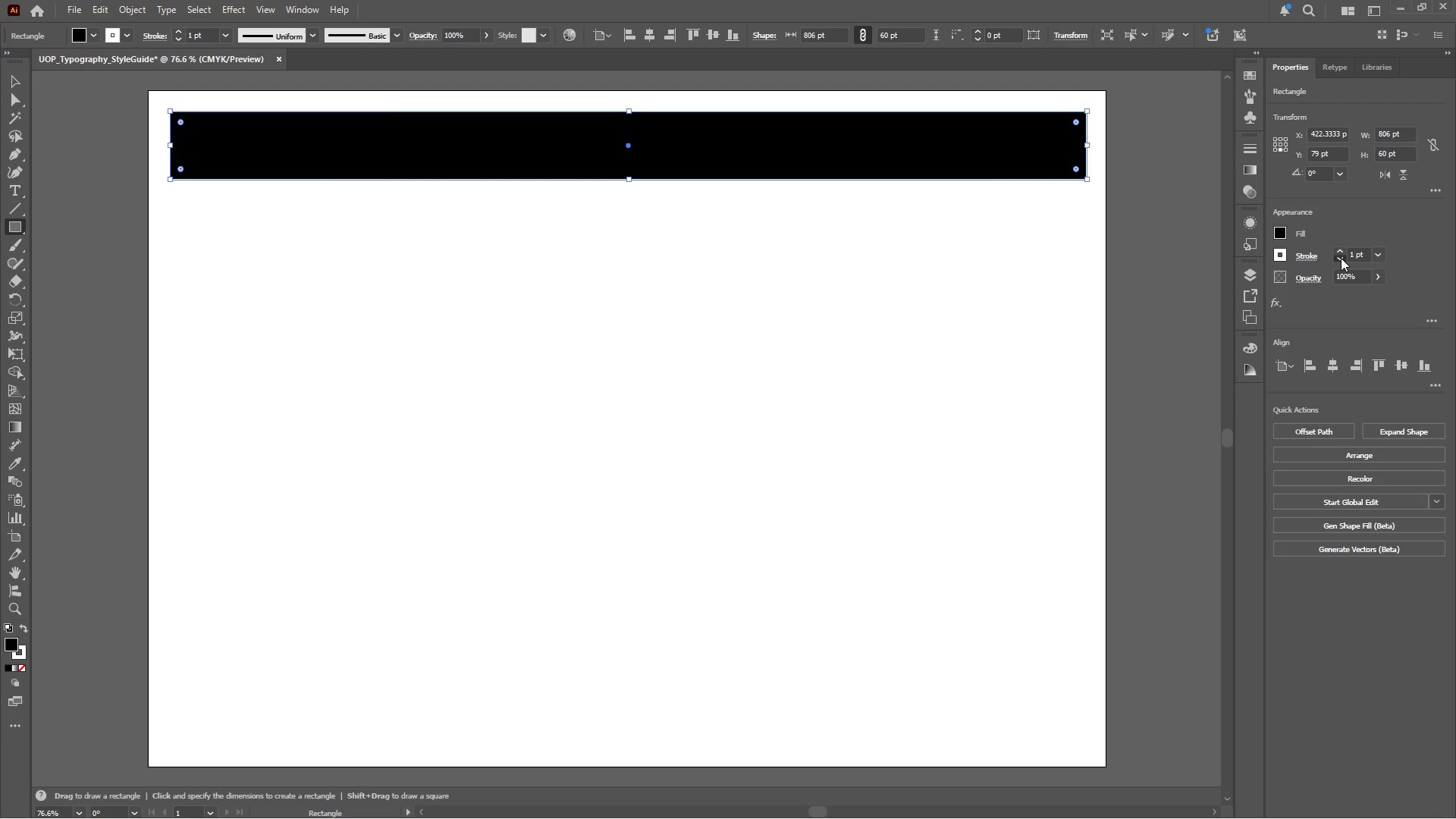 
left_click([1341, 258])
 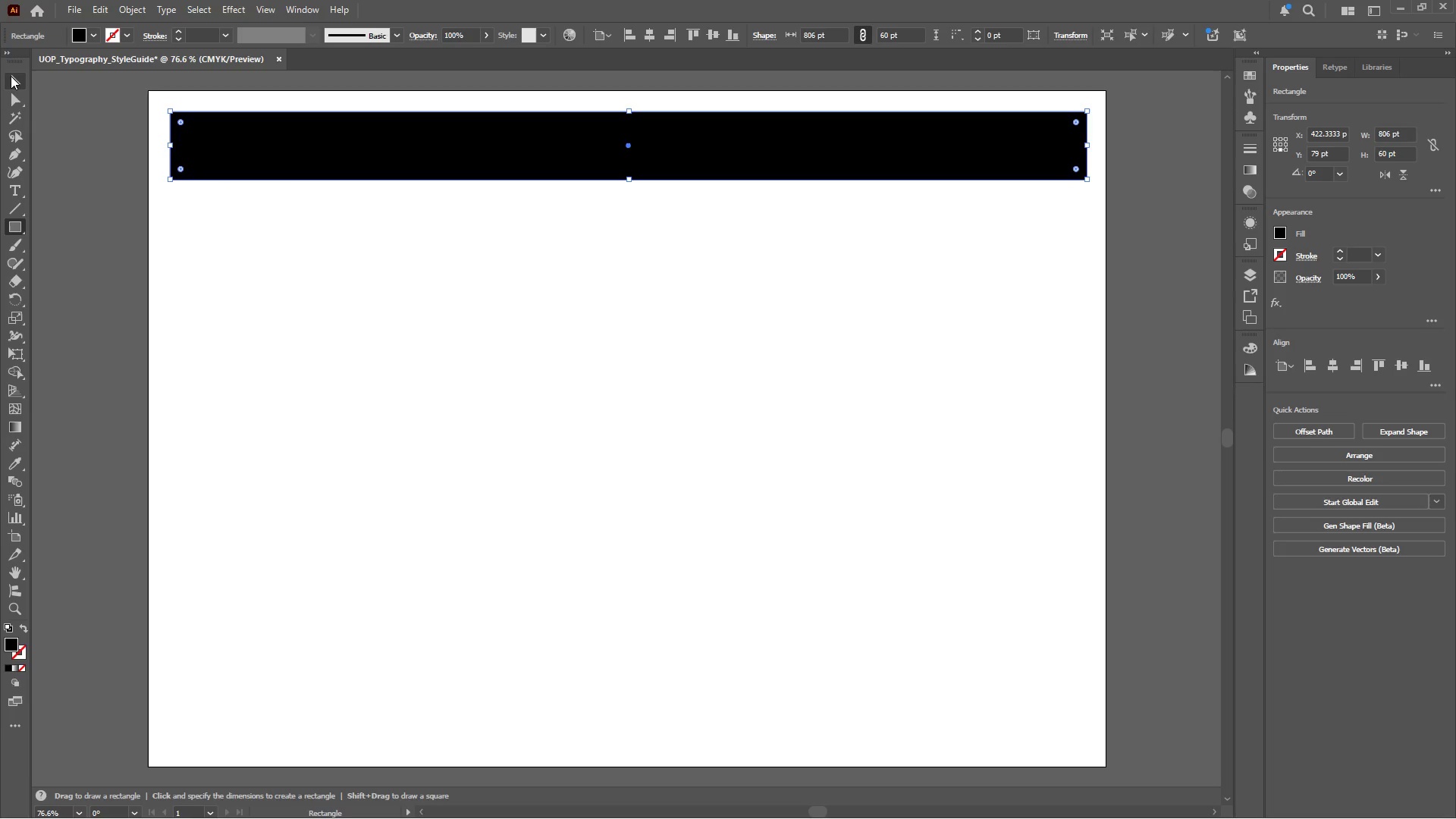 
left_click([11, 76])
 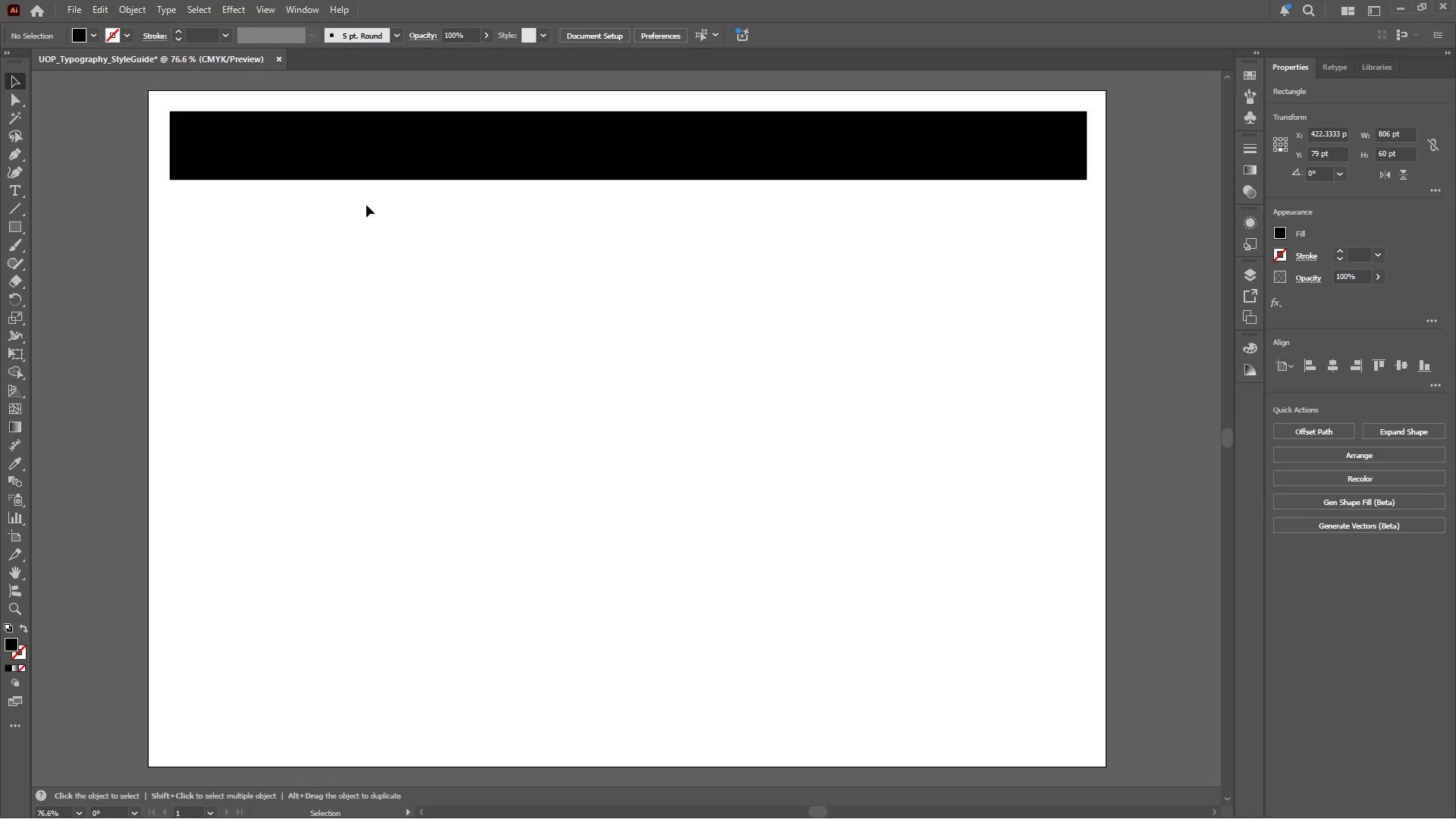 
double_click([429, 154])
 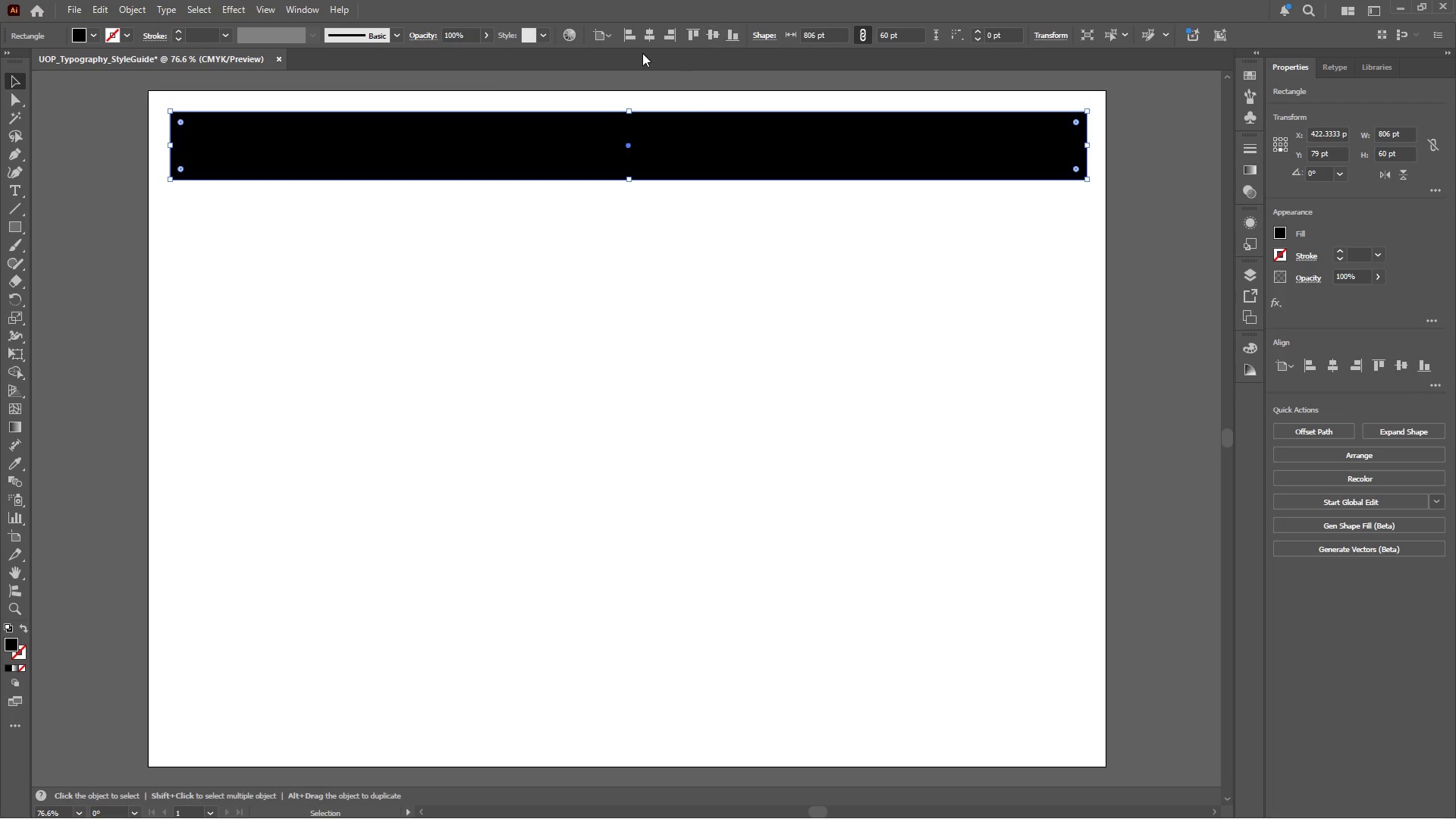 
left_click([651, 39])
 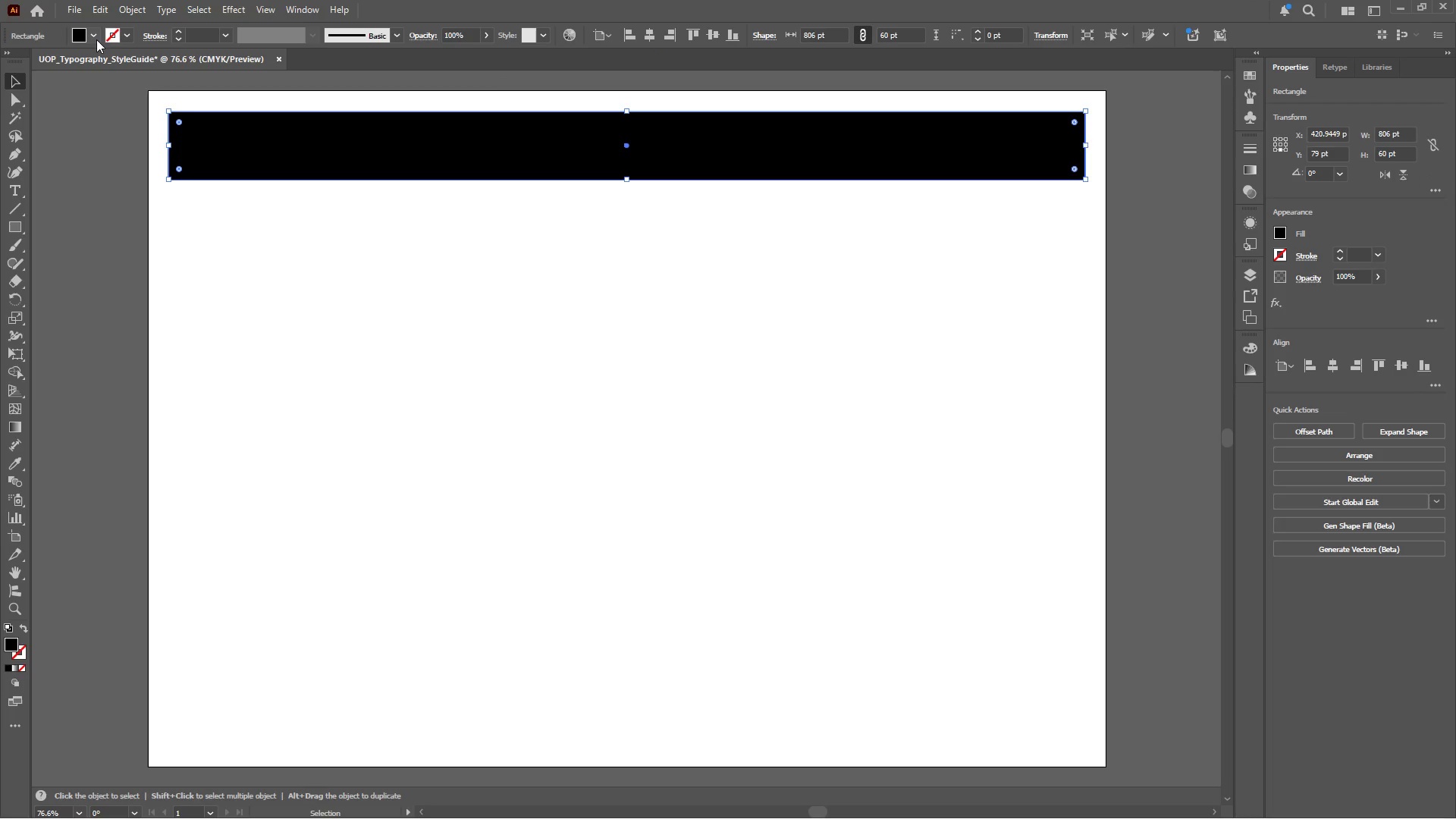 
left_click([91, 35])
 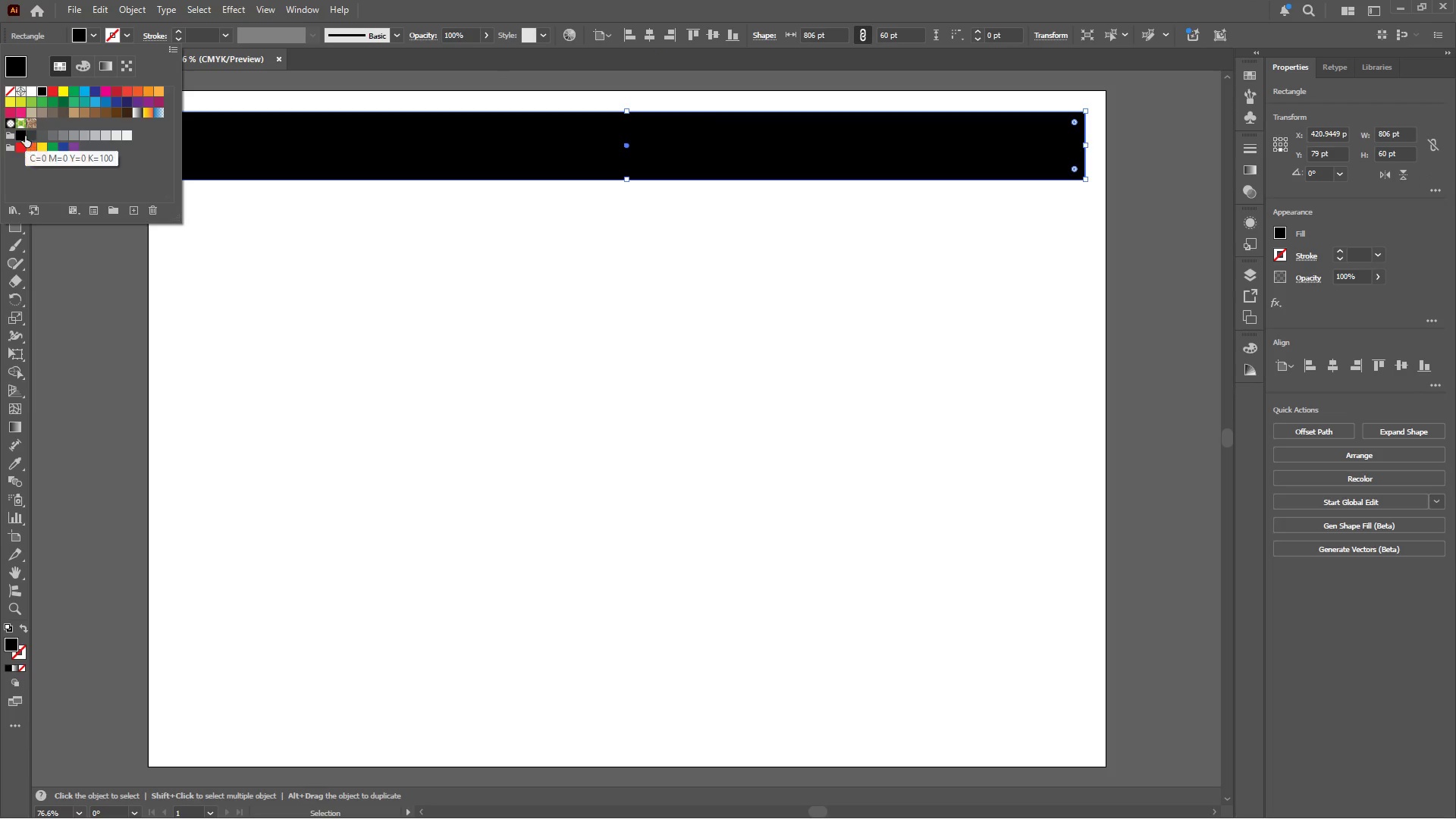 
left_click([22, 135])
 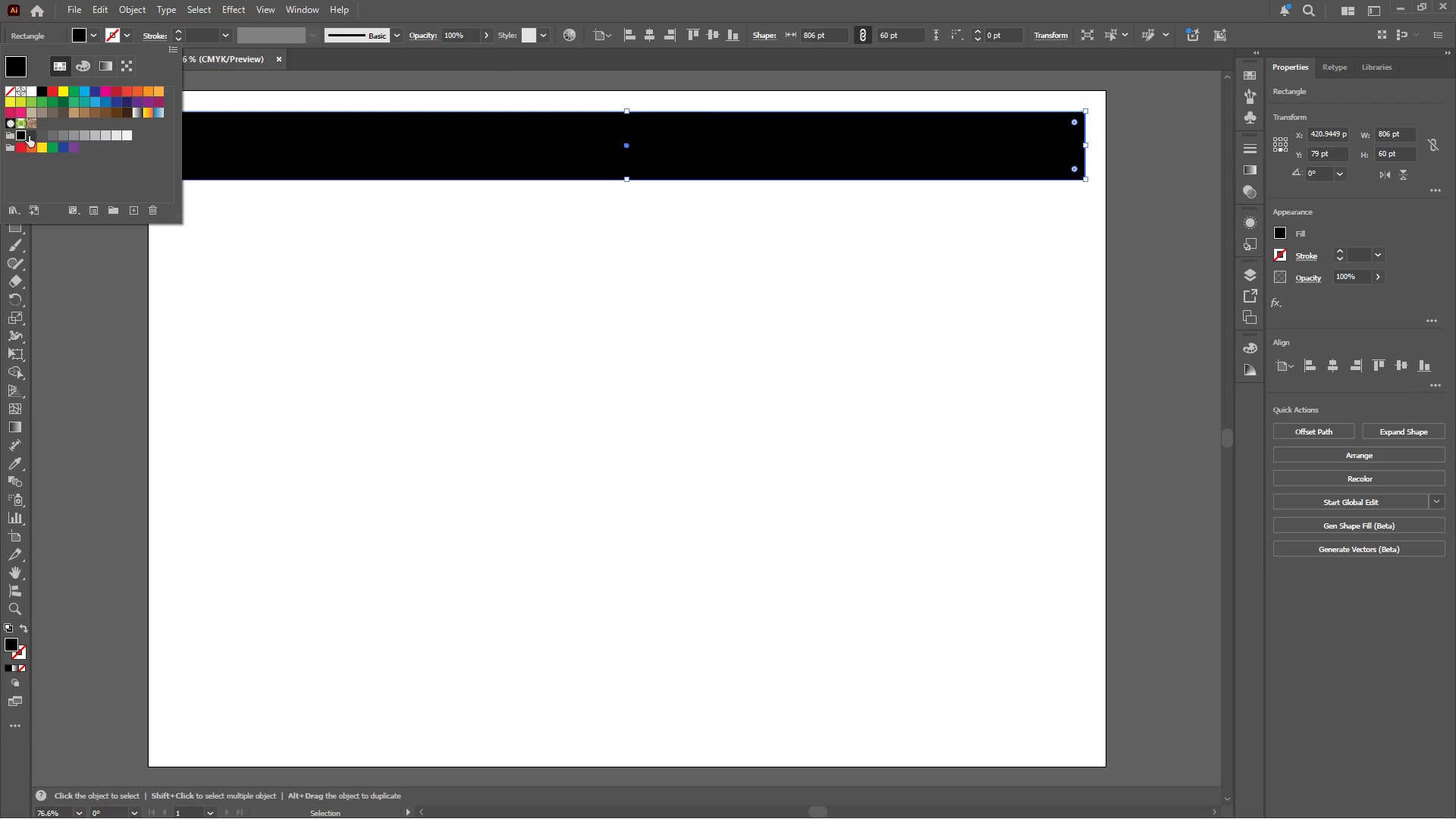 
left_click([32, 136])
 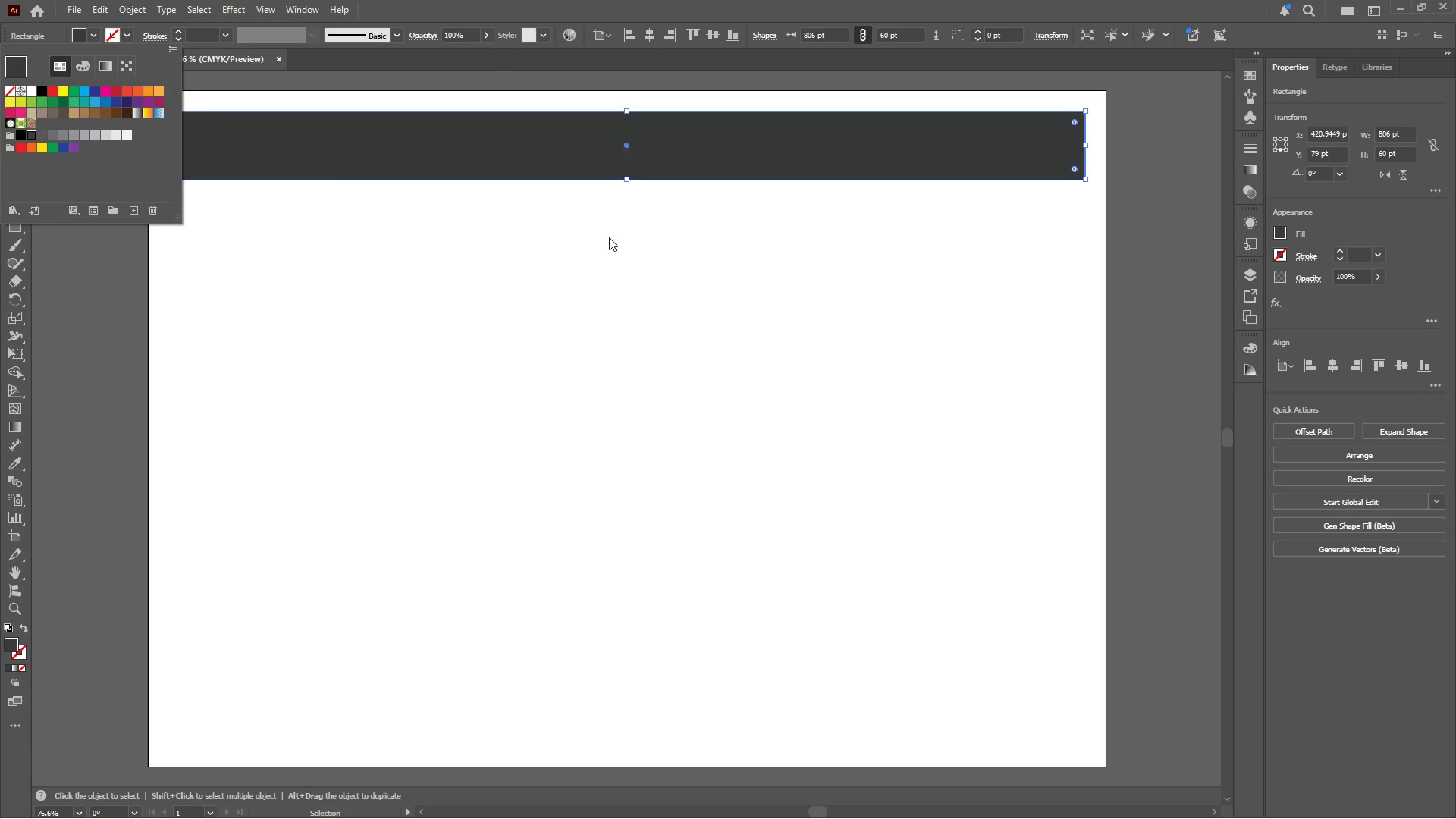 
double_click([512, 237])
 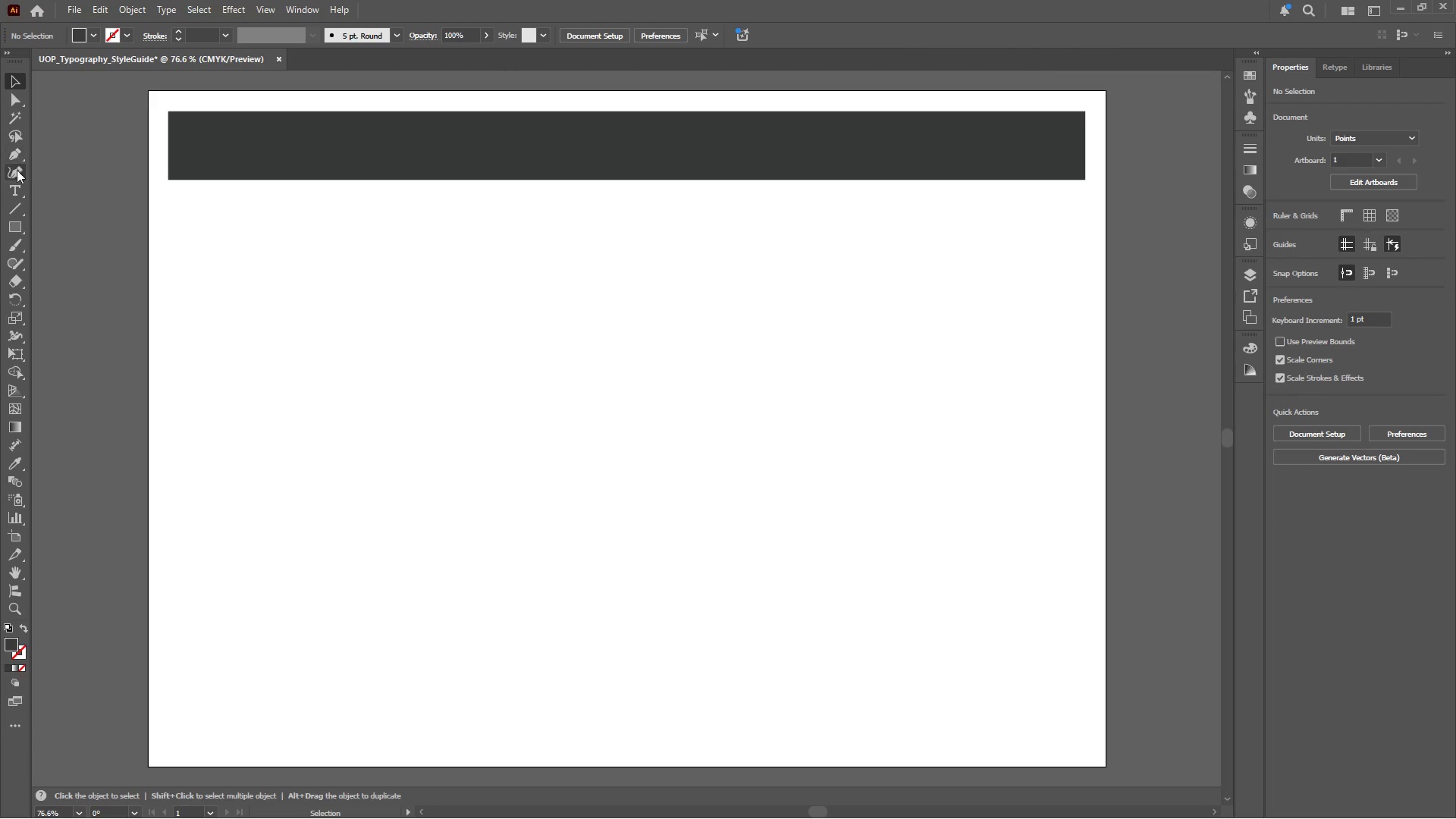 
left_click([10, 184])
 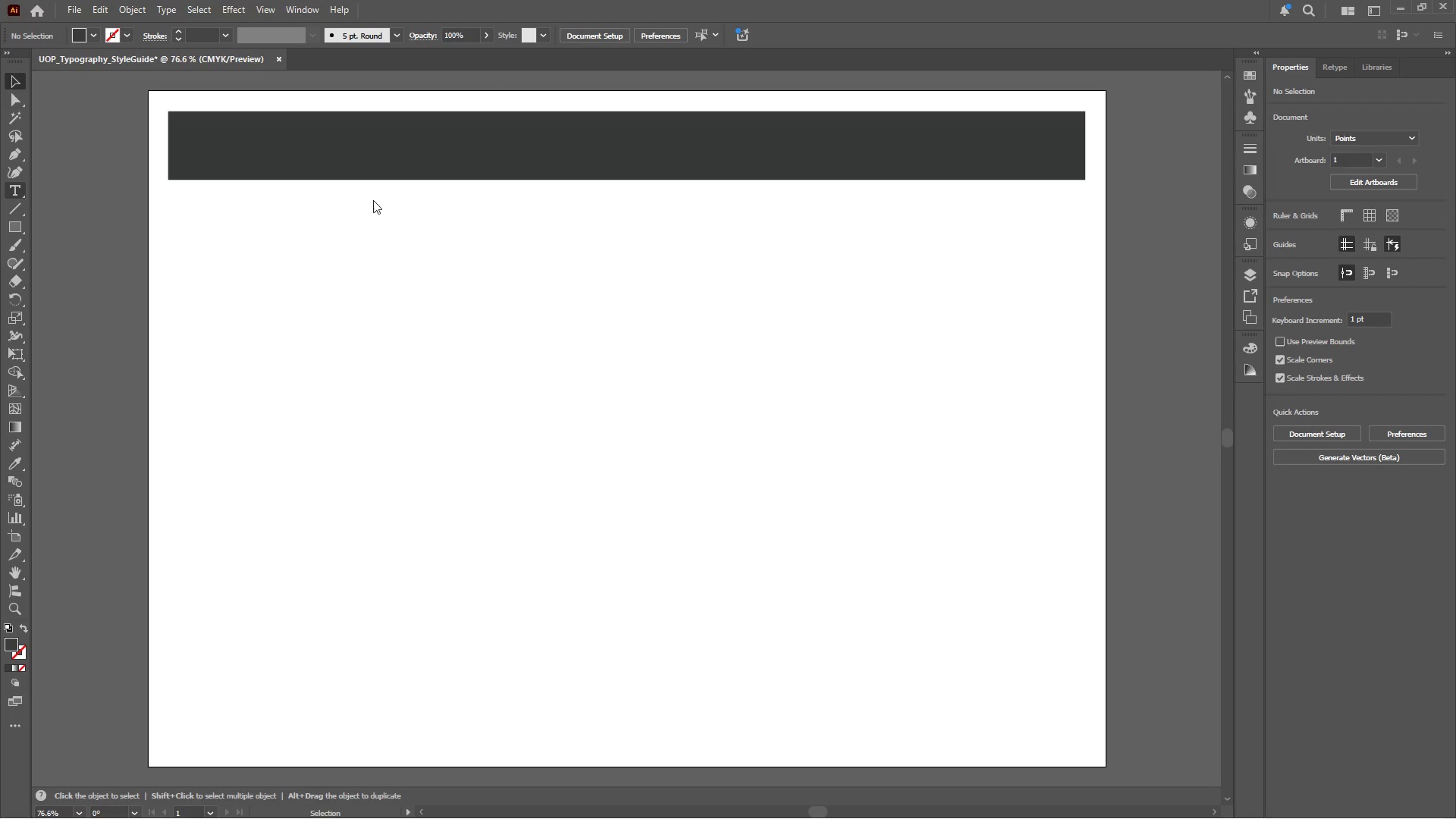 
hold_key(key=AltLeft, duration=0.92)
 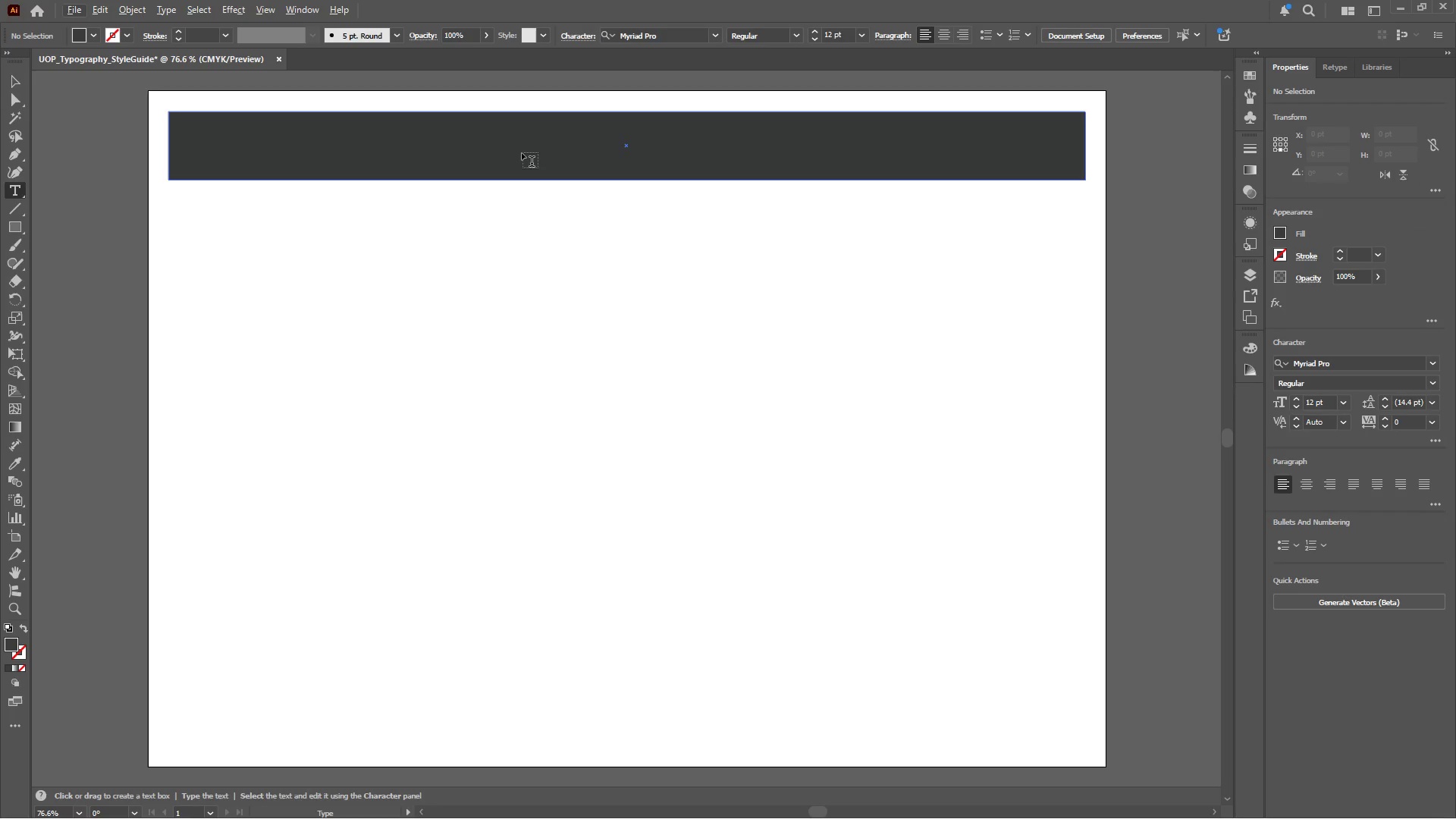 
wait(12.38)
 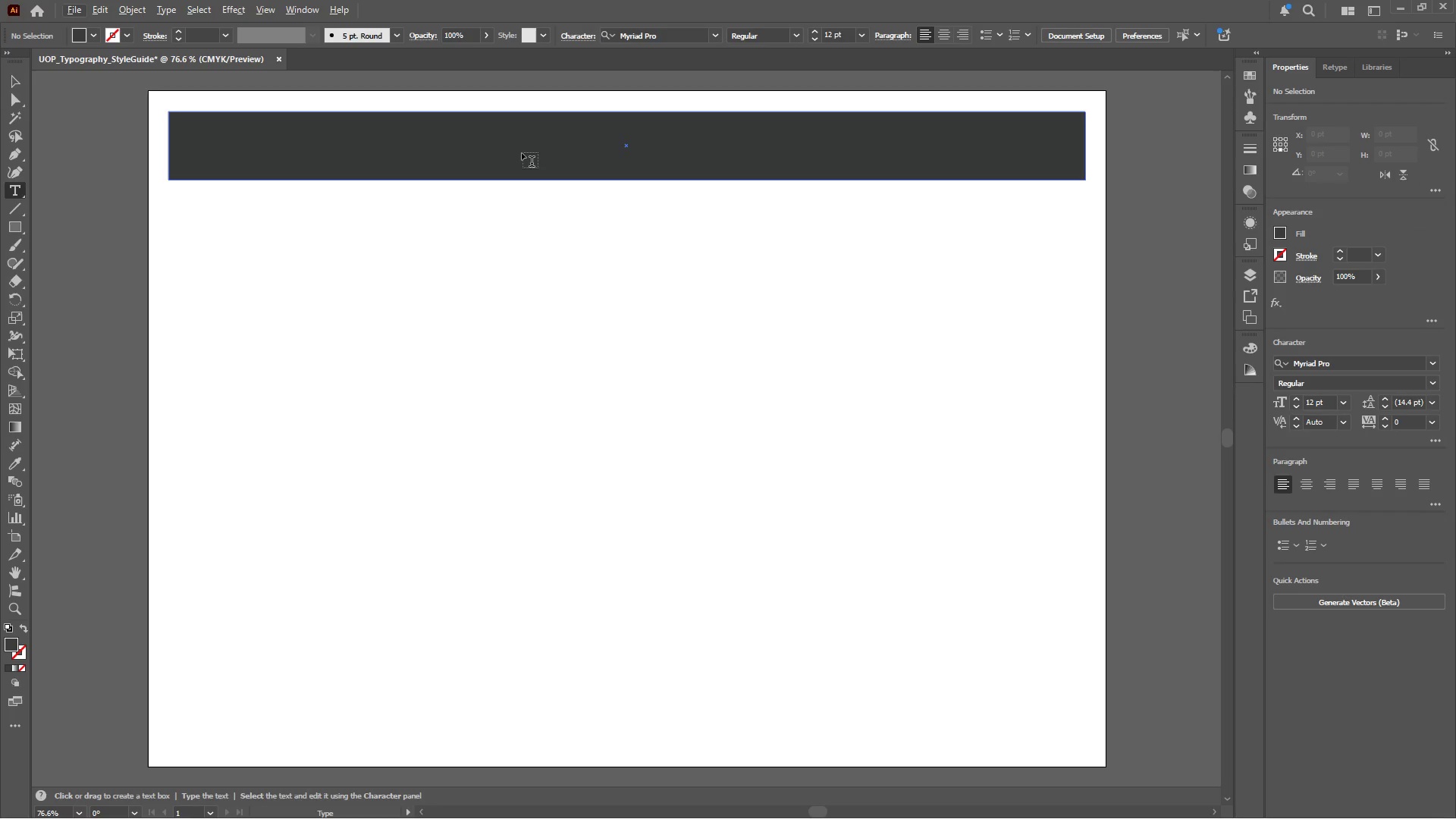 
left_click([543, 152])
 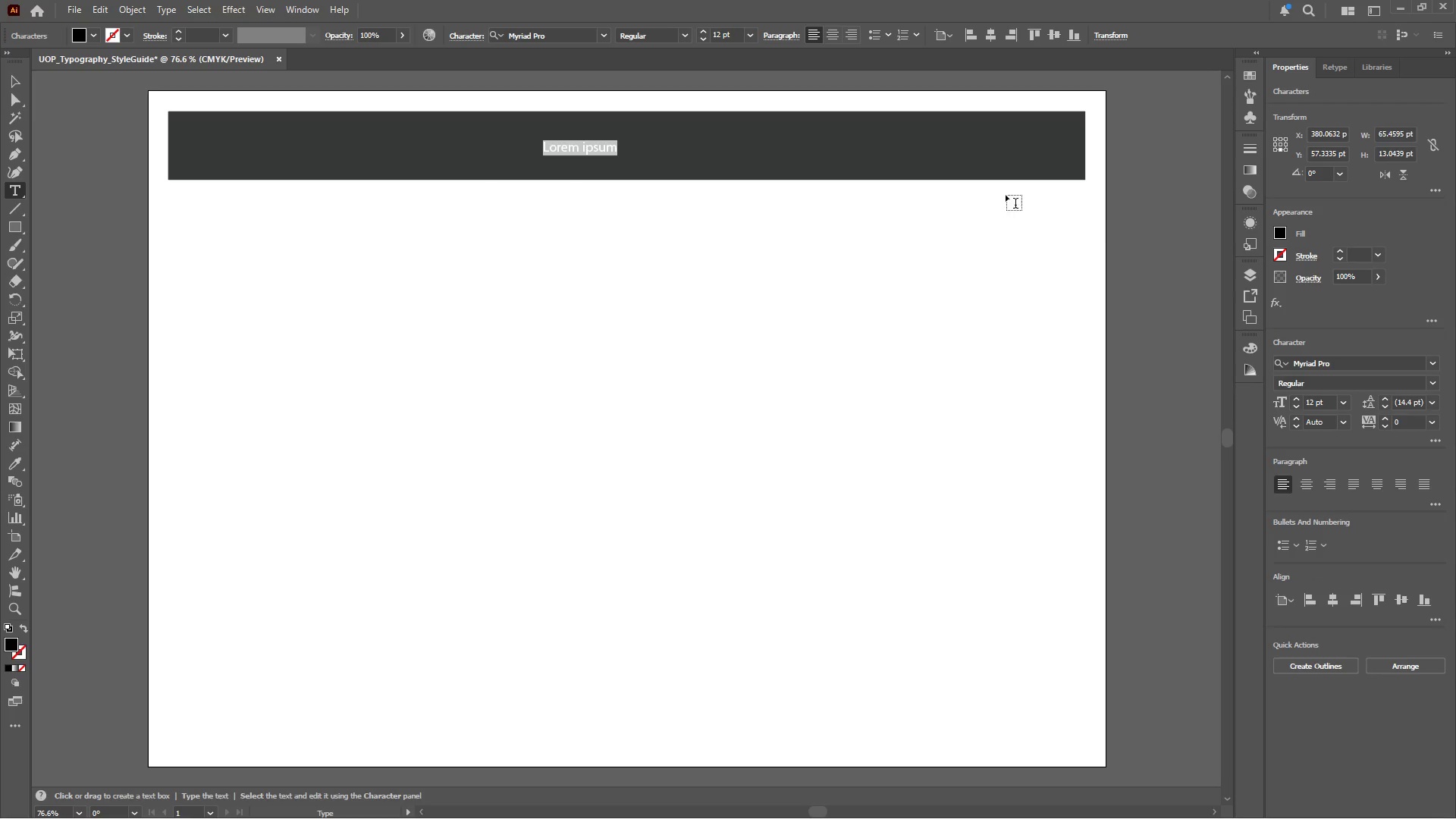 
left_click([1348, 359])
 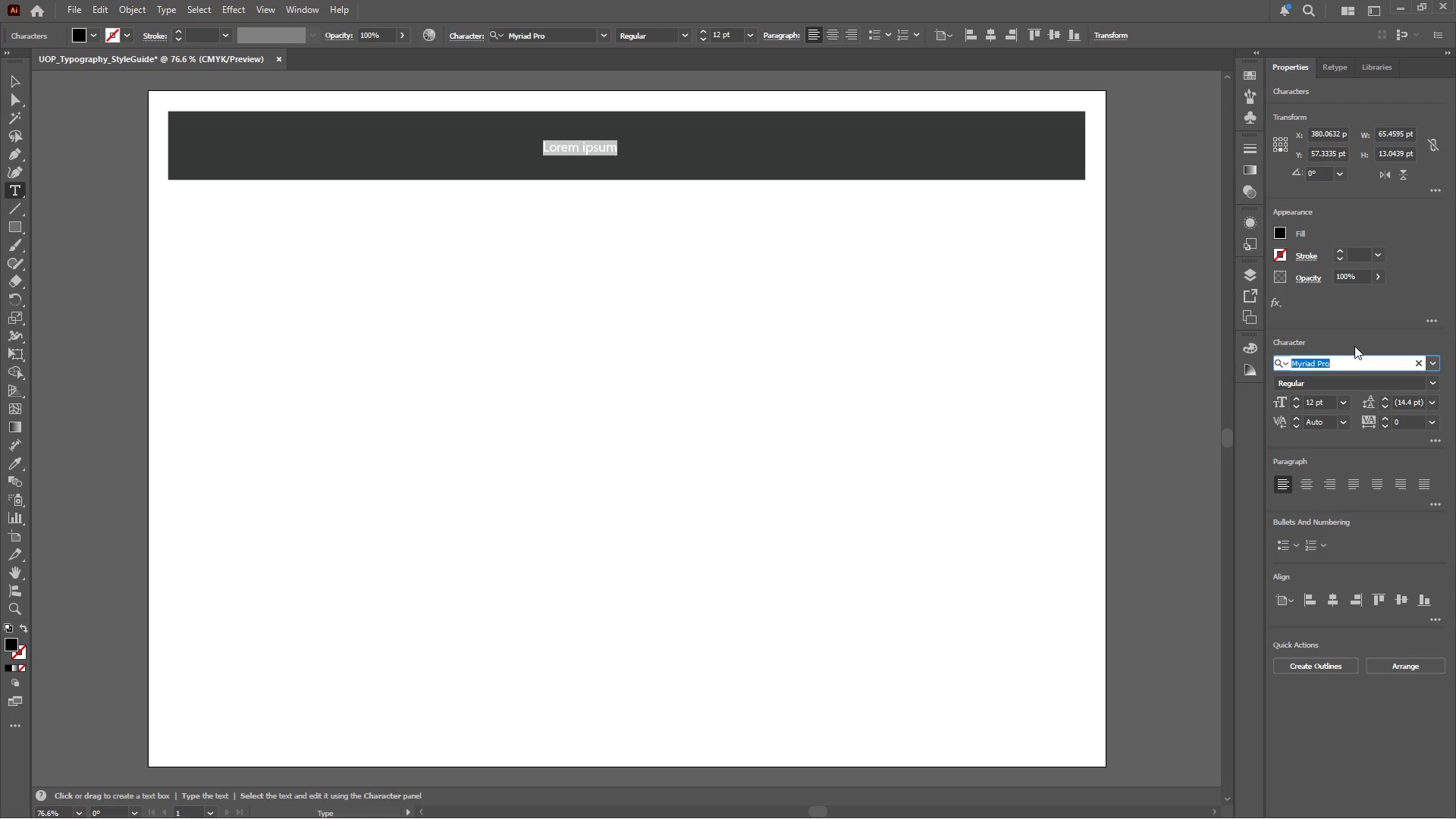 
type(oswa)
 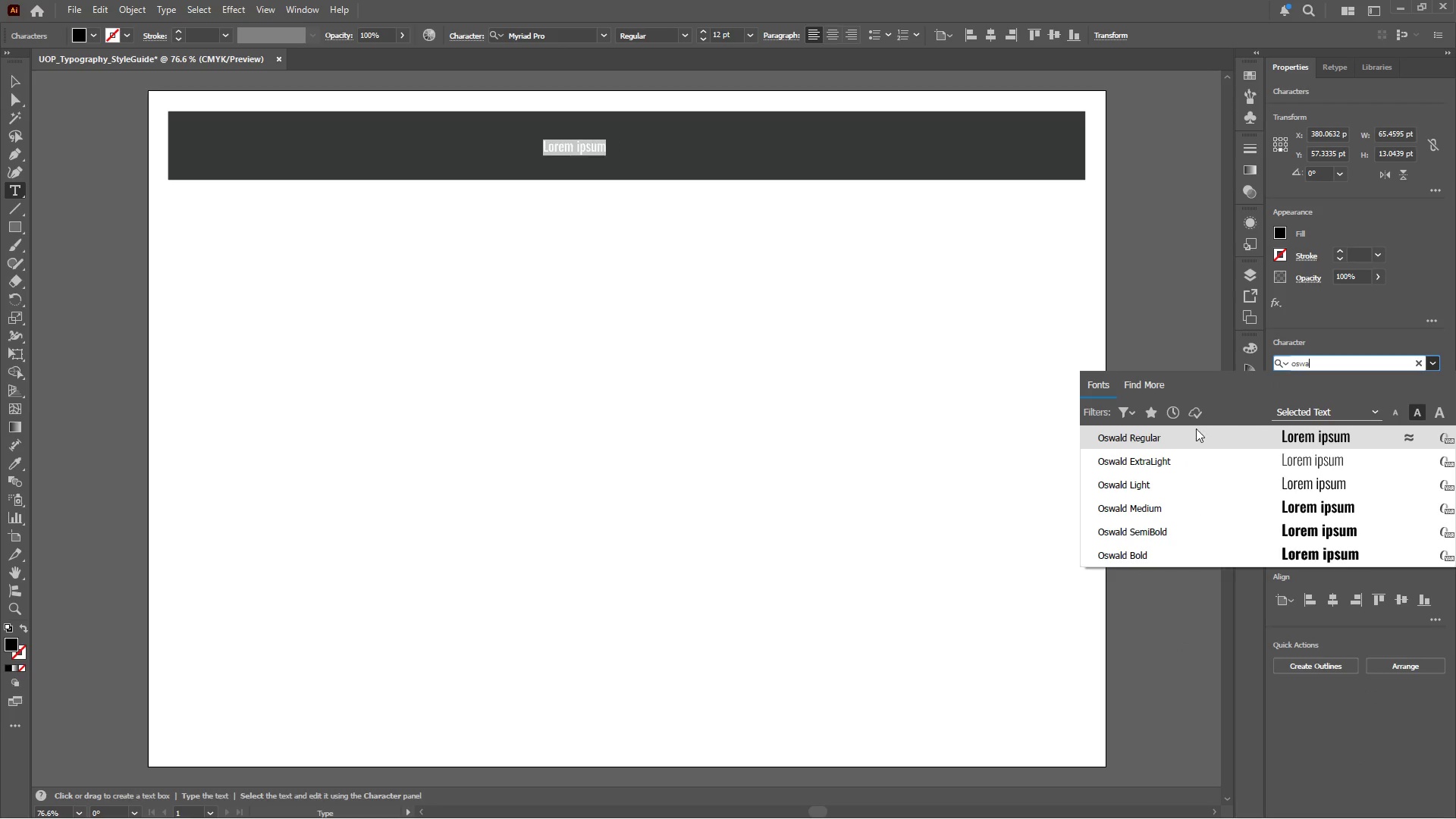 
left_click([1194, 434])
 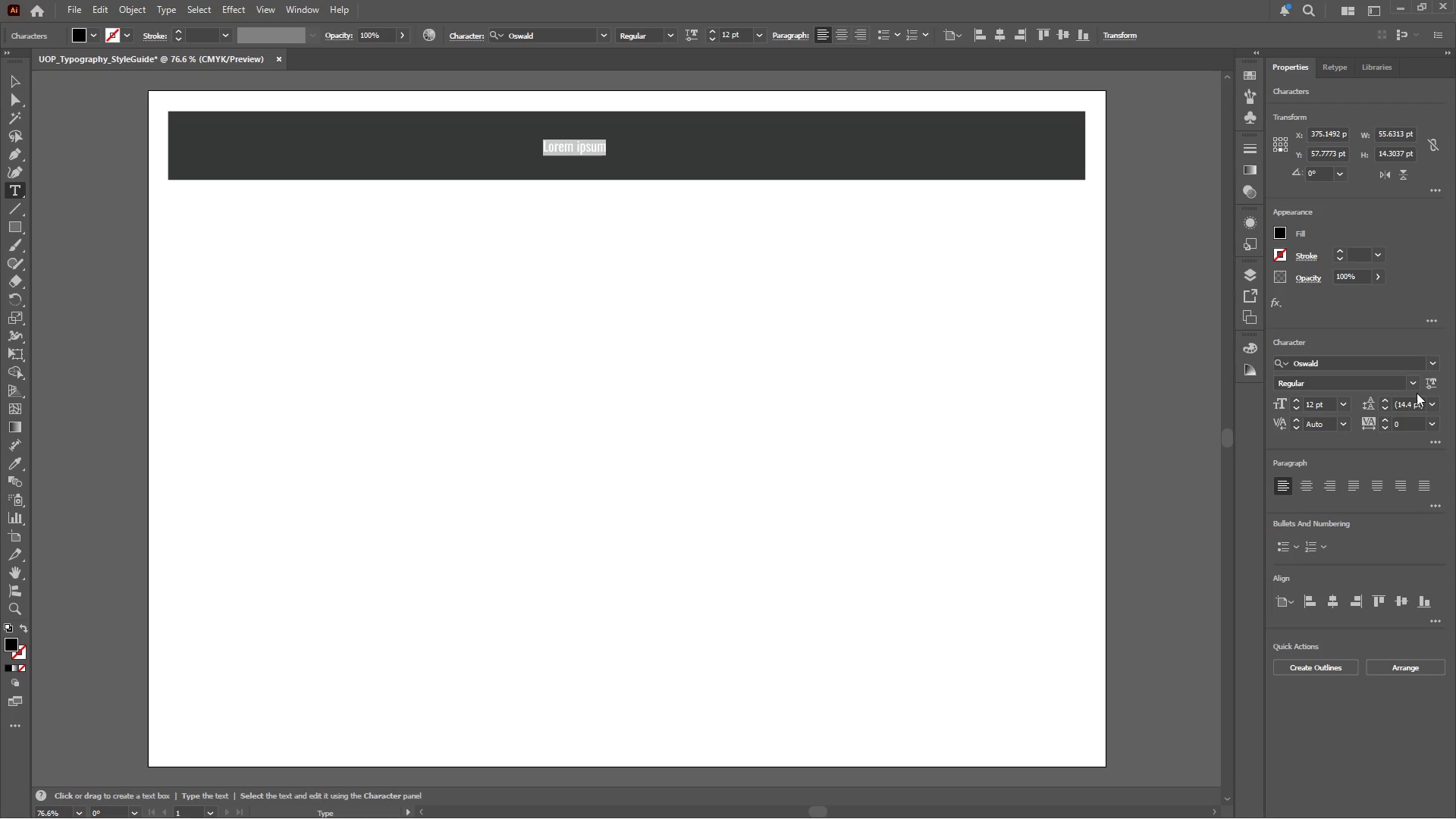 
left_click([1412, 382])
 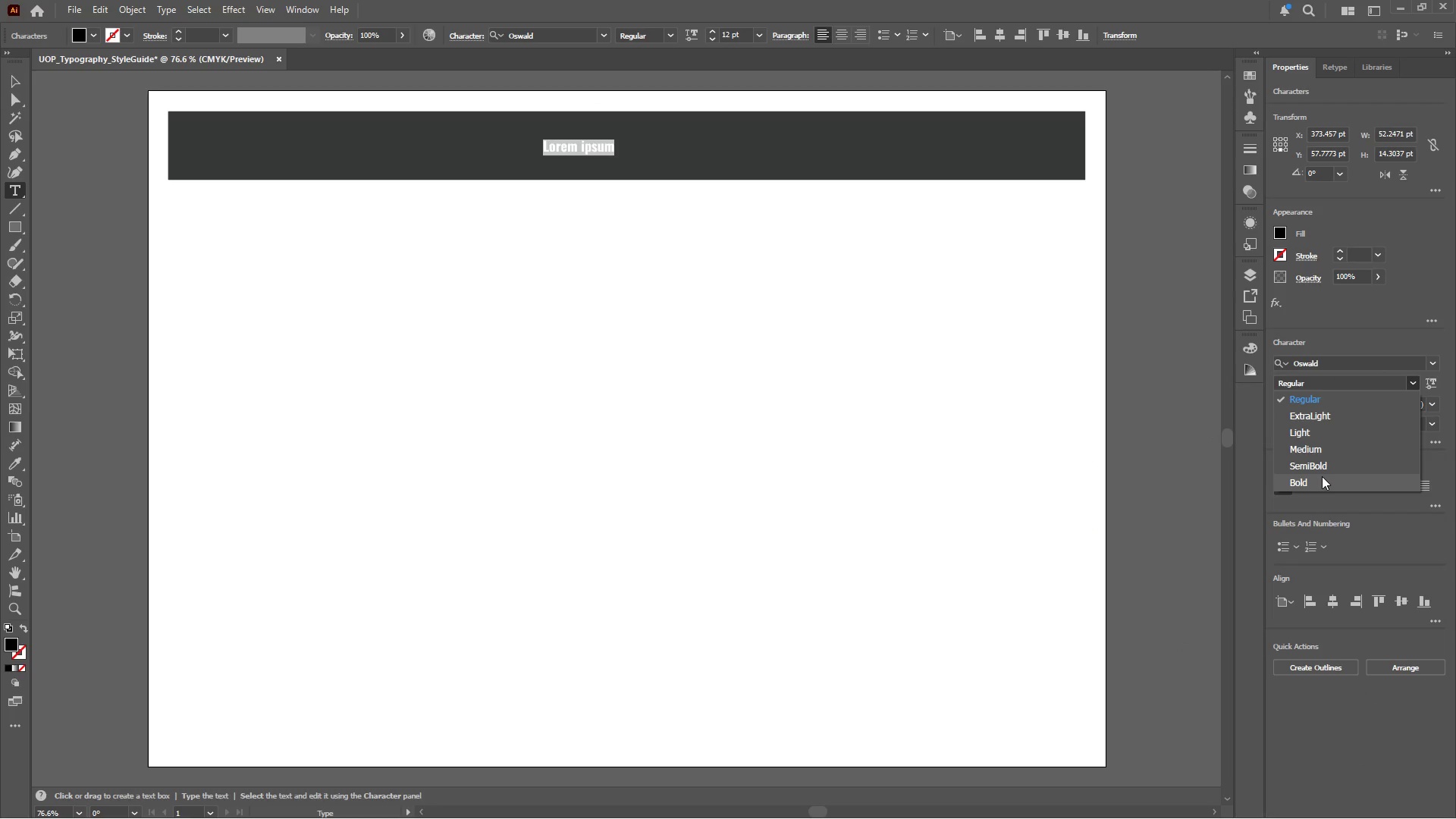 
left_click([1318, 481])
 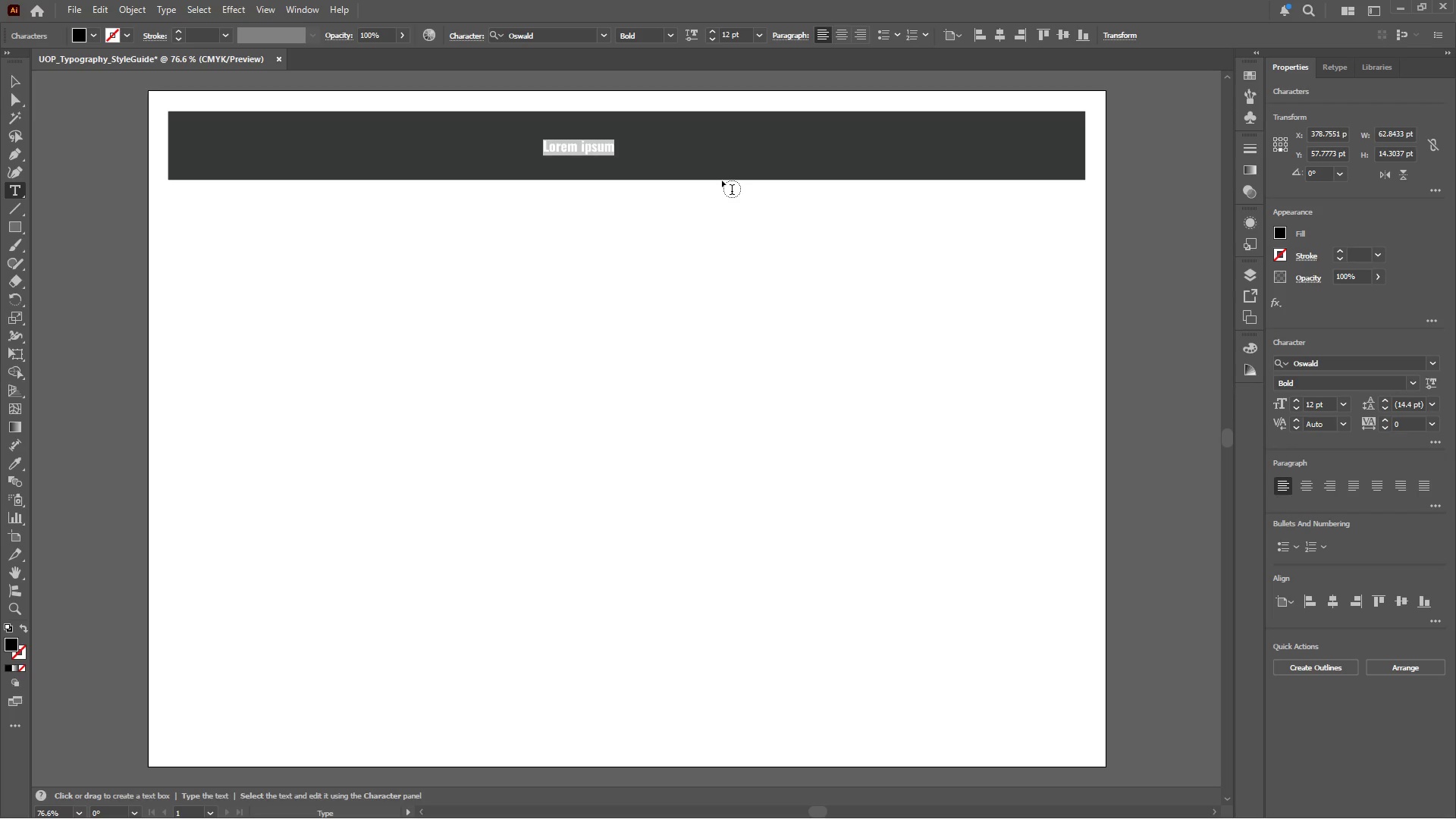 
wait(8.81)
 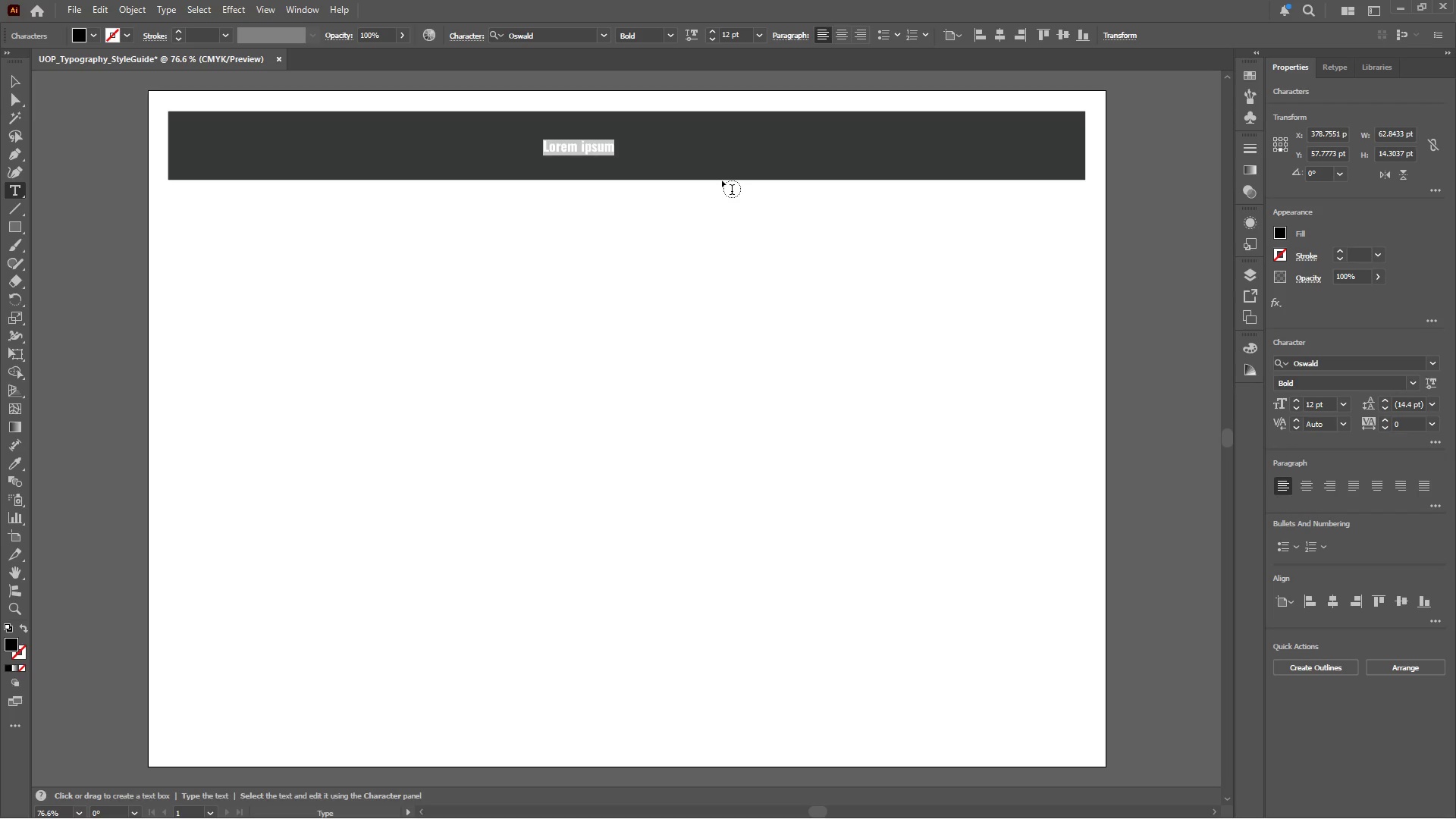 
hold_key(key=AltLeft, duration=0.81)
scroll: coordinate [583, 148], scroll_direction: none, amount: 0.0
 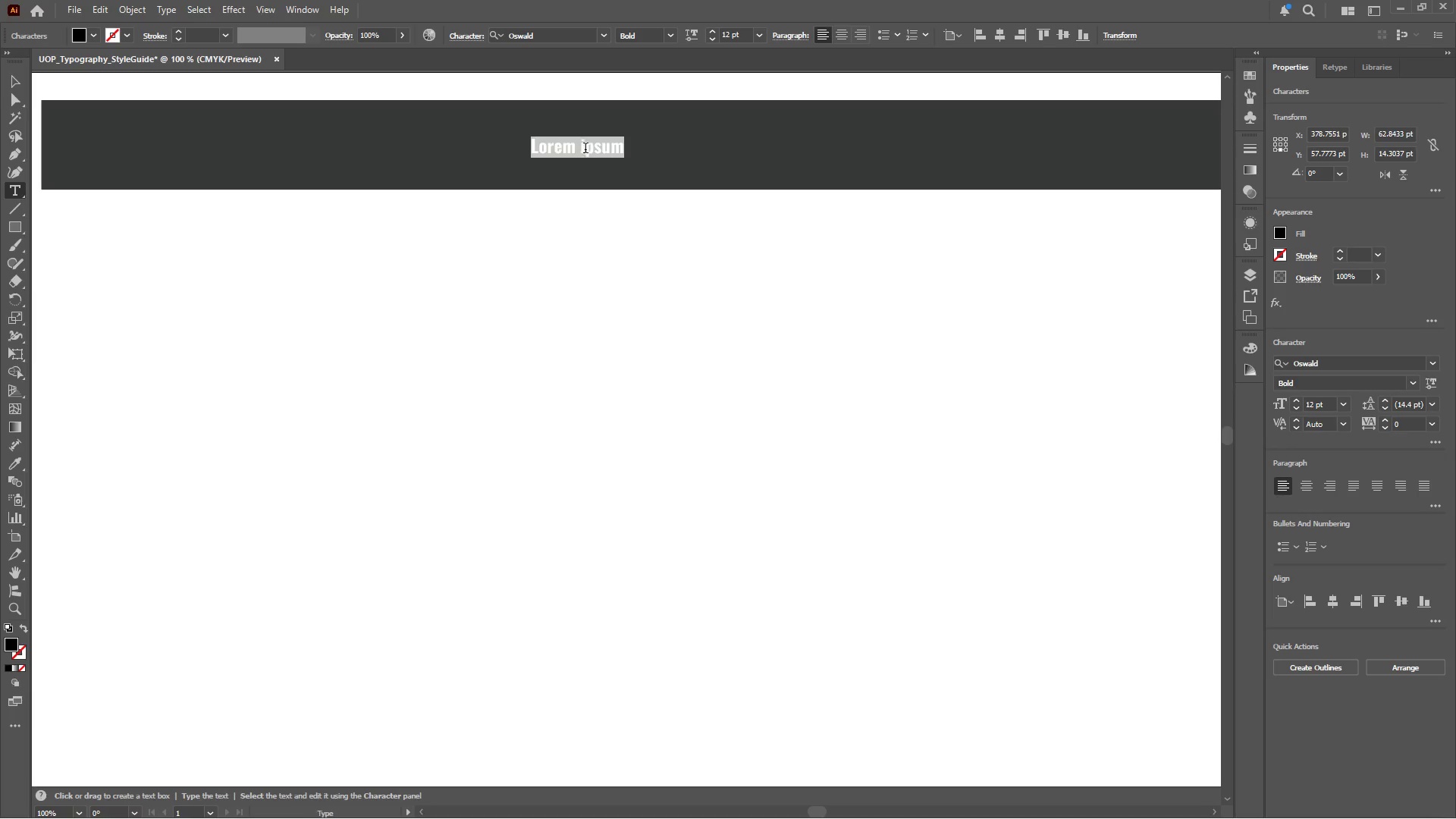 
type(Typogr)
 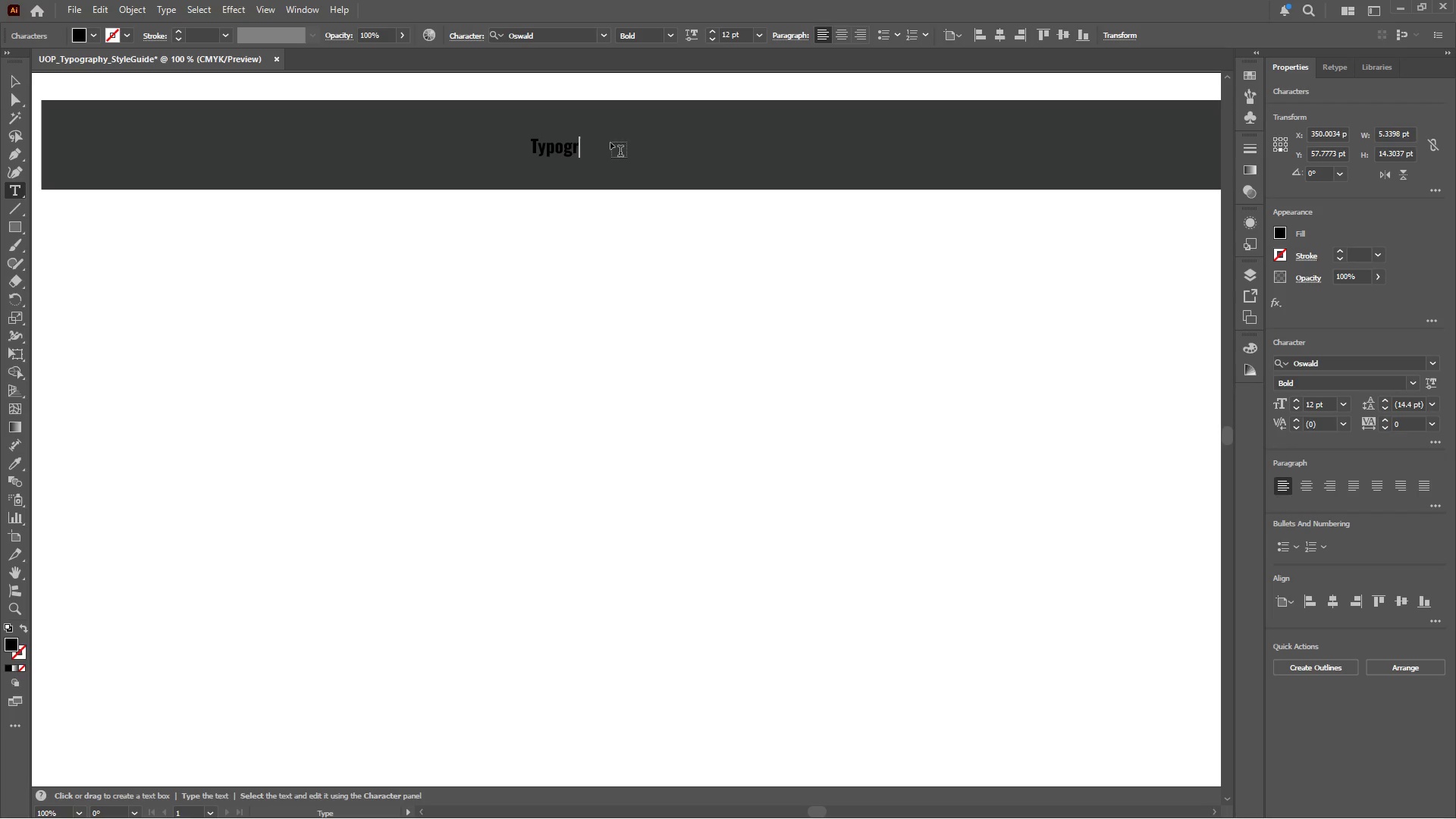 
type(aphy Style Guide)
 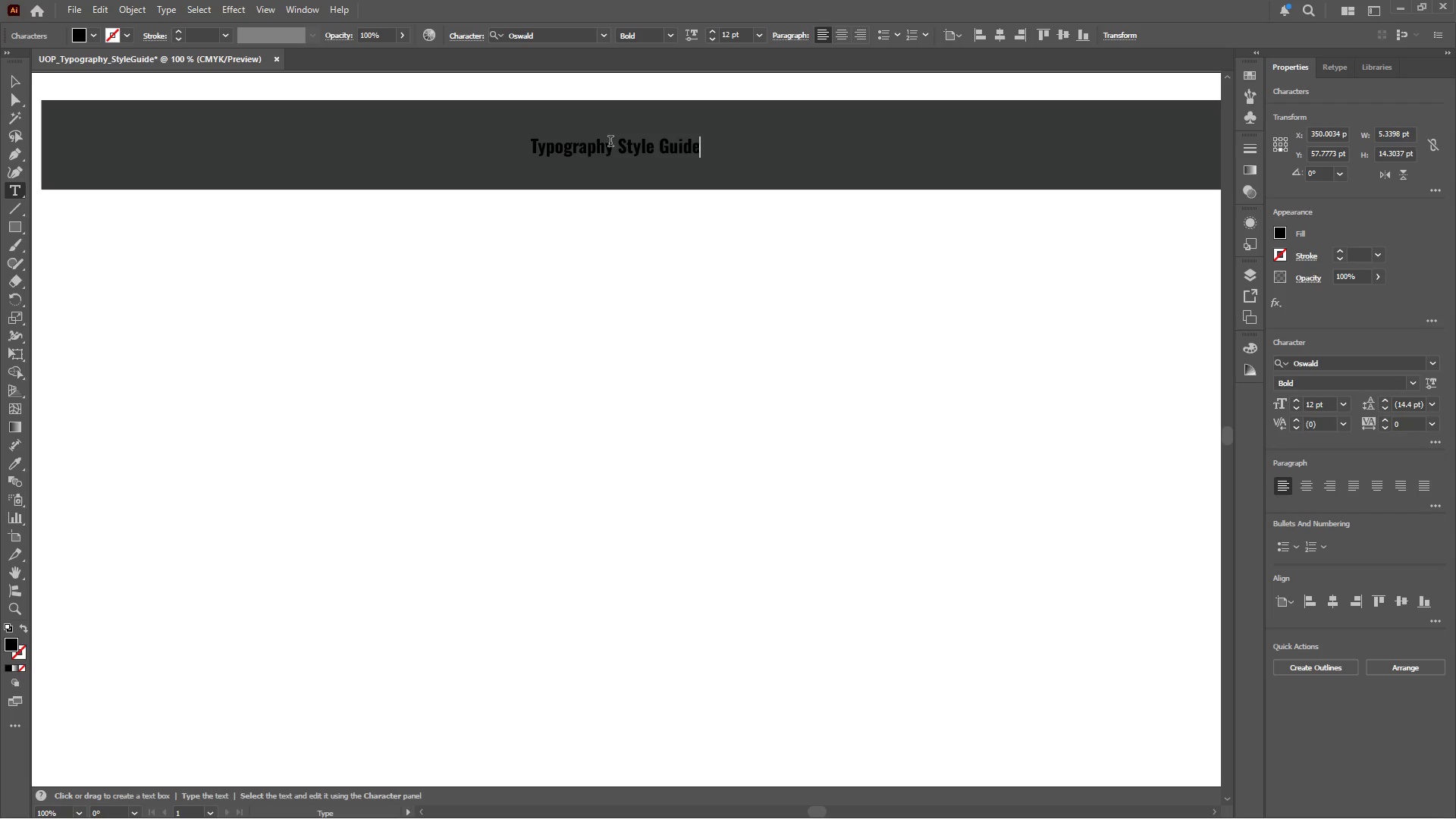 
left_click([5, 77])
 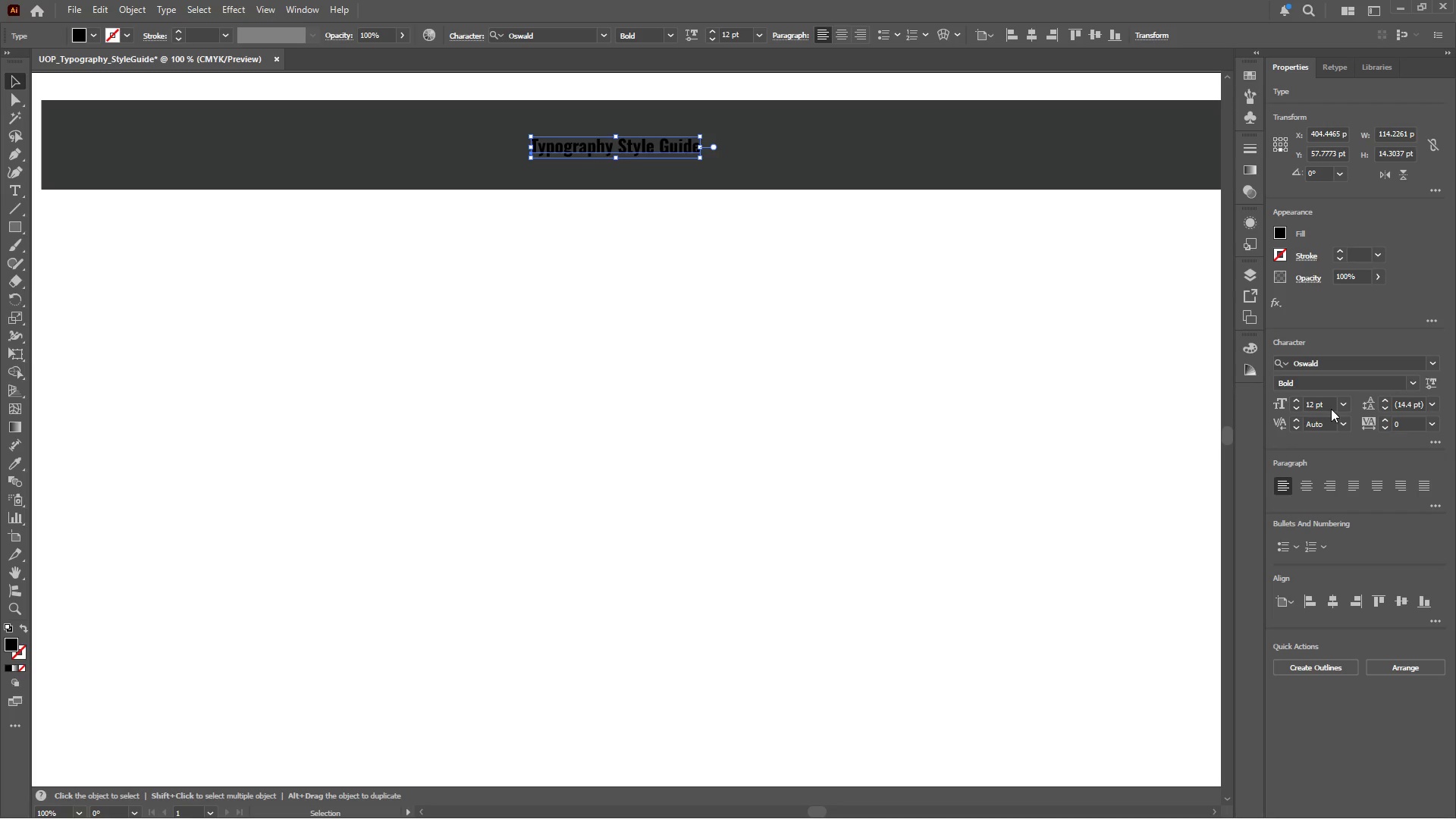 
wait(8.88)
 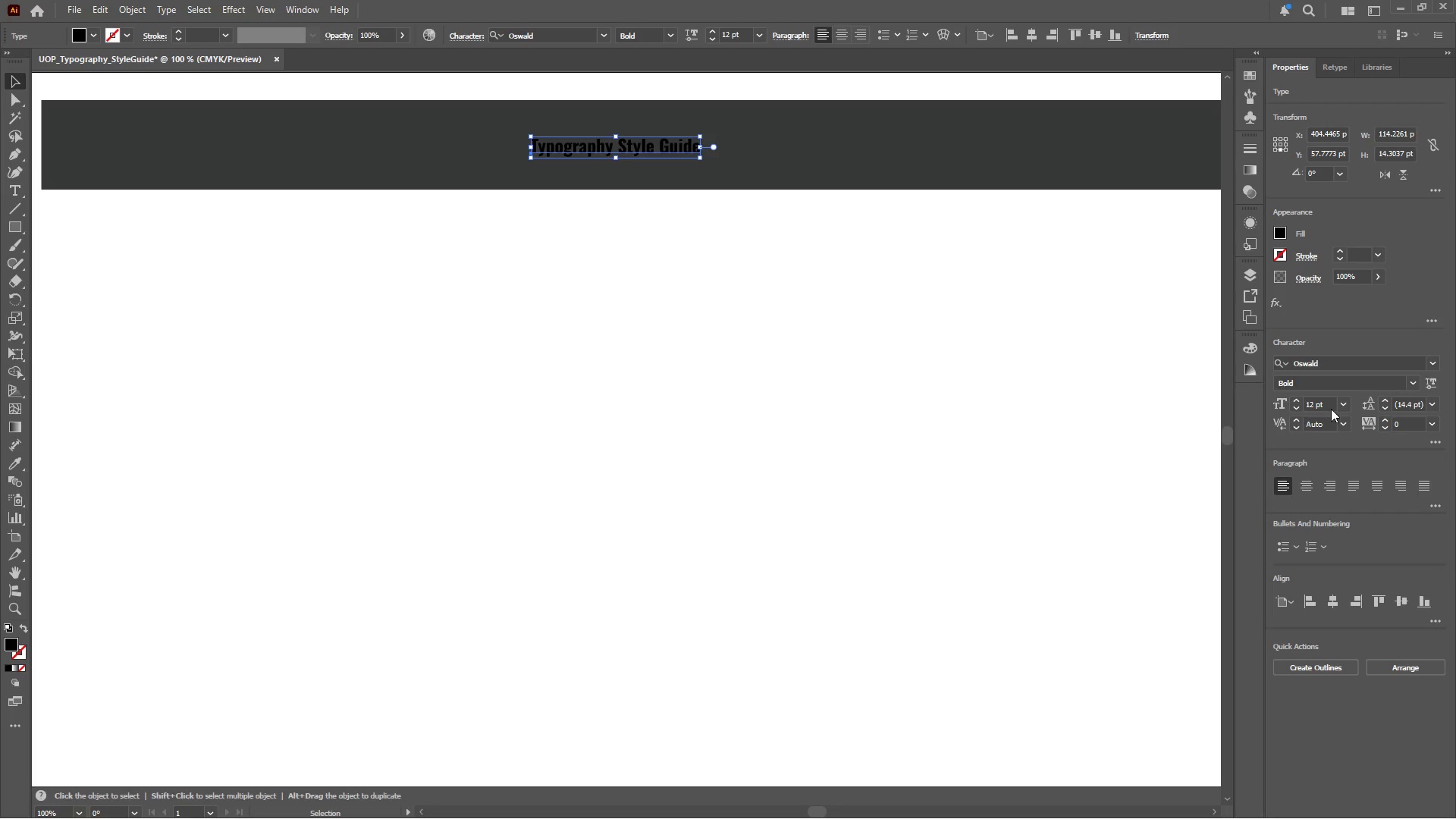 
left_click([1341, 407])
 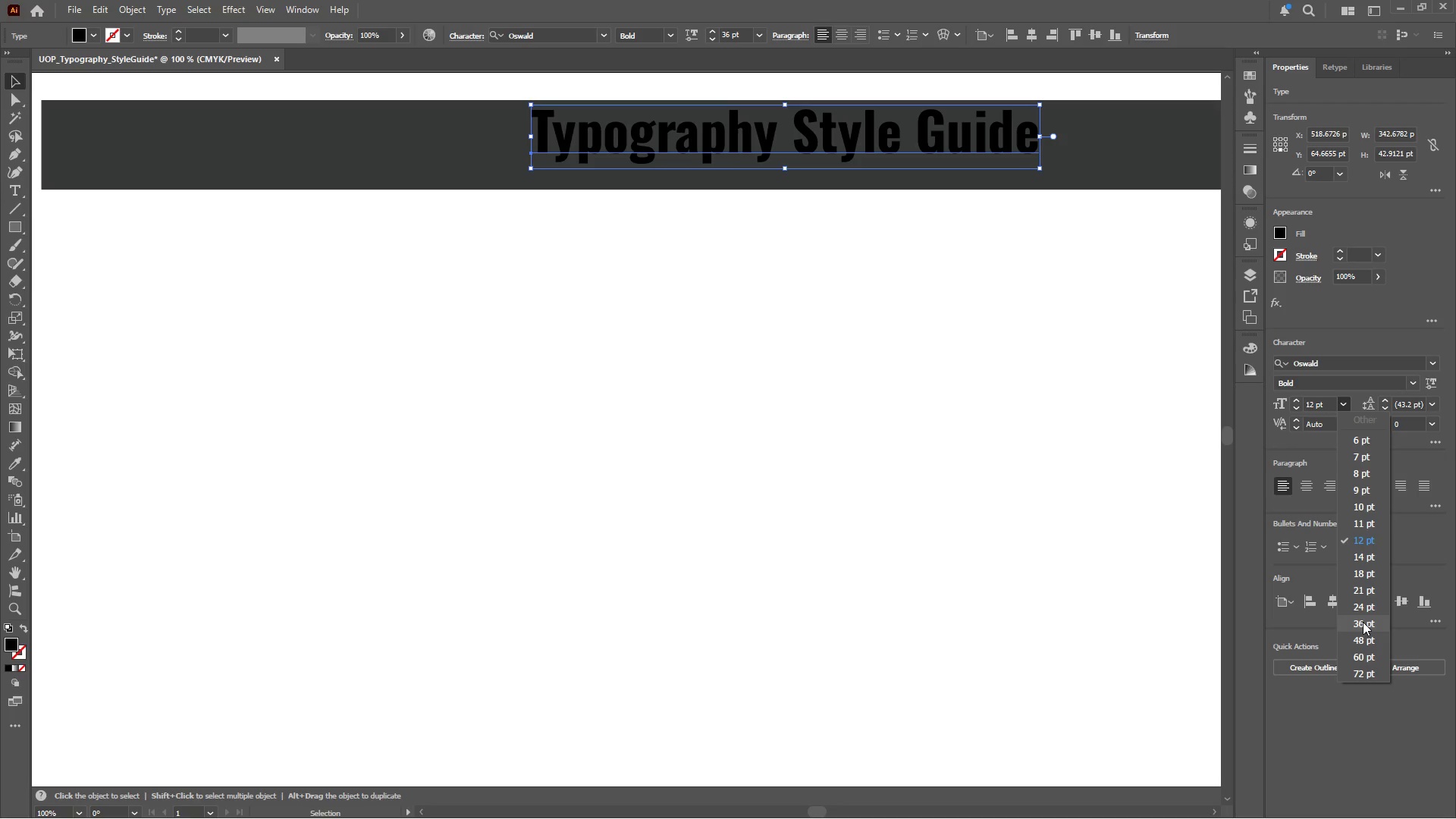 
left_click([1360, 612])
 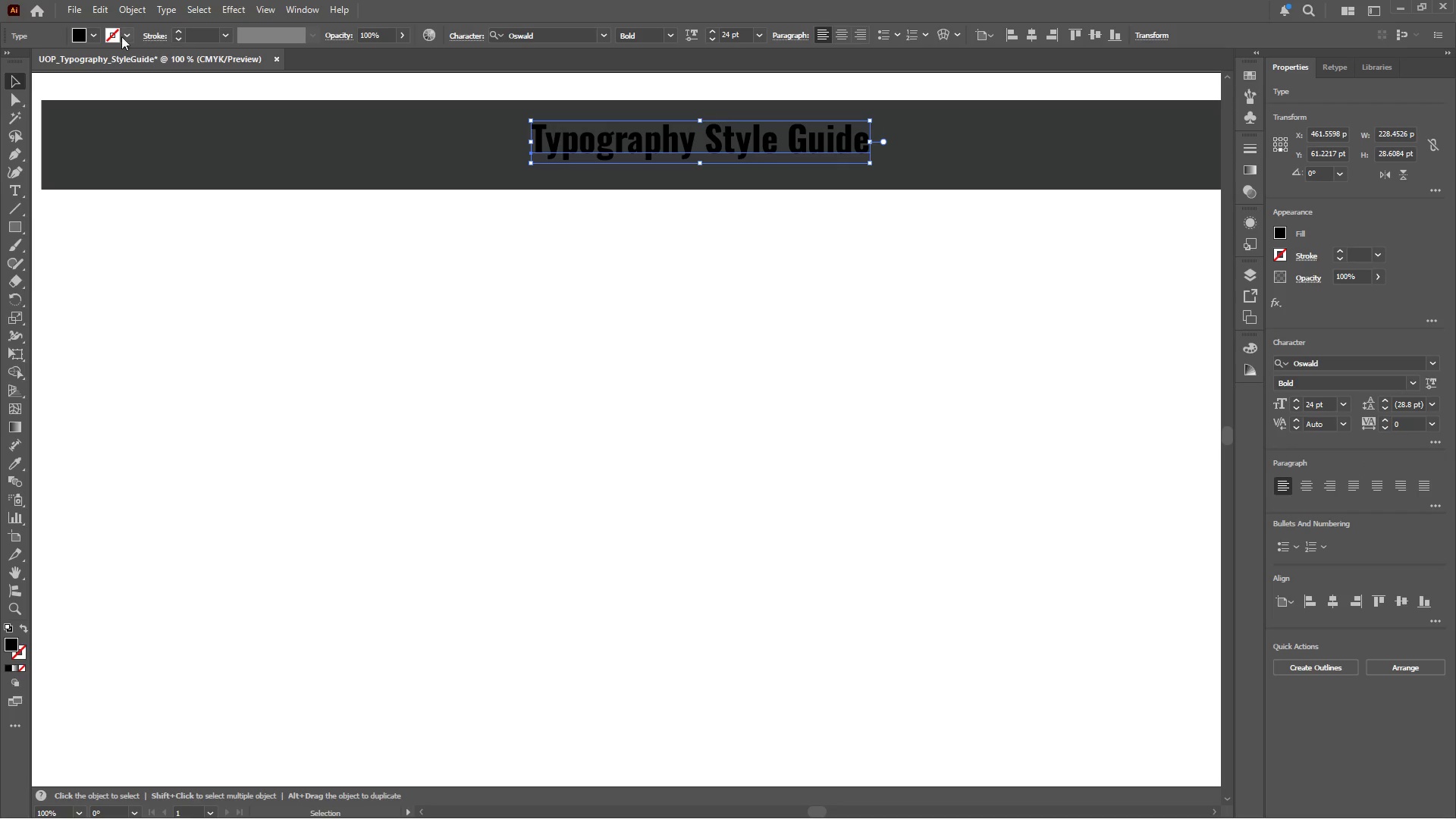 
left_click([96, 33])
 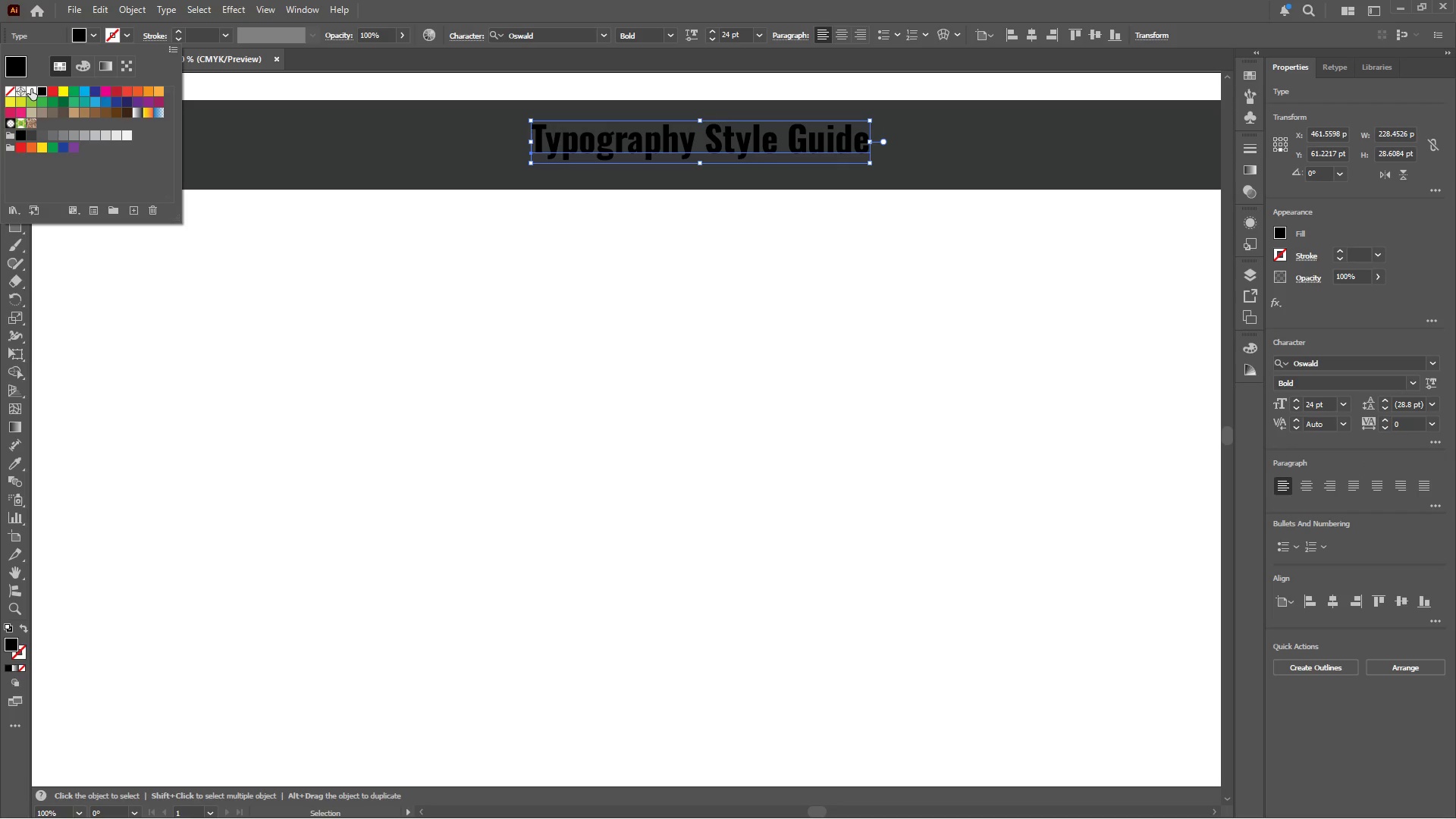 
left_click([31, 91])
 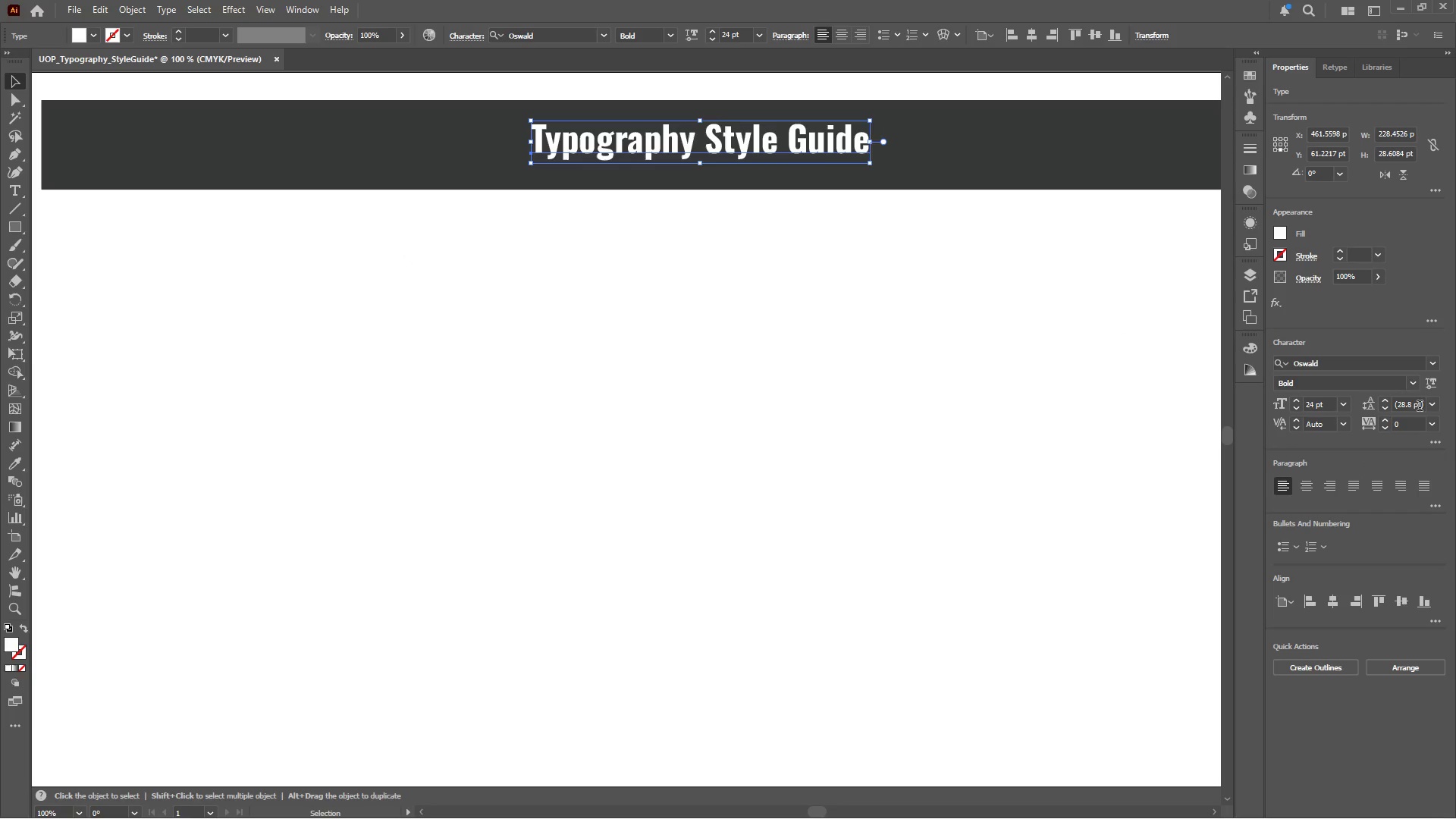 
left_click([1432, 441])
 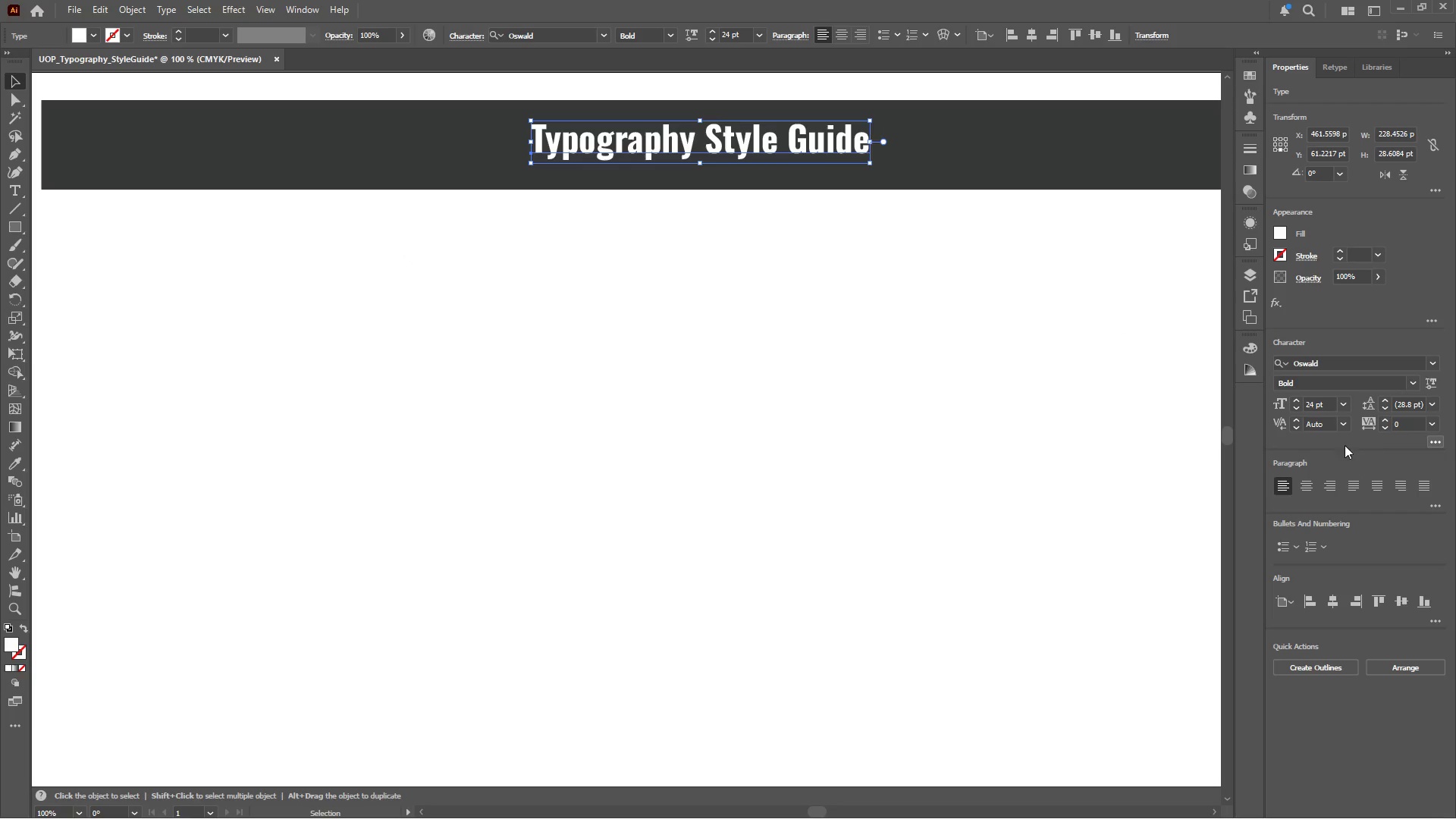 
mouse_move([1291, 484])
 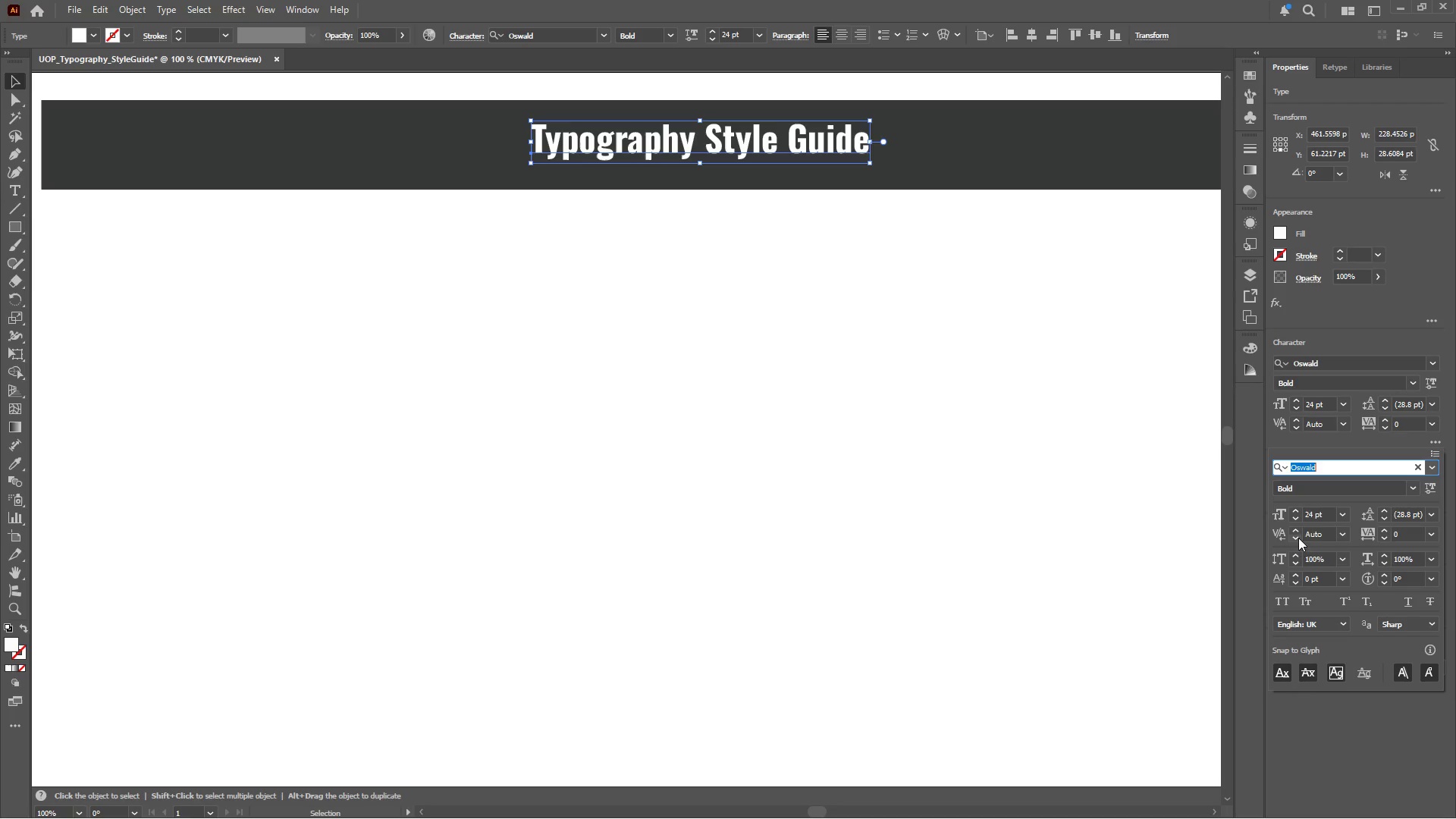 
left_click([1285, 604])
 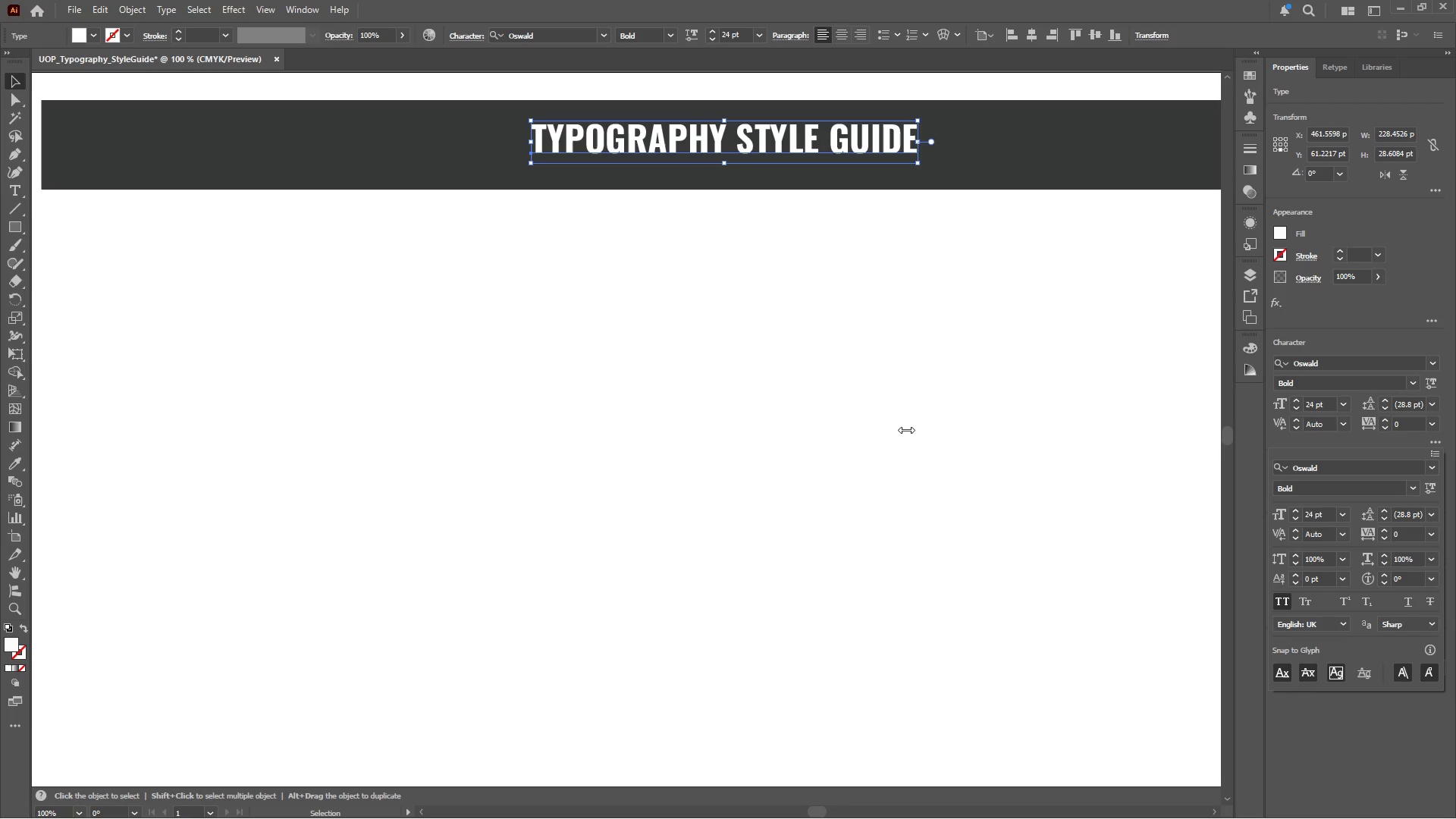 
left_click([833, 356])
 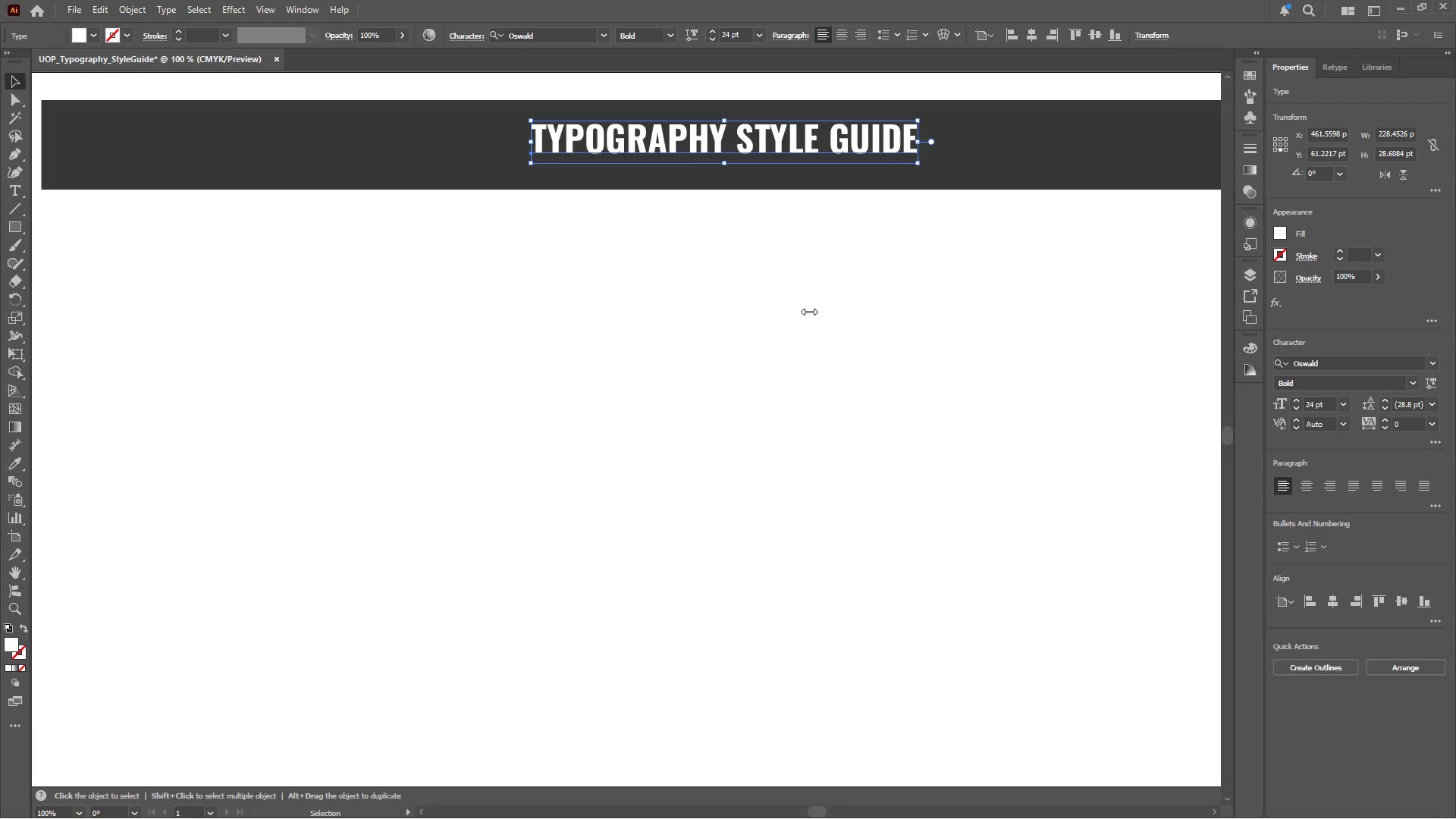 
left_click([775, 290])
 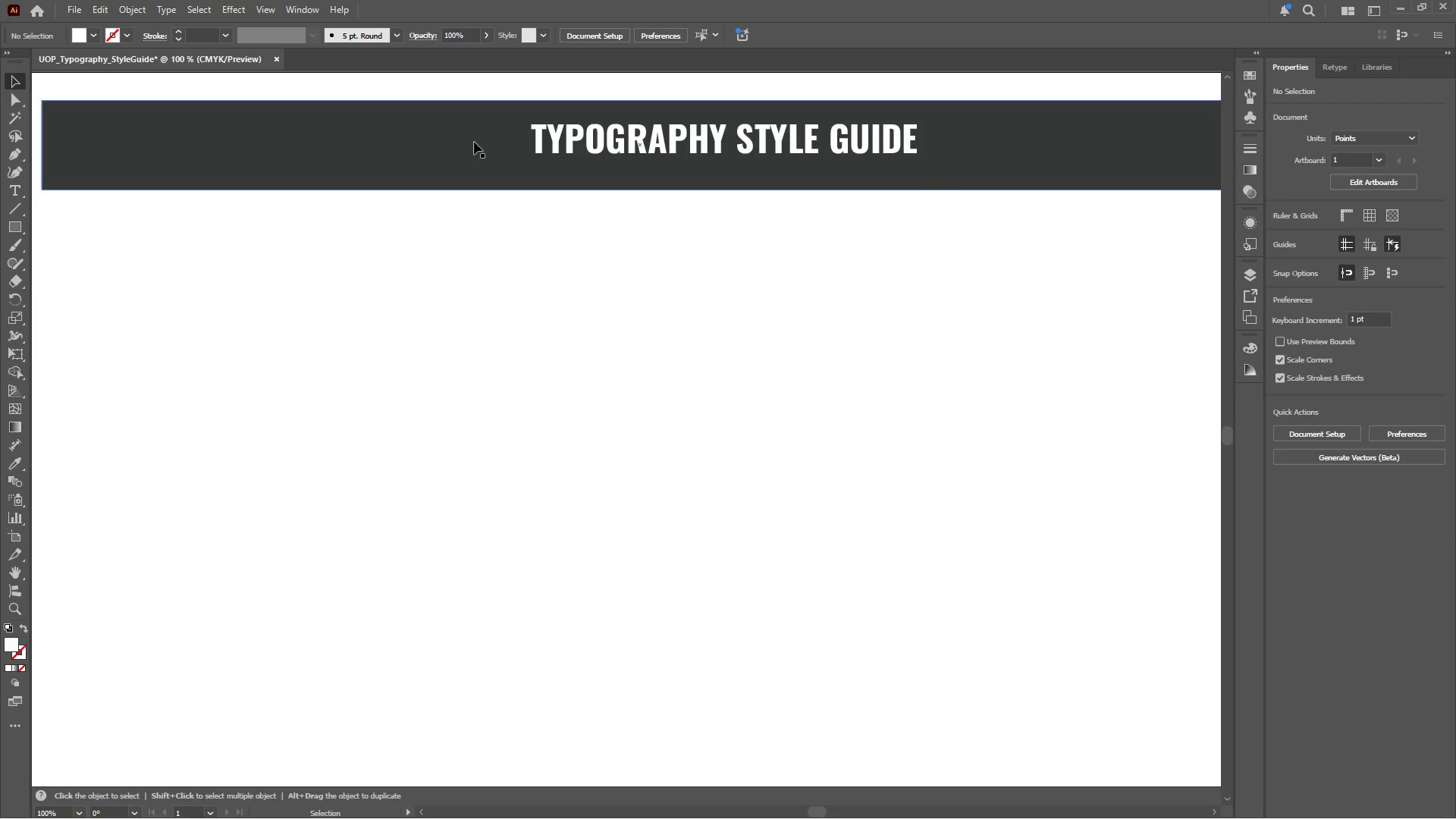 
left_click([667, 142])
 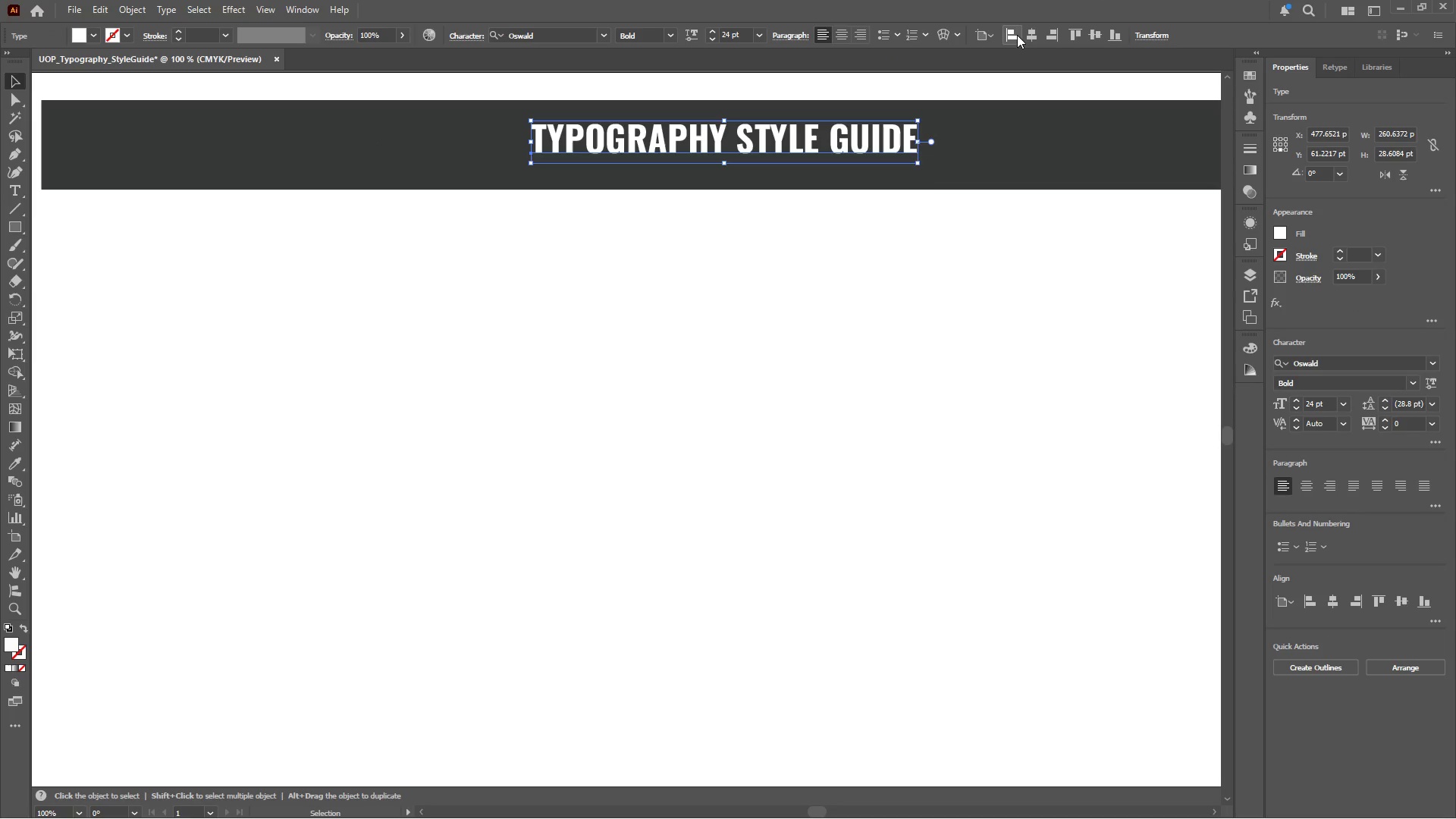 
left_click([1027, 35])
 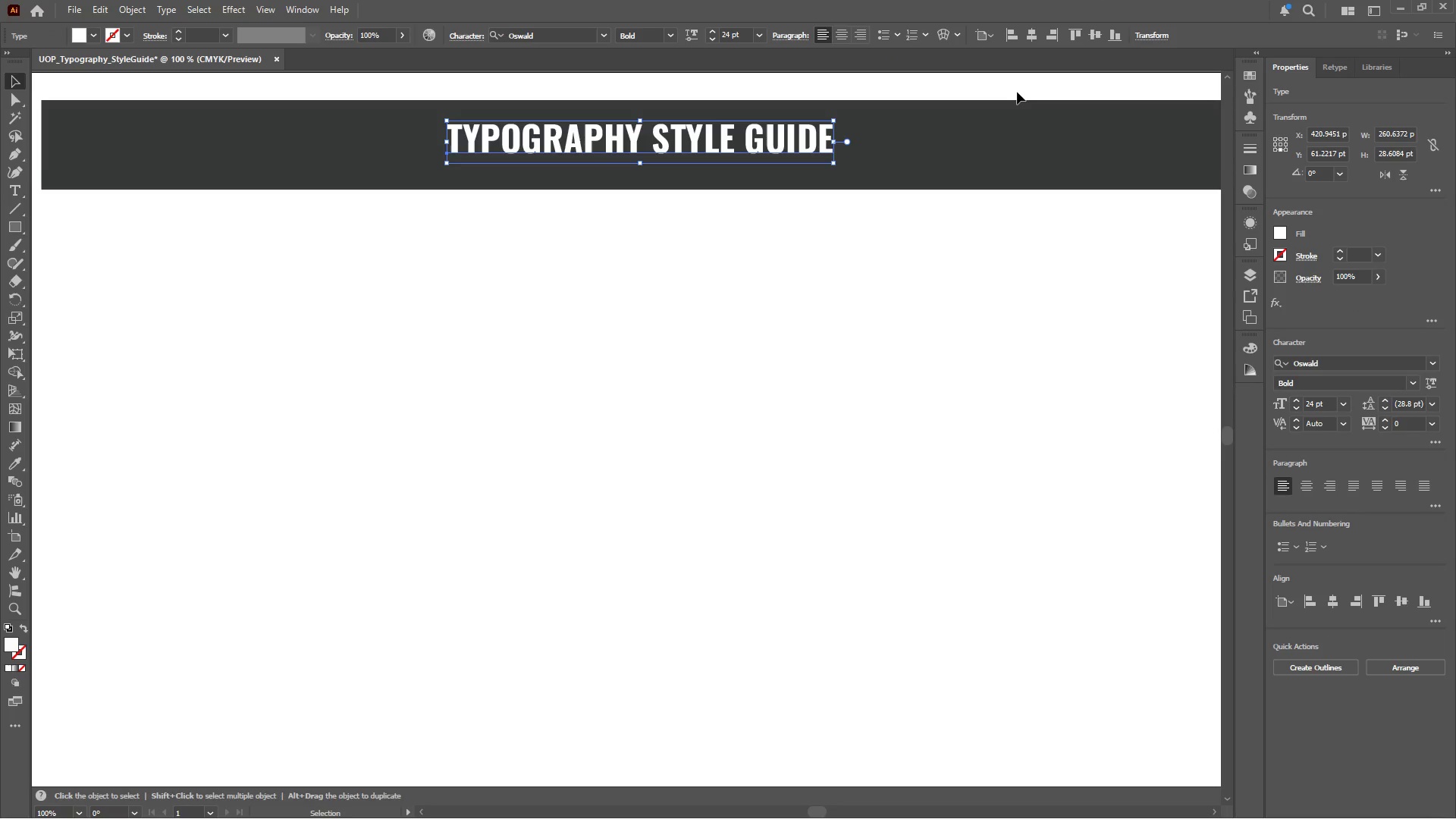 
hold_key(key=ShiftLeft, duration=0.62)
left_click([988, 127])
 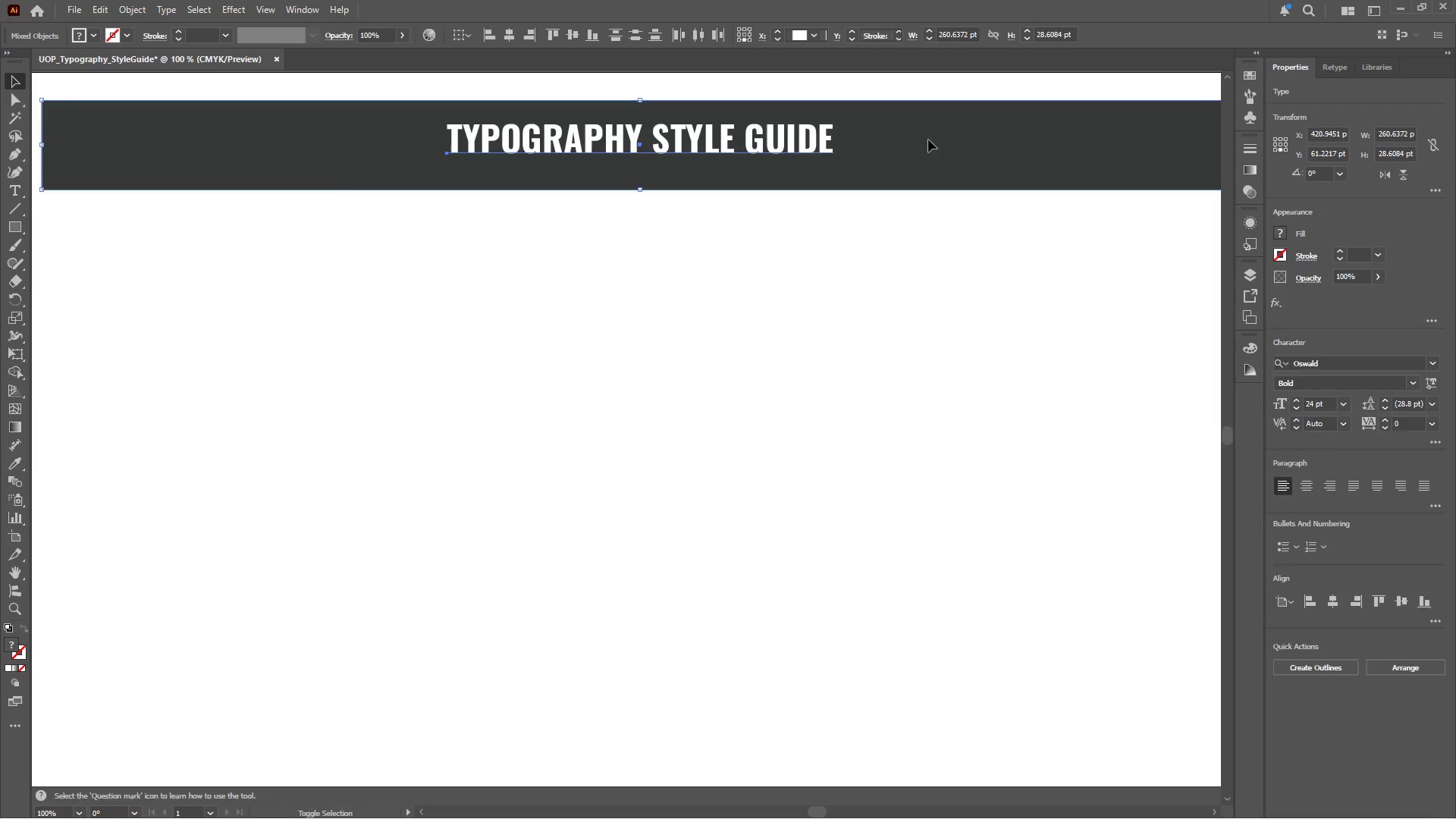 
left_click([928, 140])
 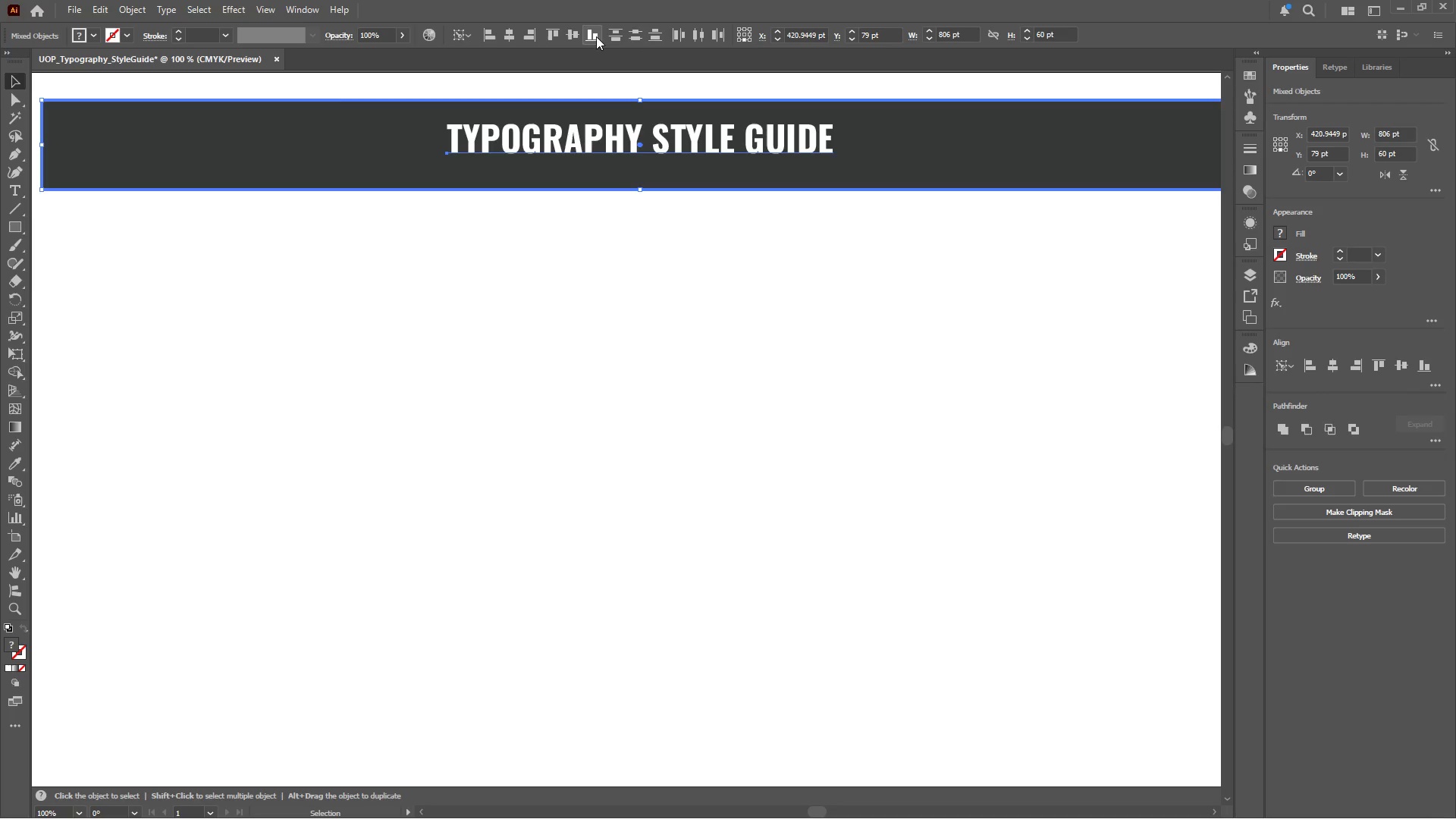 
left_click([573, 37])
 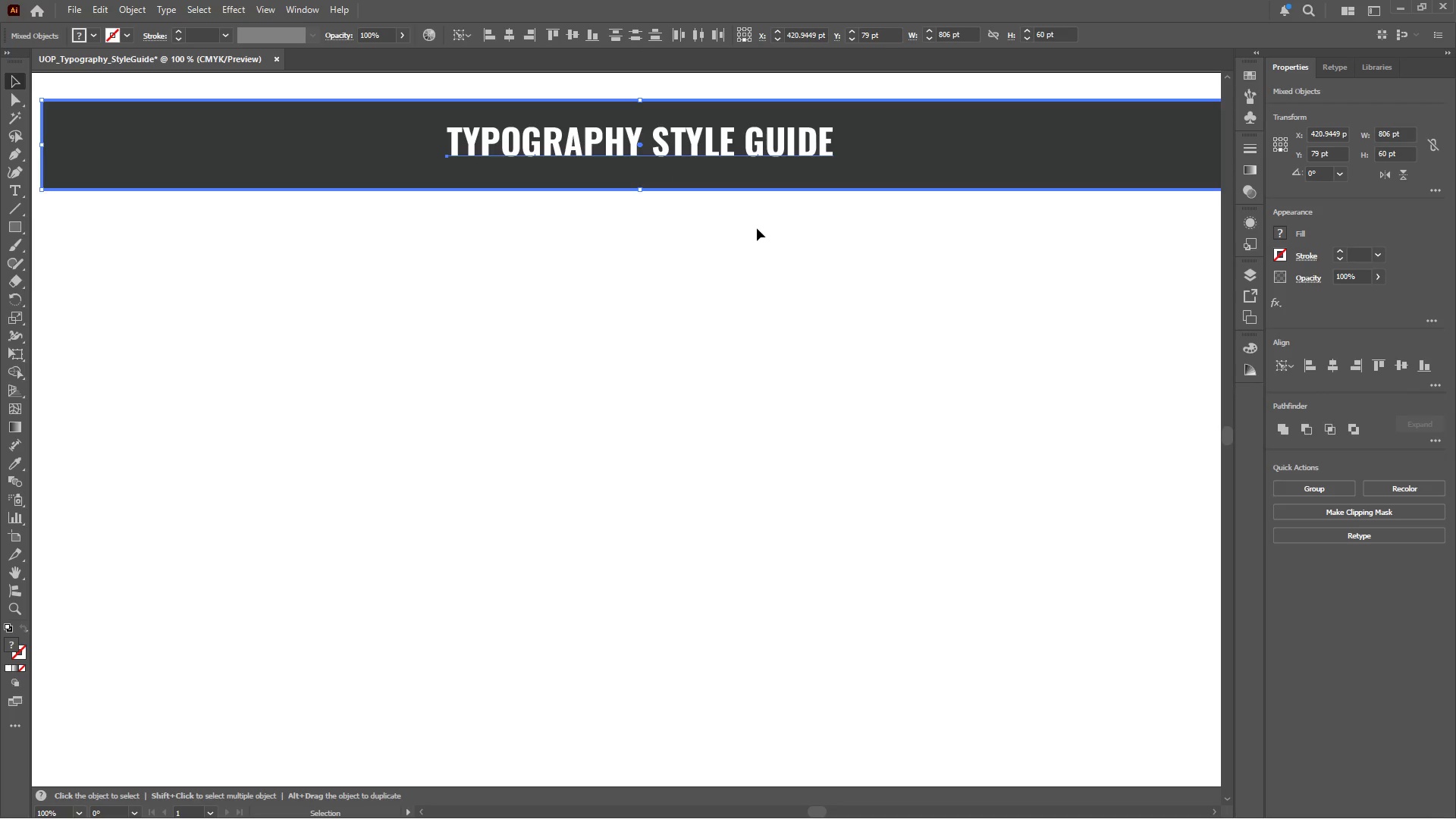 
hold_key(key=AltLeft, duration=0.61)
scroll: coordinate [728, 235], scroll_direction: none, amount: 0.0
 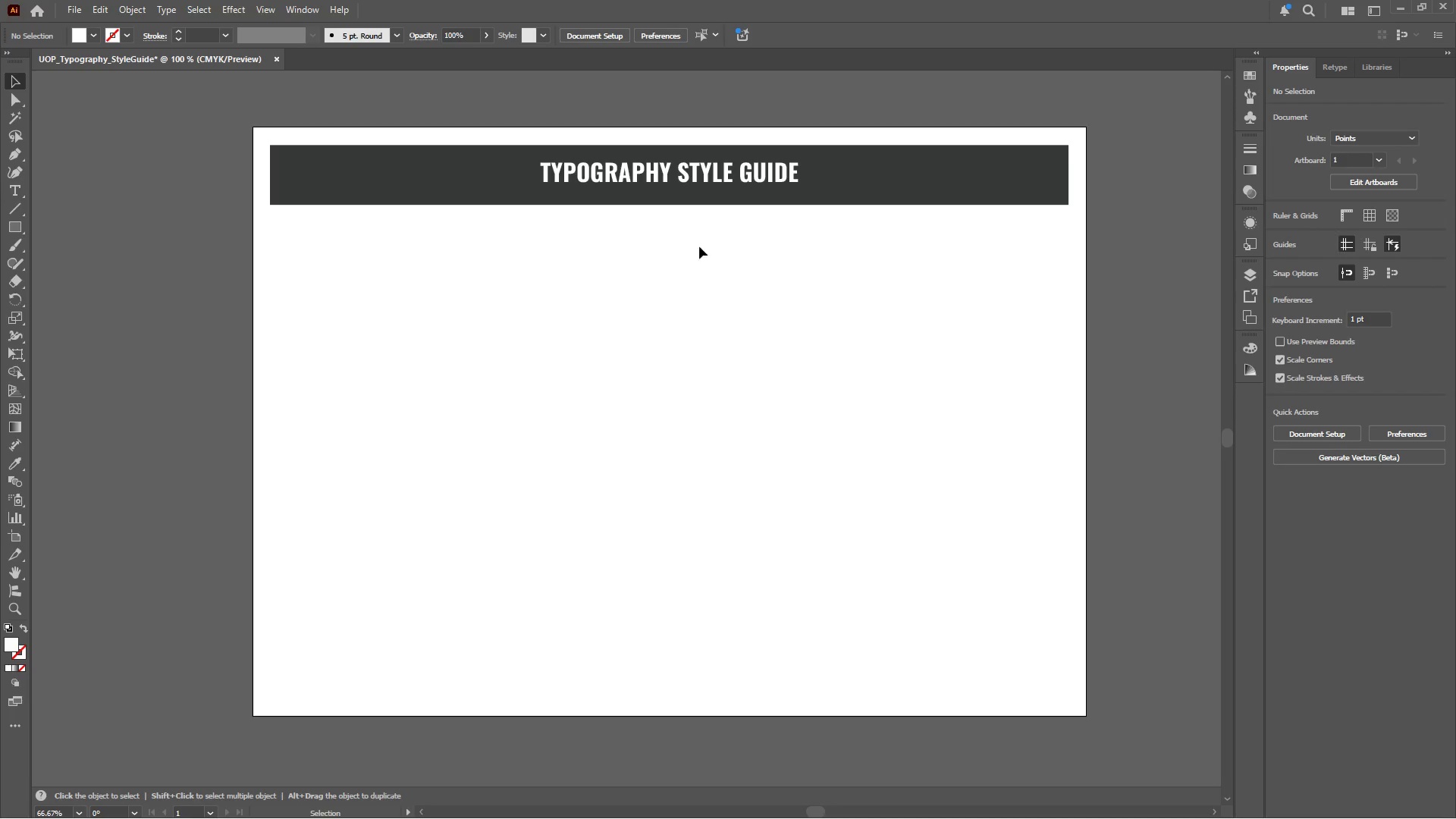 
hold_key(key=AltLeft, duration=0.64)
 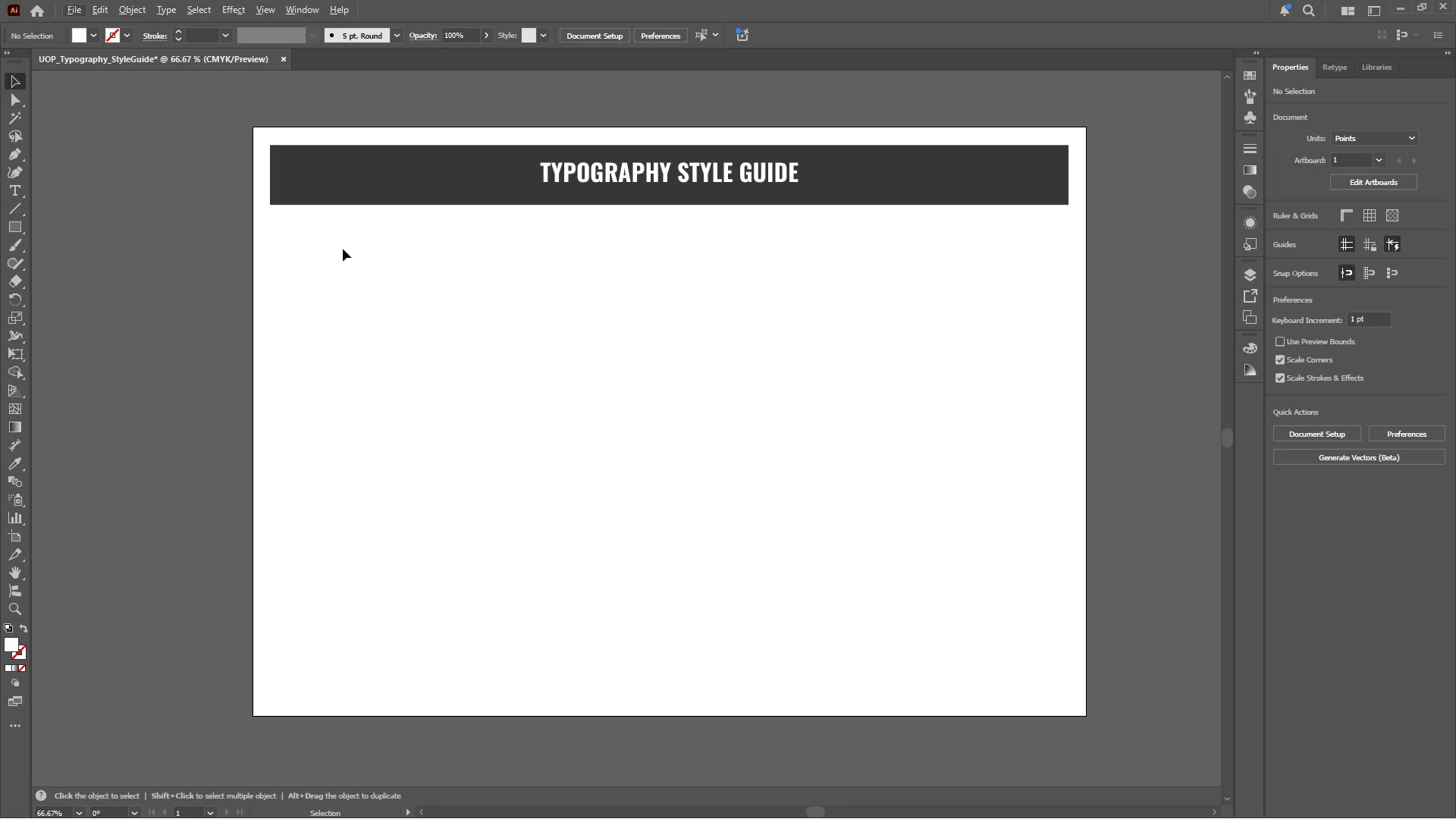 
hold_key(key=AltLeft, duration=0.88)
scroll: coordinate [360, 221], scroll_direction: none, amount: 0.0
 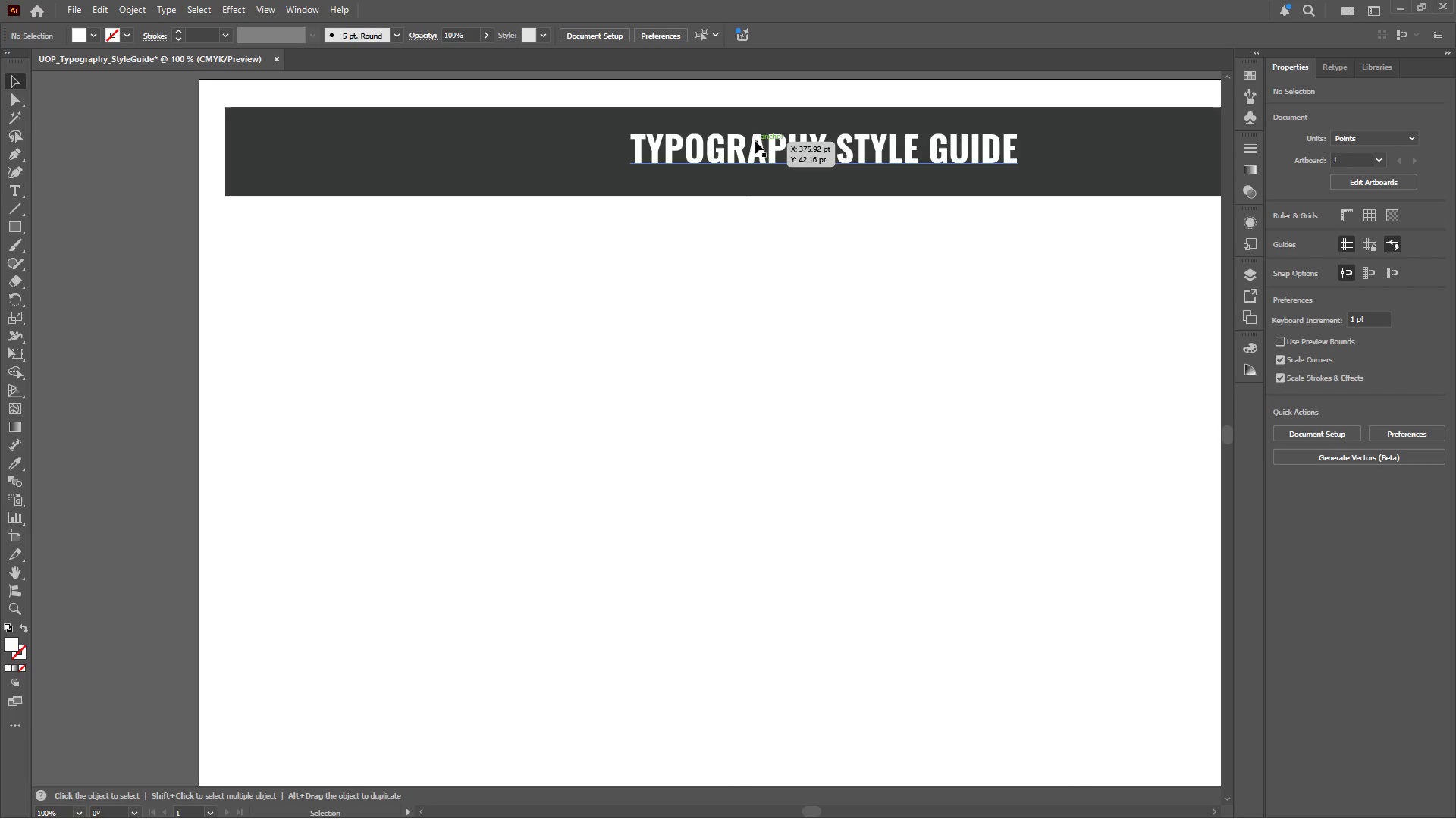 
left_click([747, 142])
 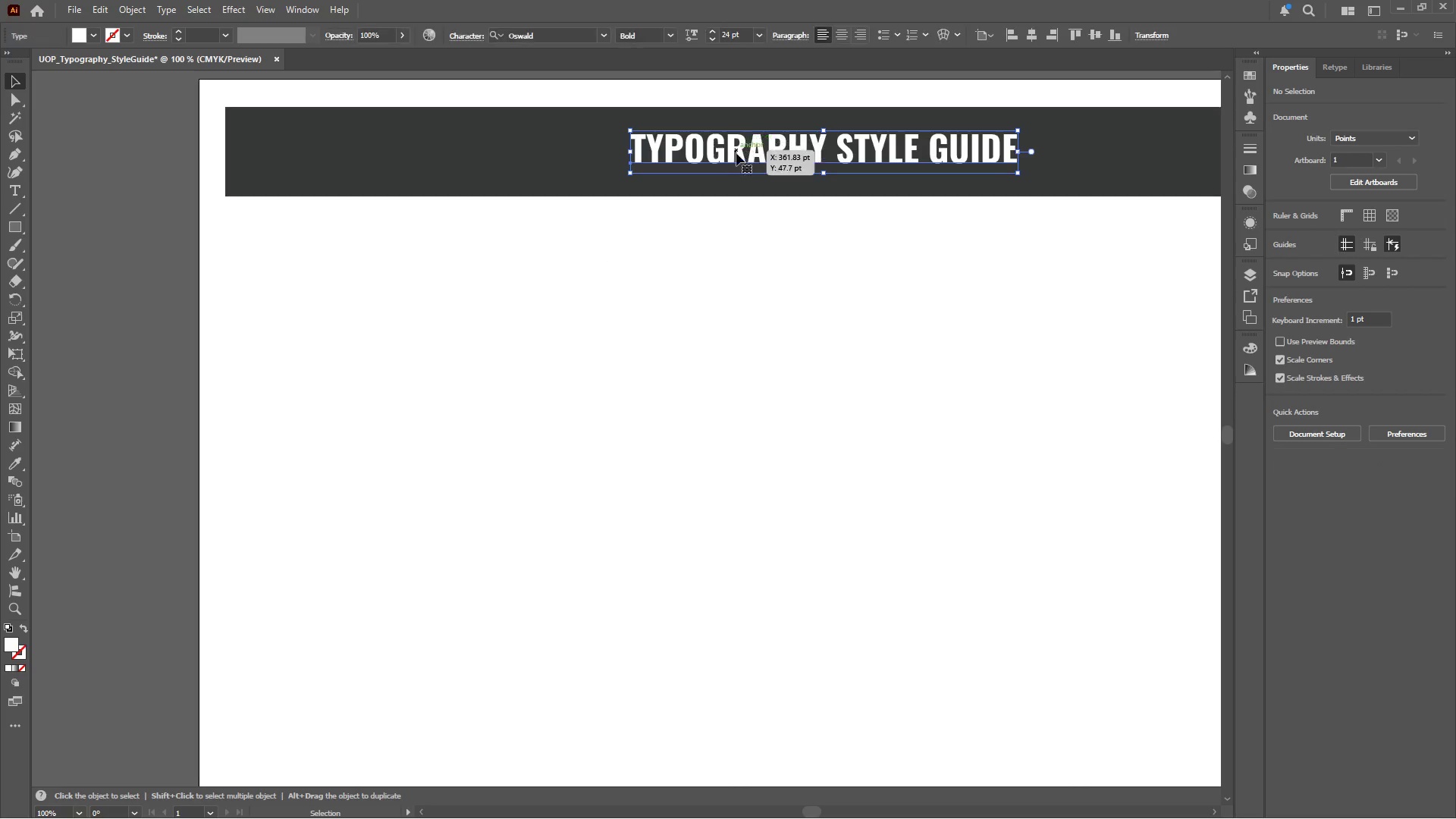 
hold_key(key=AltLeft, duration=1.39)
left_click_drag(start_coordinate=[763, 149], to_coordinate=[463, 267])
 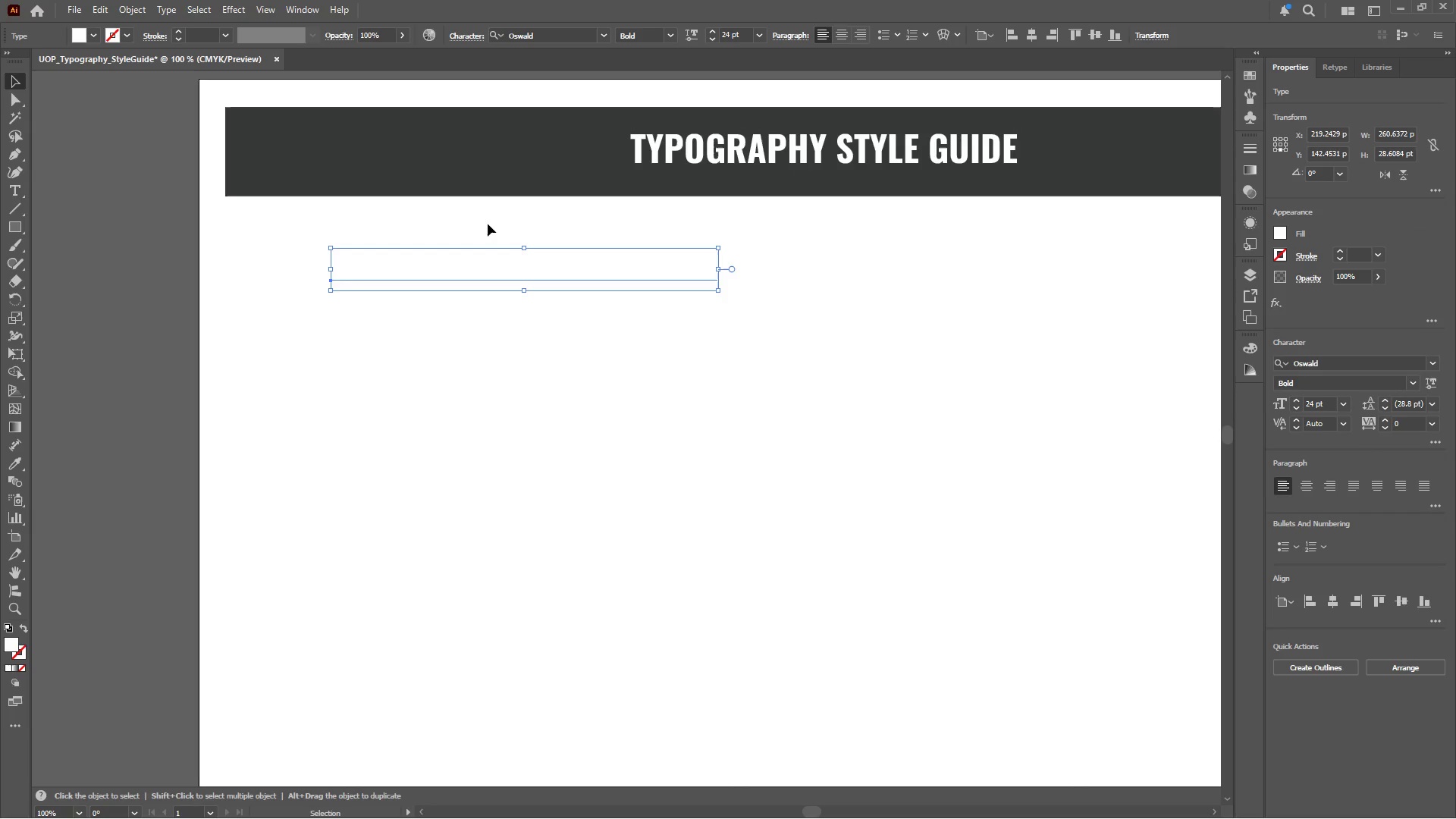 
key(I)
 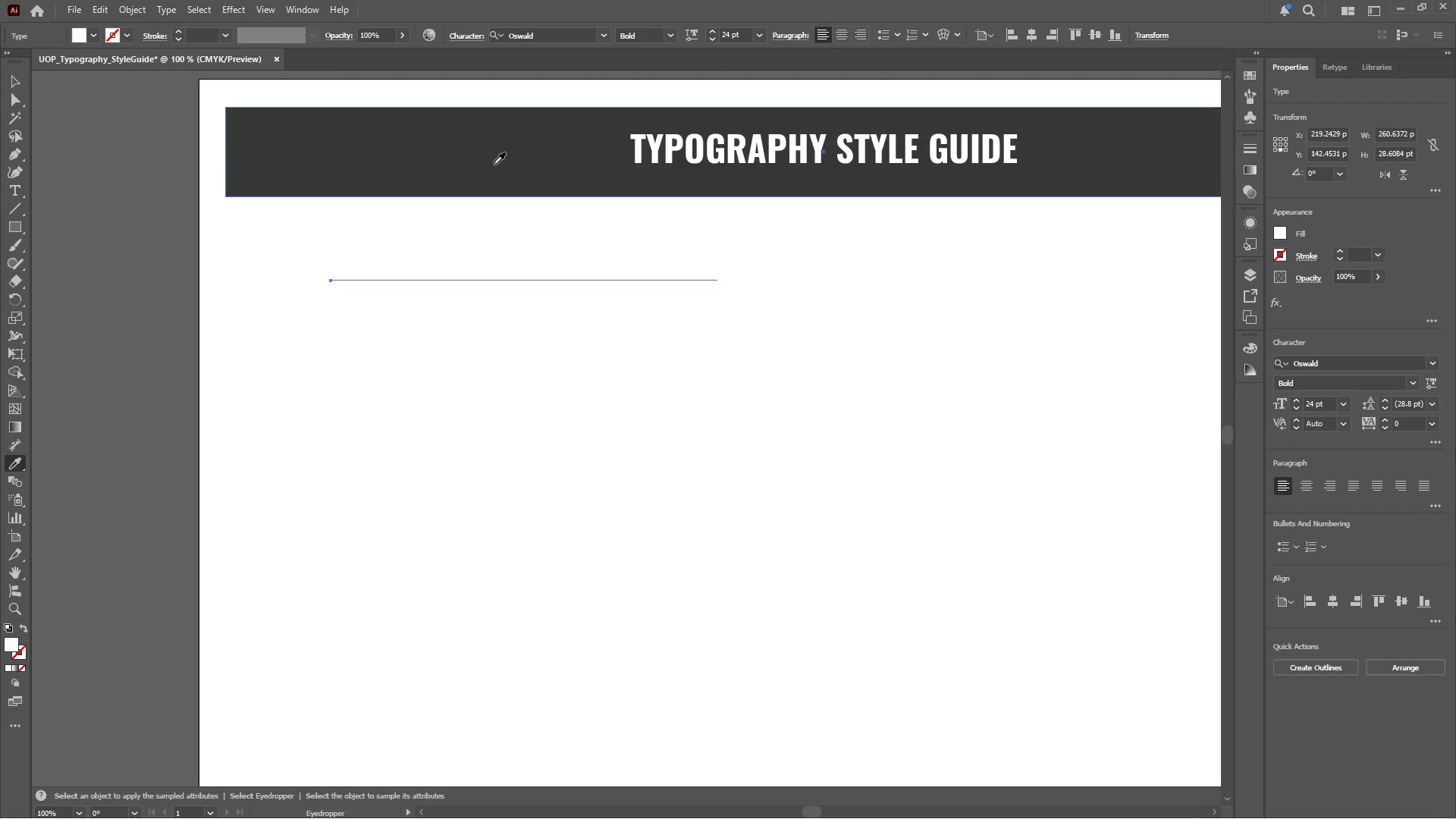 
left_click([493, 164])
 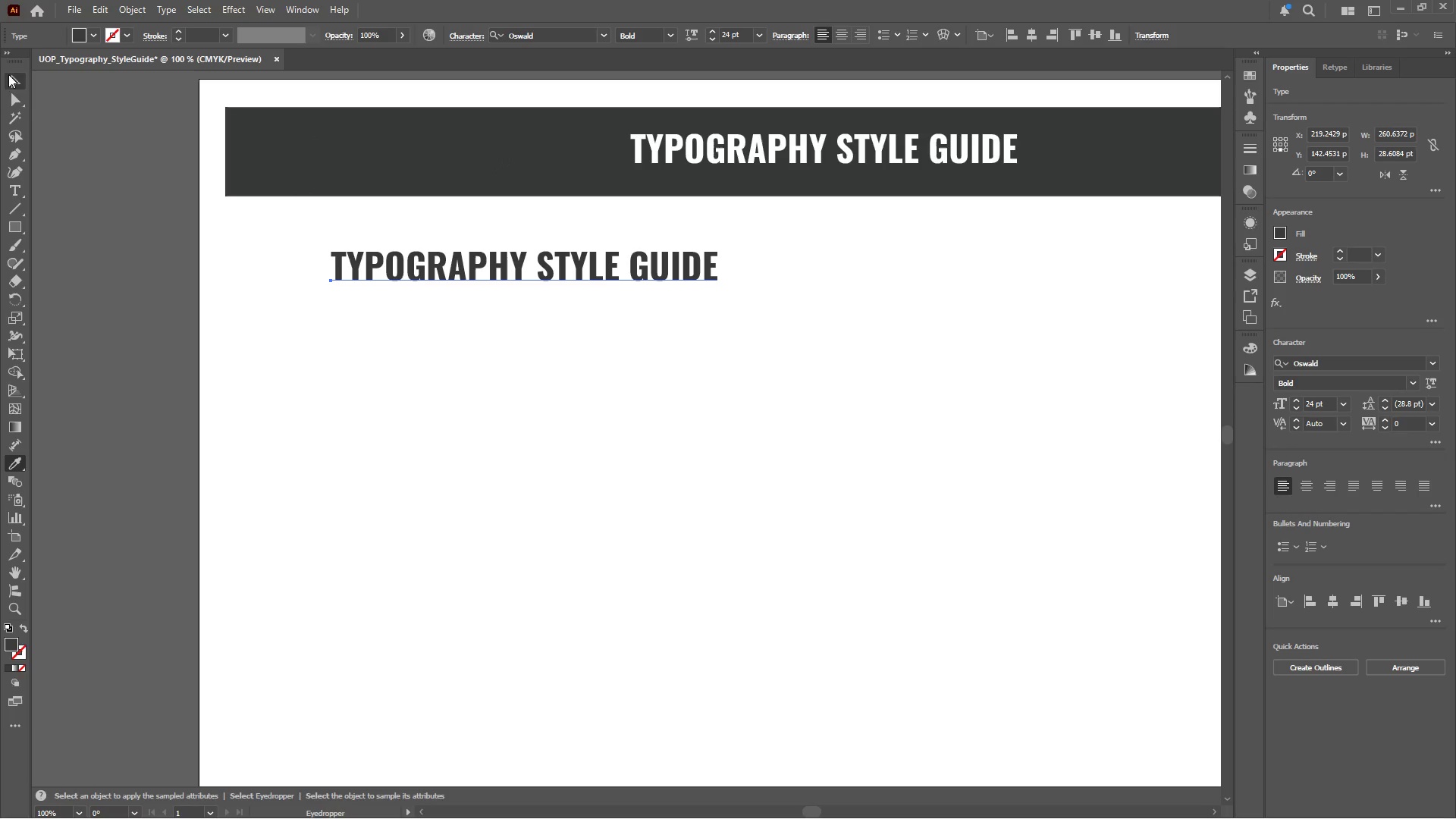 
left_click([11, 85])
 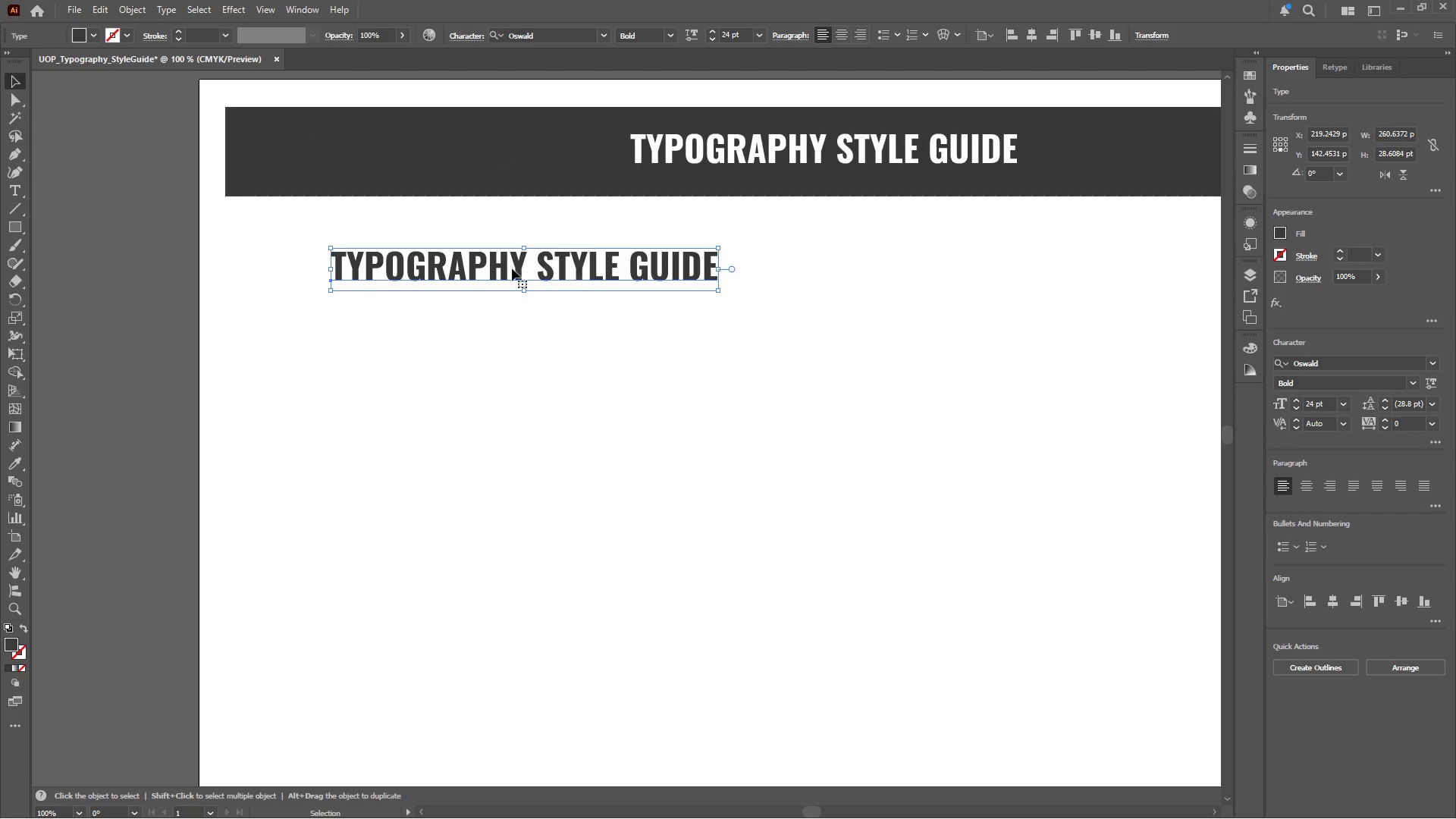 
left_click_drag(start_coordinate=[488, 270], to_coordinate=[386, 253])
 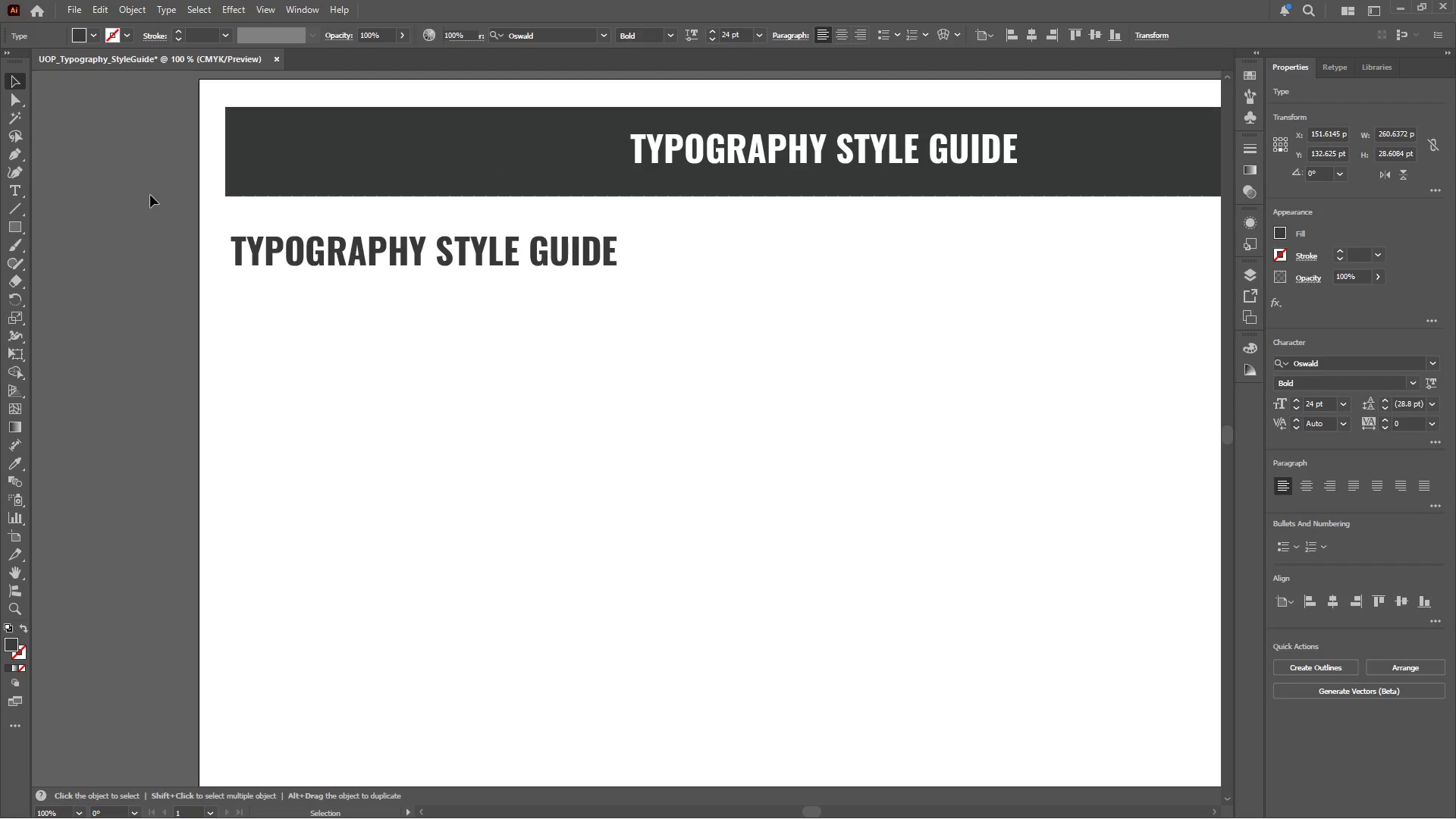 
right_click([99, 171])
 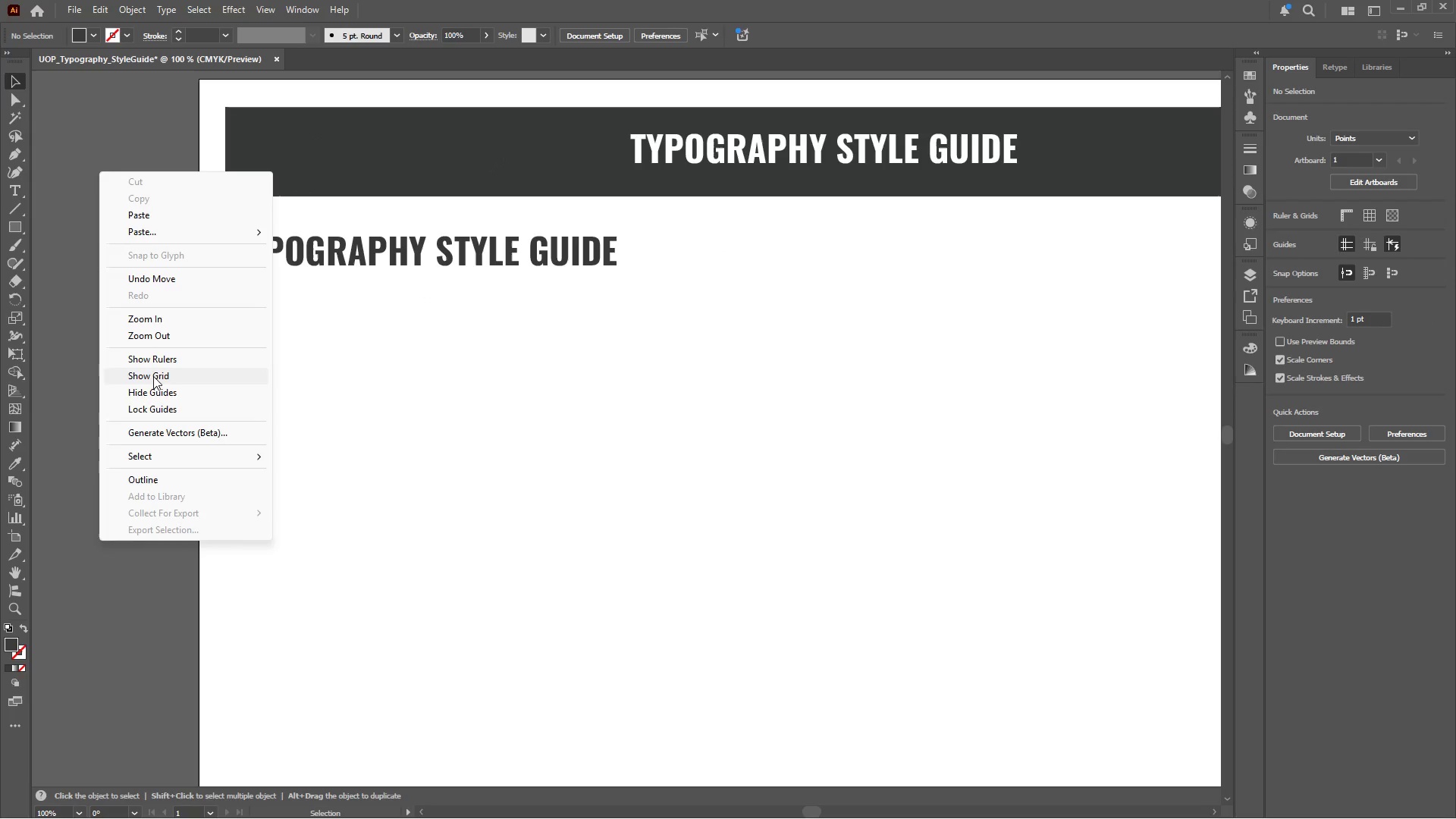 
left_click([156, 362])
 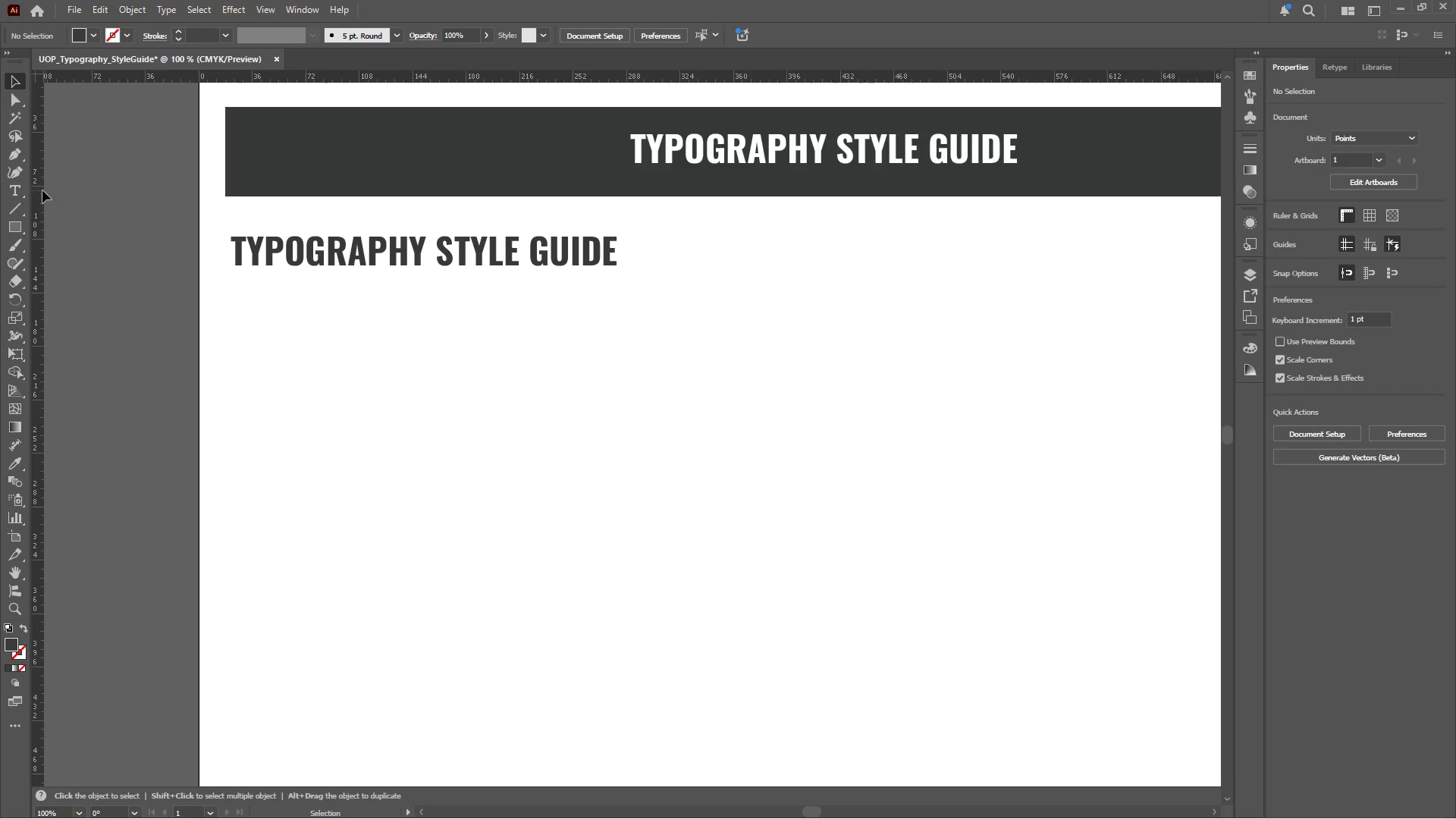 
left_click_drag(start_coordinate=[41, 185], to_coordinate=[200, 228])
 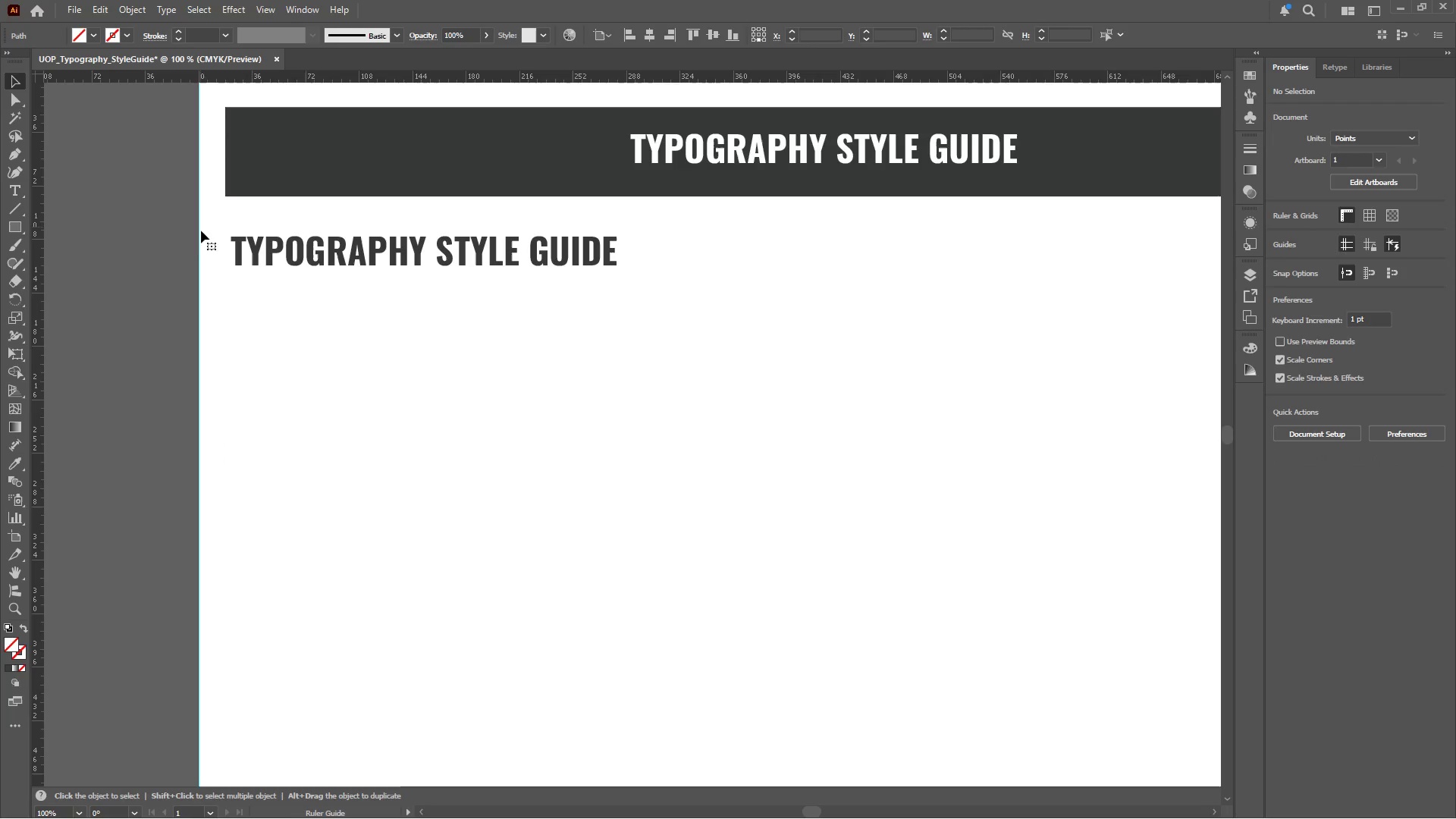 
hold_key(key=AltLeft, duration=1.67)
left_click_drag(start_coordinate=[199, 232], to_coordinate=[224, 234])
 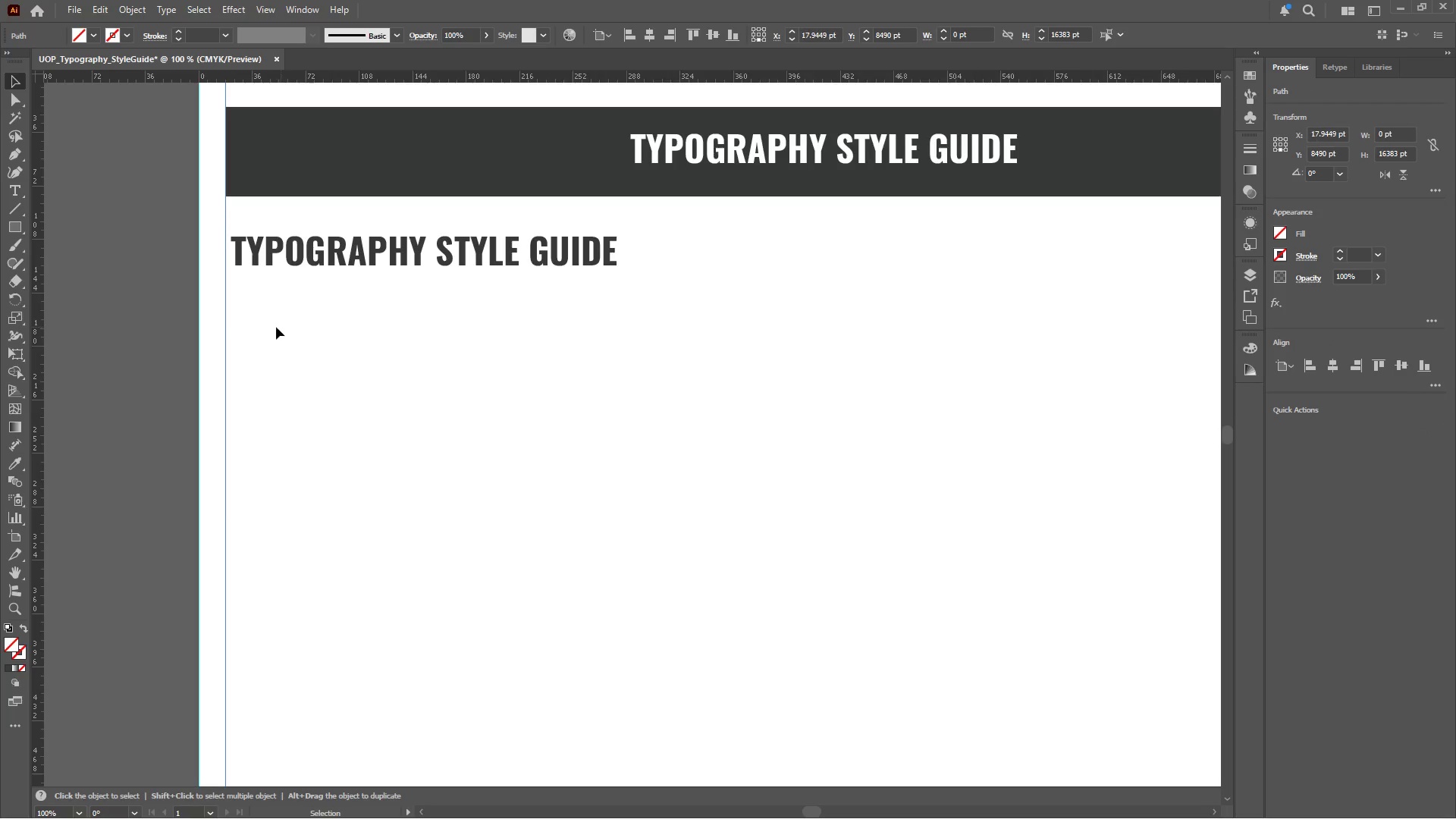 
hold_key(key=ShiftLeft, duration=1.03)
 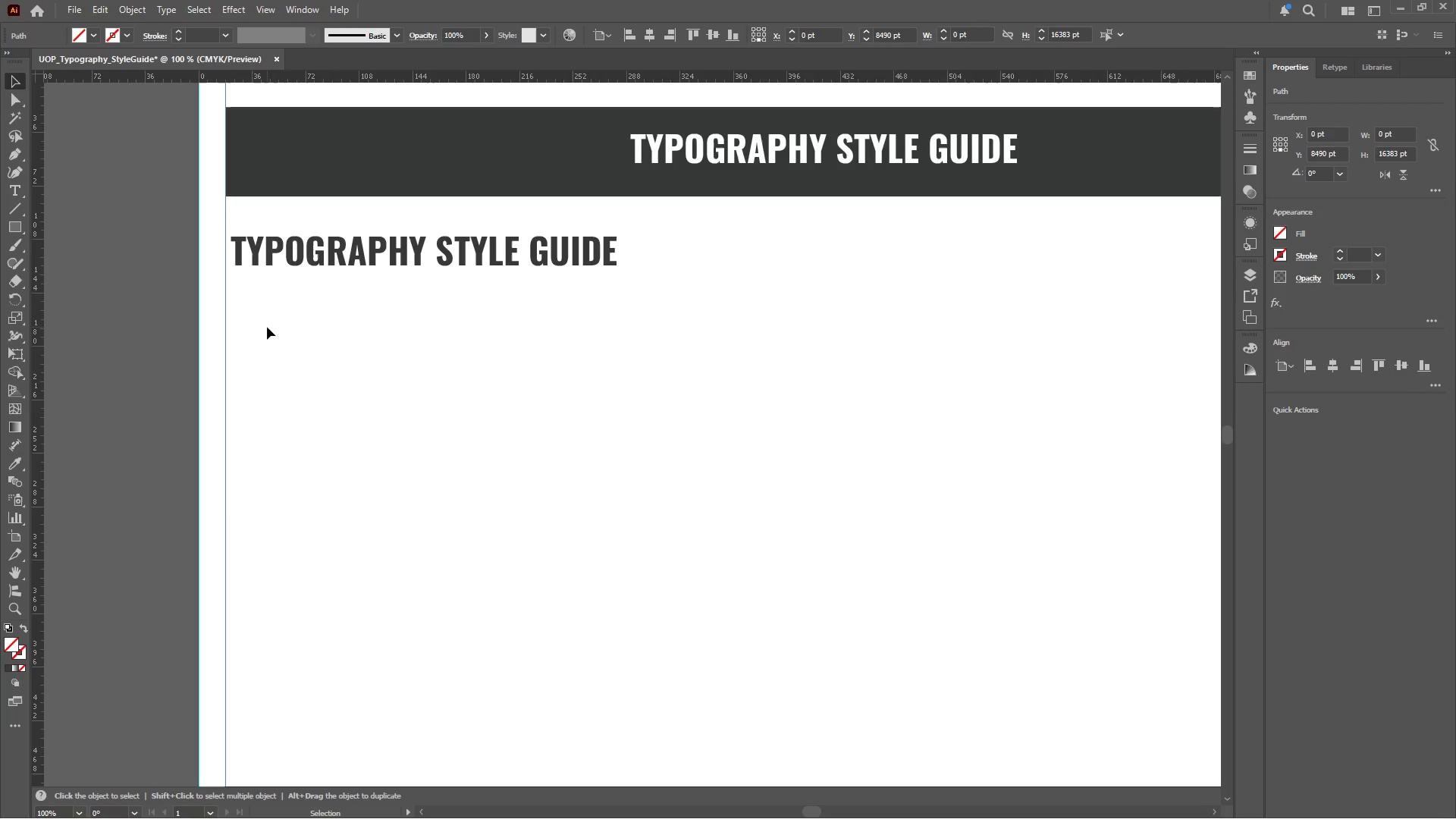 
left_click_drag(start_coordinate=[281, 327], to_coordinate=[171, 346])
 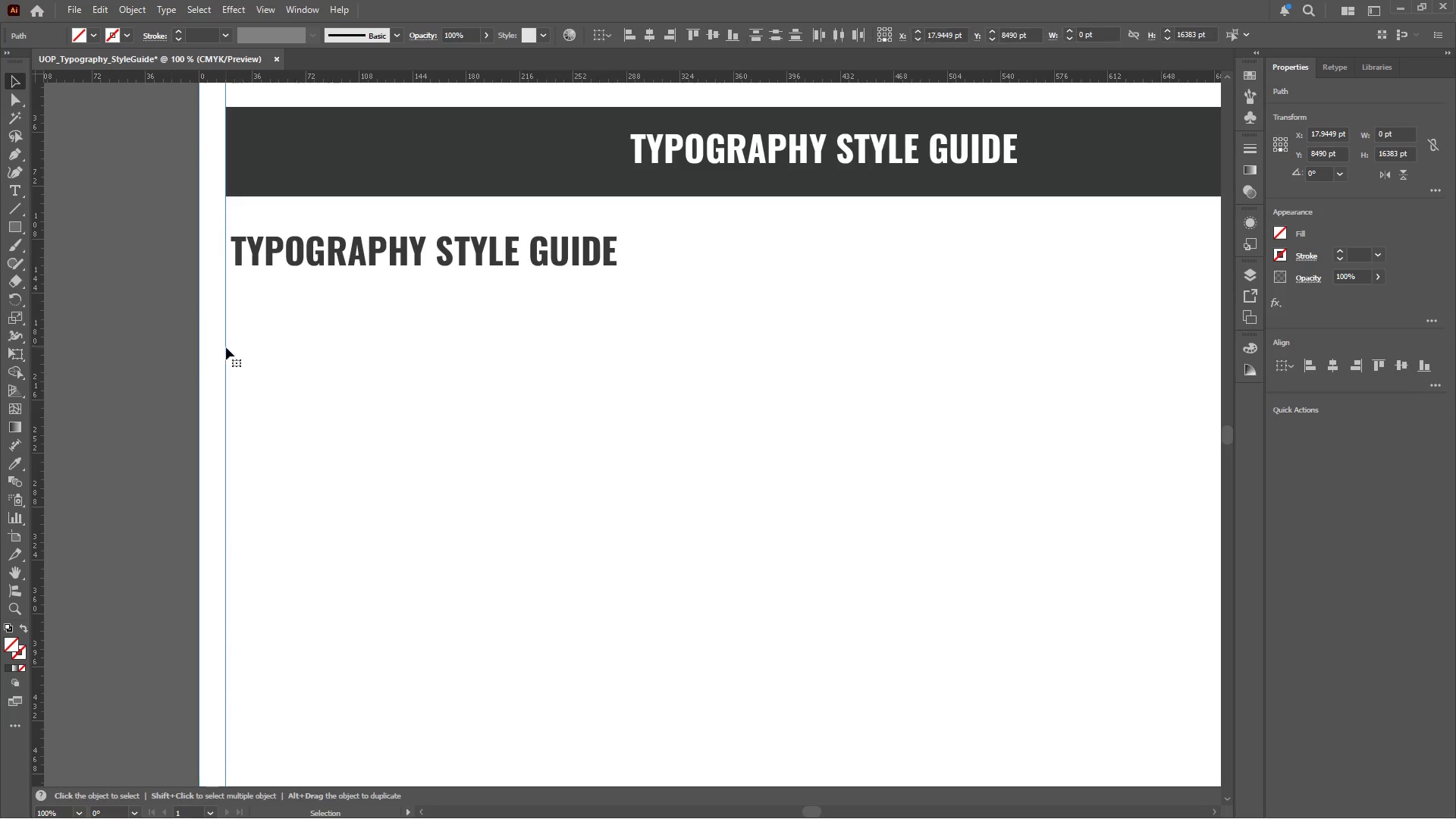 
hold_key(key=AltLeft, duration=2.88)
scroll: coordinate [244, 331], scroll_direction: none, amount: 0.0
 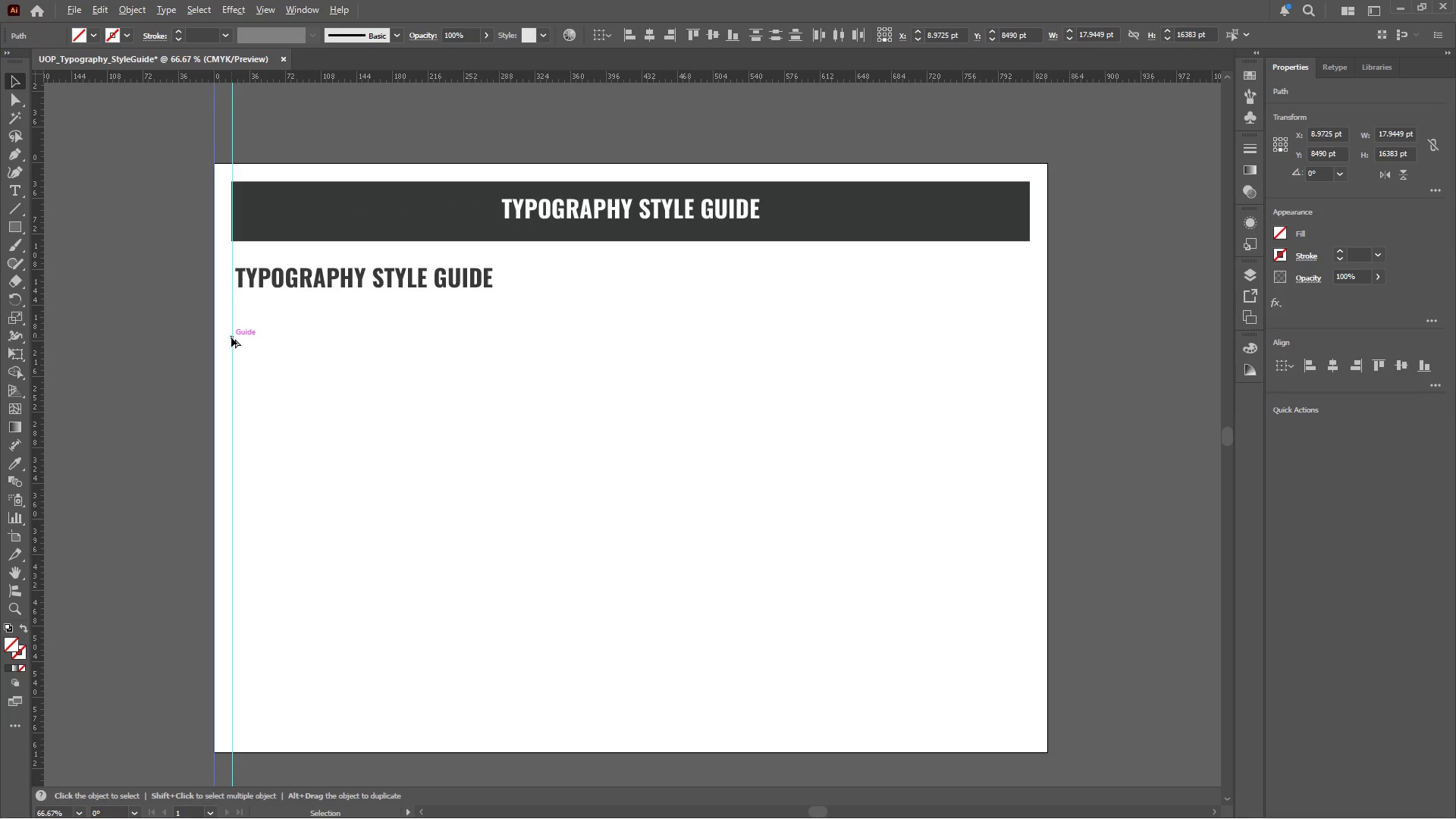 
left_click_drag(start_coordinate=[231, 337], to_coordinate=[1046, 343])
 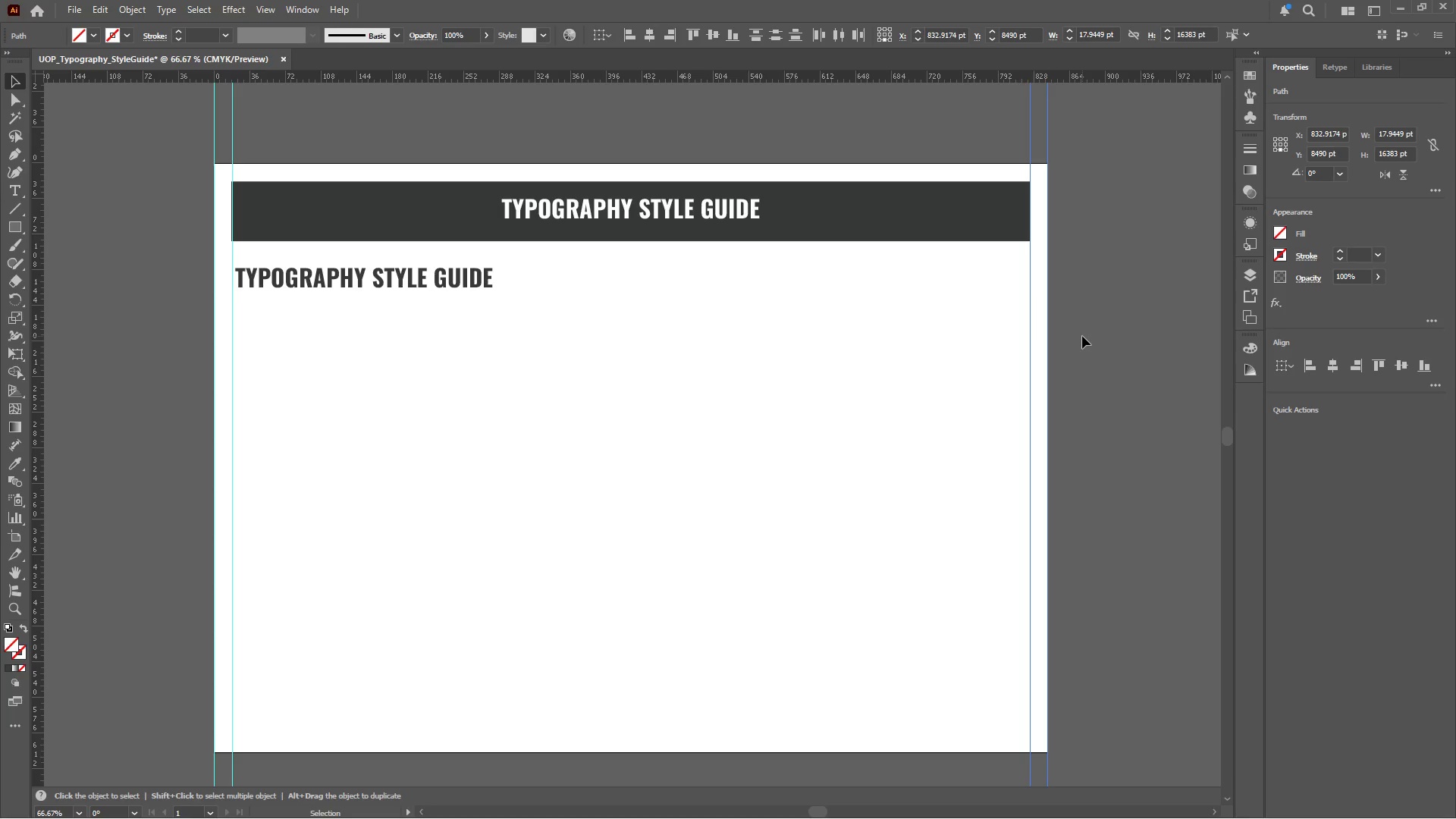 
hold_key(key=ShiftLeft, duration=1.76)
 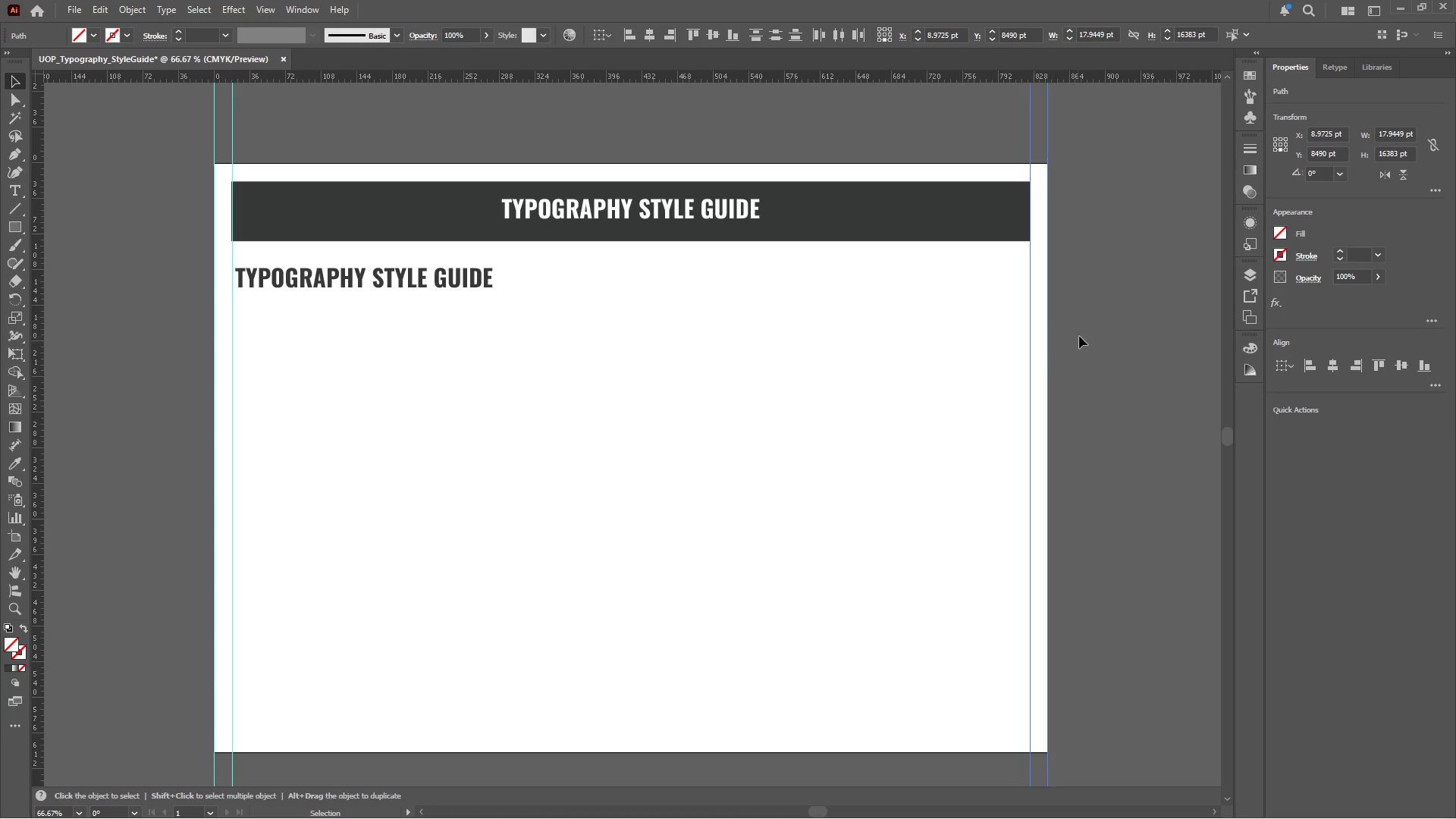 
left_click([1082, 336])
 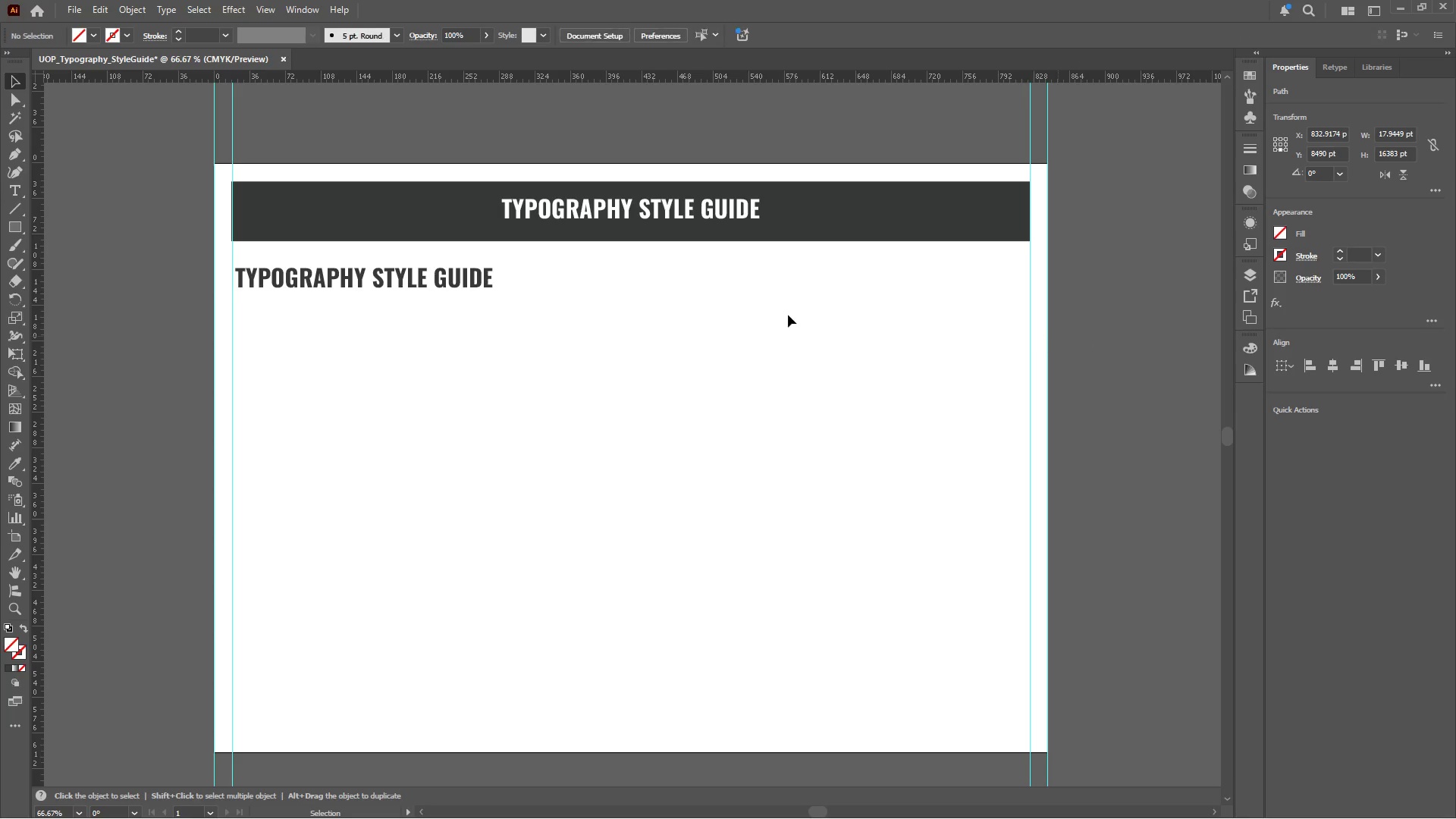 
hold_key(key=AltLeft, duration=0.62)
scroll: coordinate [369, 285], scroll_direction: none, amount: 0.0
 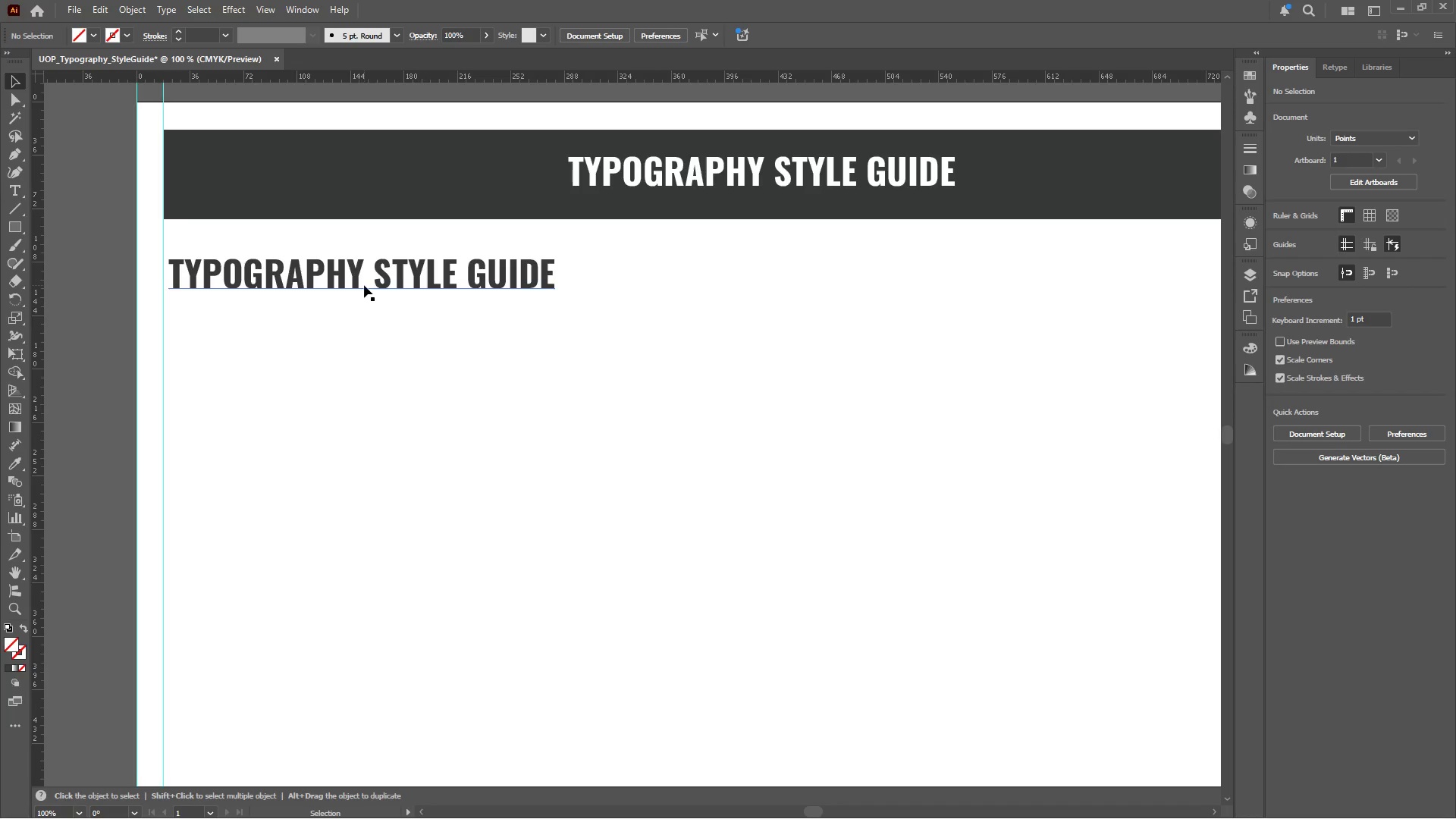 
left_click([364, 285])
 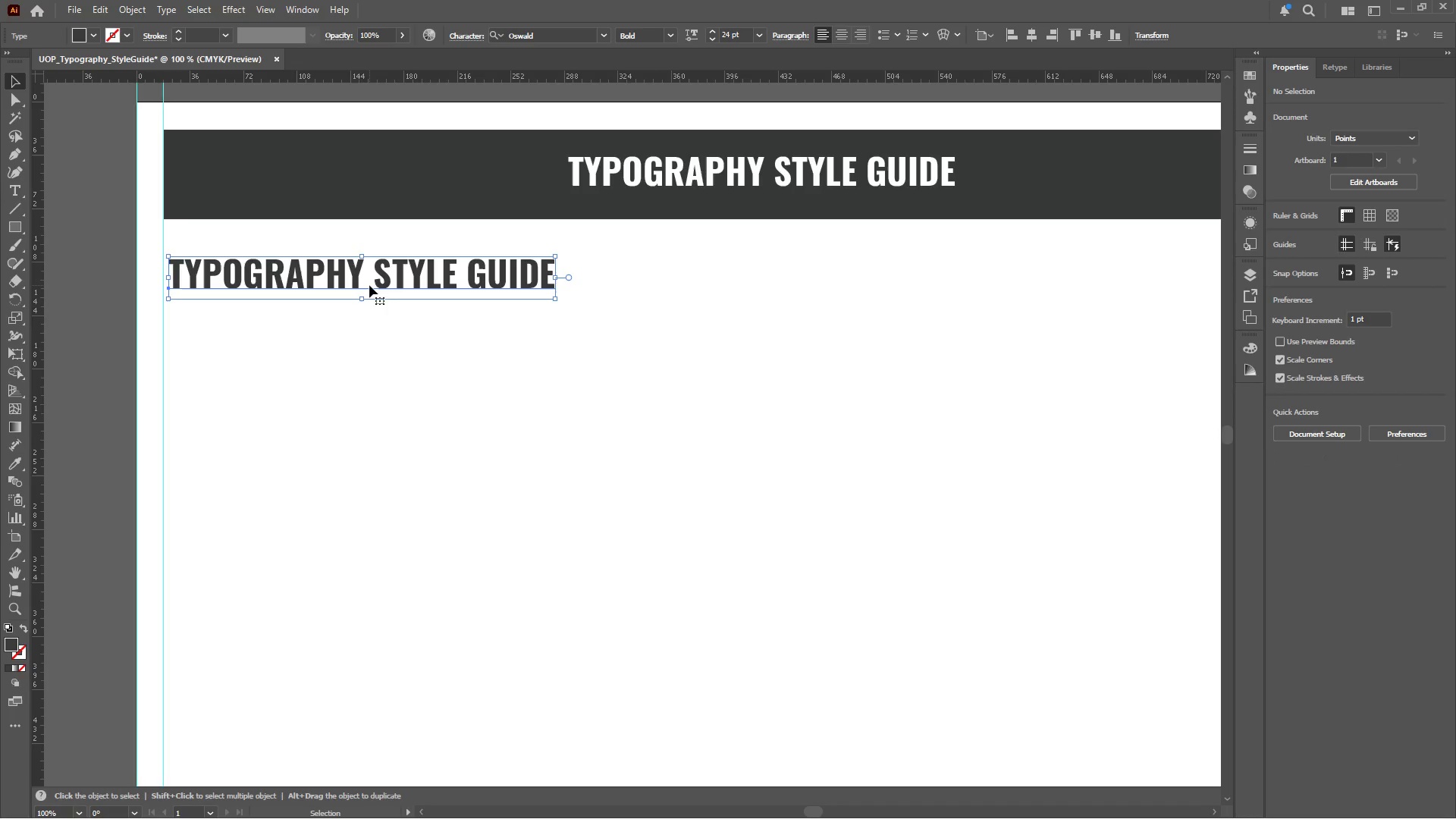 
hold_key(key=AltLeft, duration=0.78)
scroll: coordinate [388, 284], scroll_direction: none, amount: 0.0
 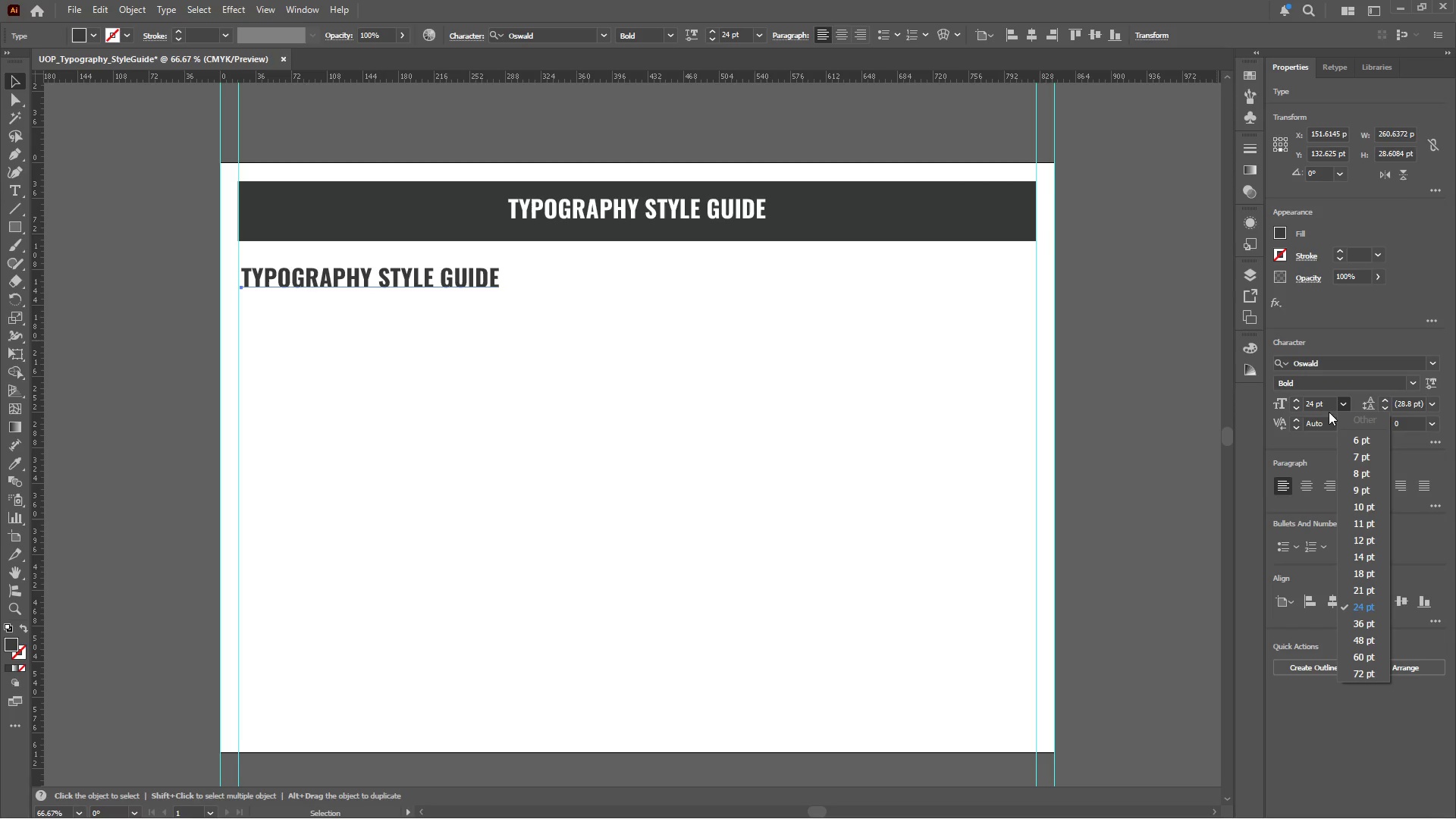 
wait(6.19)
 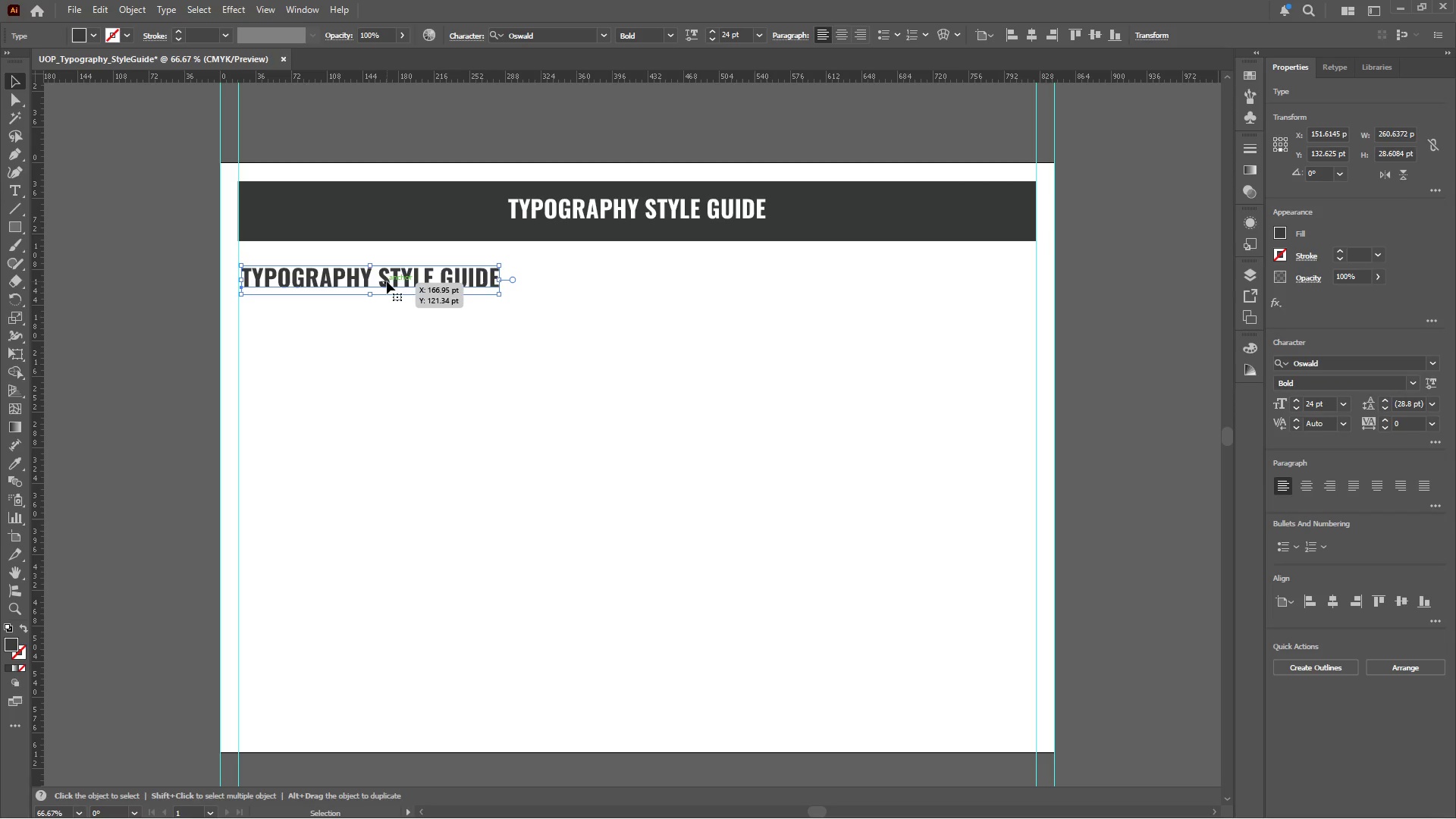 
left_click([1357, 639])
 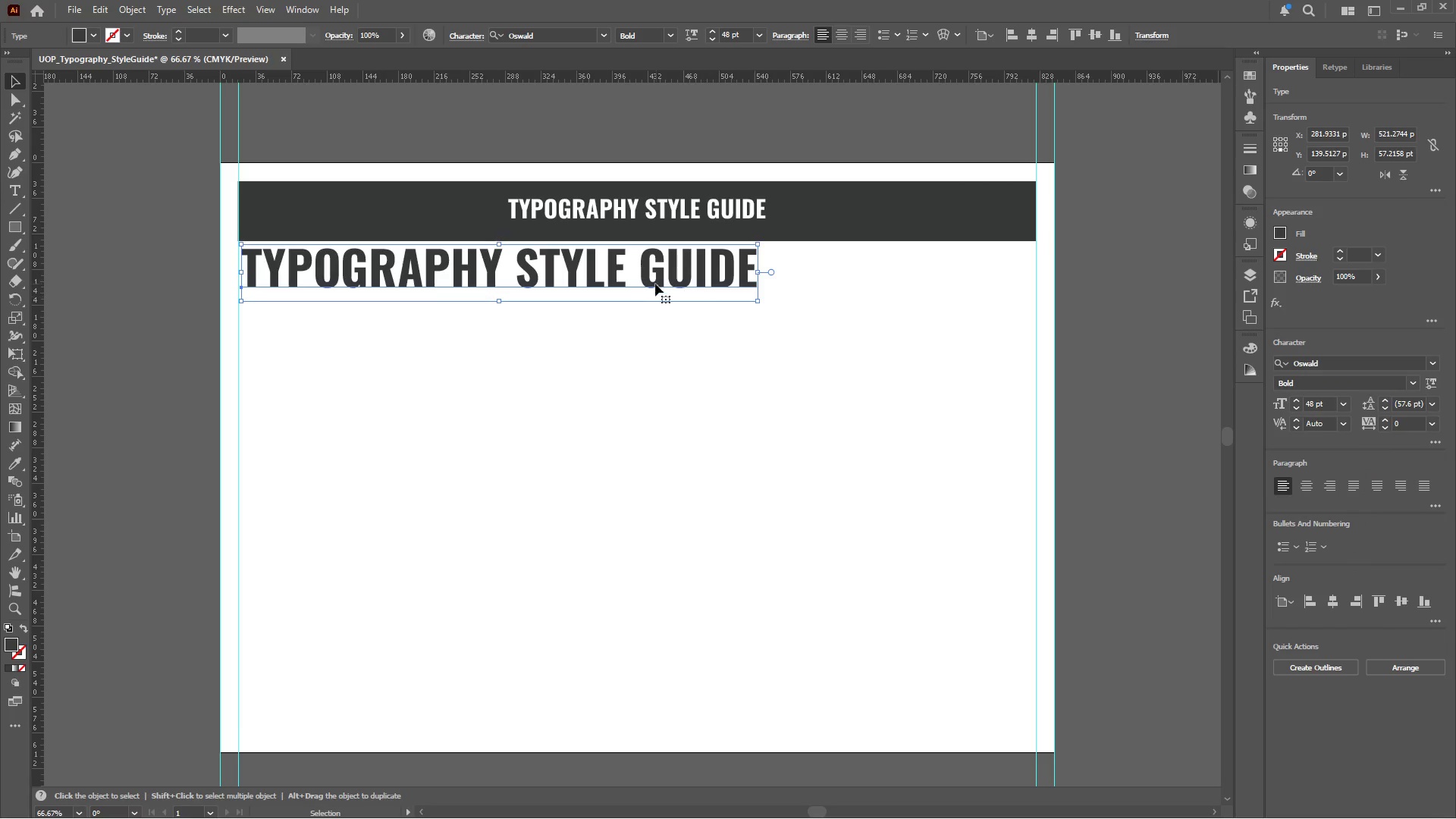 
left_click_drag(start_coordinate=[652, 281], to_coordinate=[652, 290])
 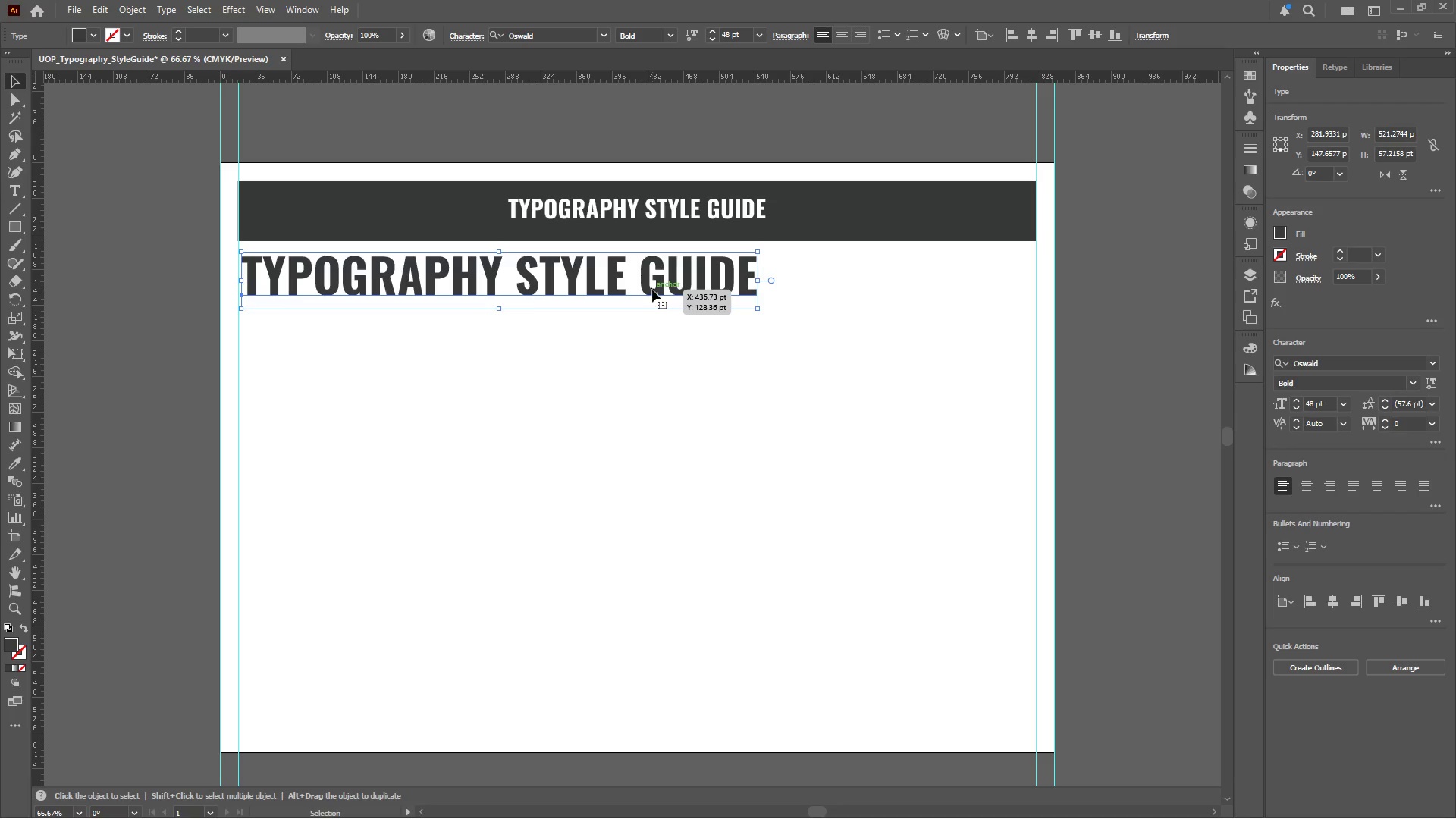 
hold_key(key=ShiftLeft, duration=0.66)
 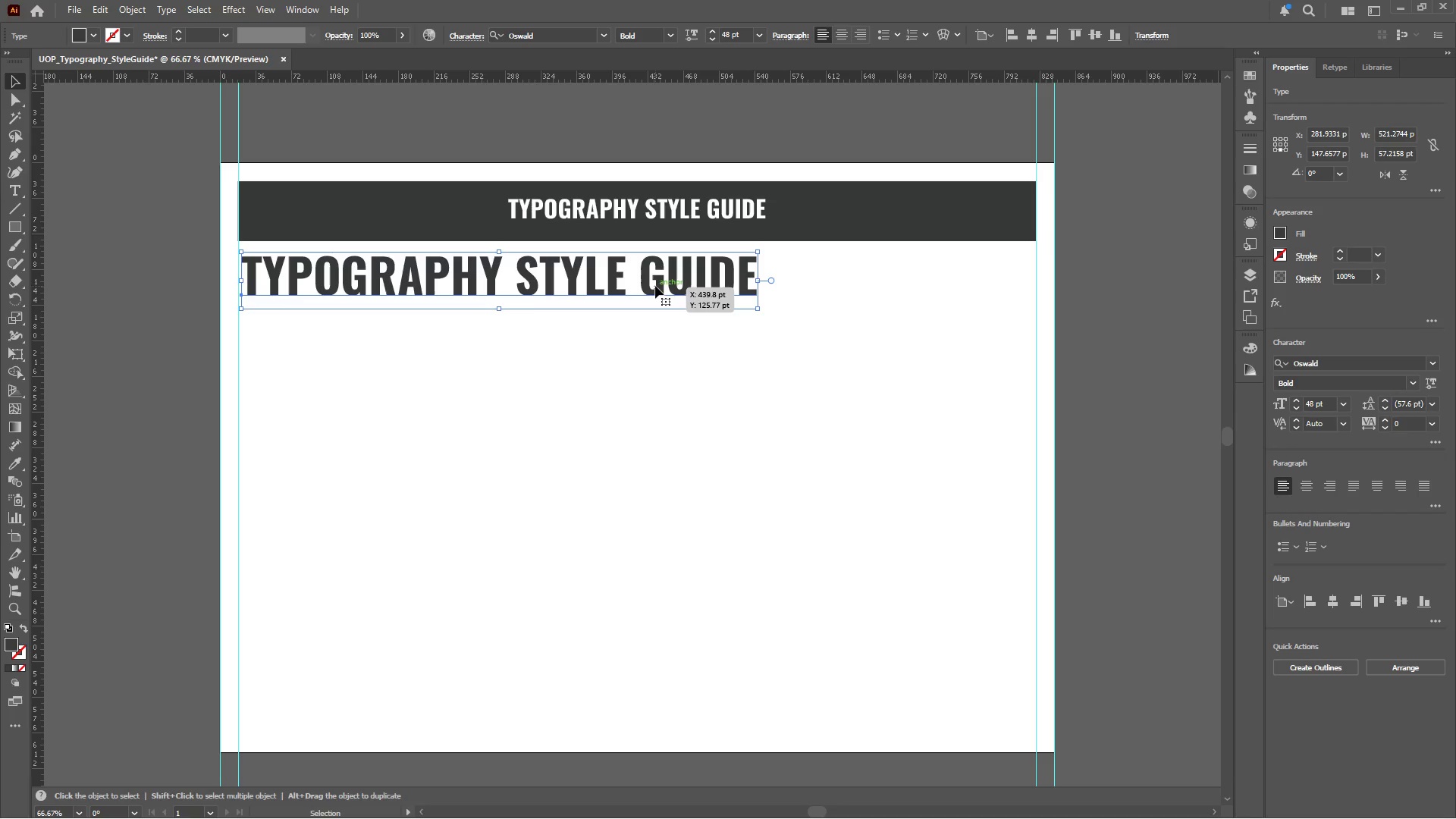 
hold_key(key=AltLeft, duration=0.69)
scroll: coordinate [621, 296], scroll_direction: down, amount: 1.0
 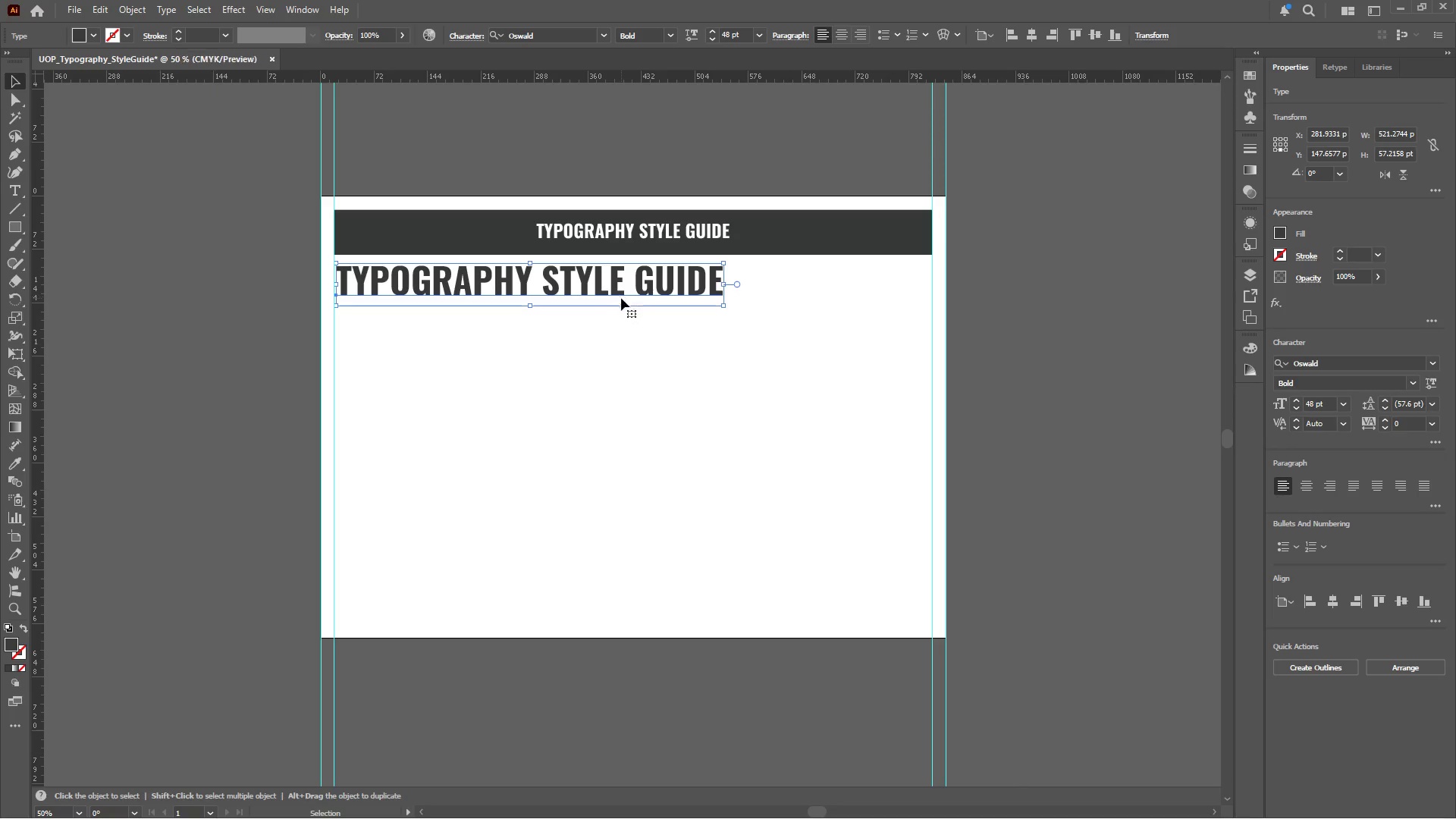 
hold_key(key=AltLeft, duration=0.42)
scroll: coordinate [609, 290], scroll_direction: none, amount: 0.0
 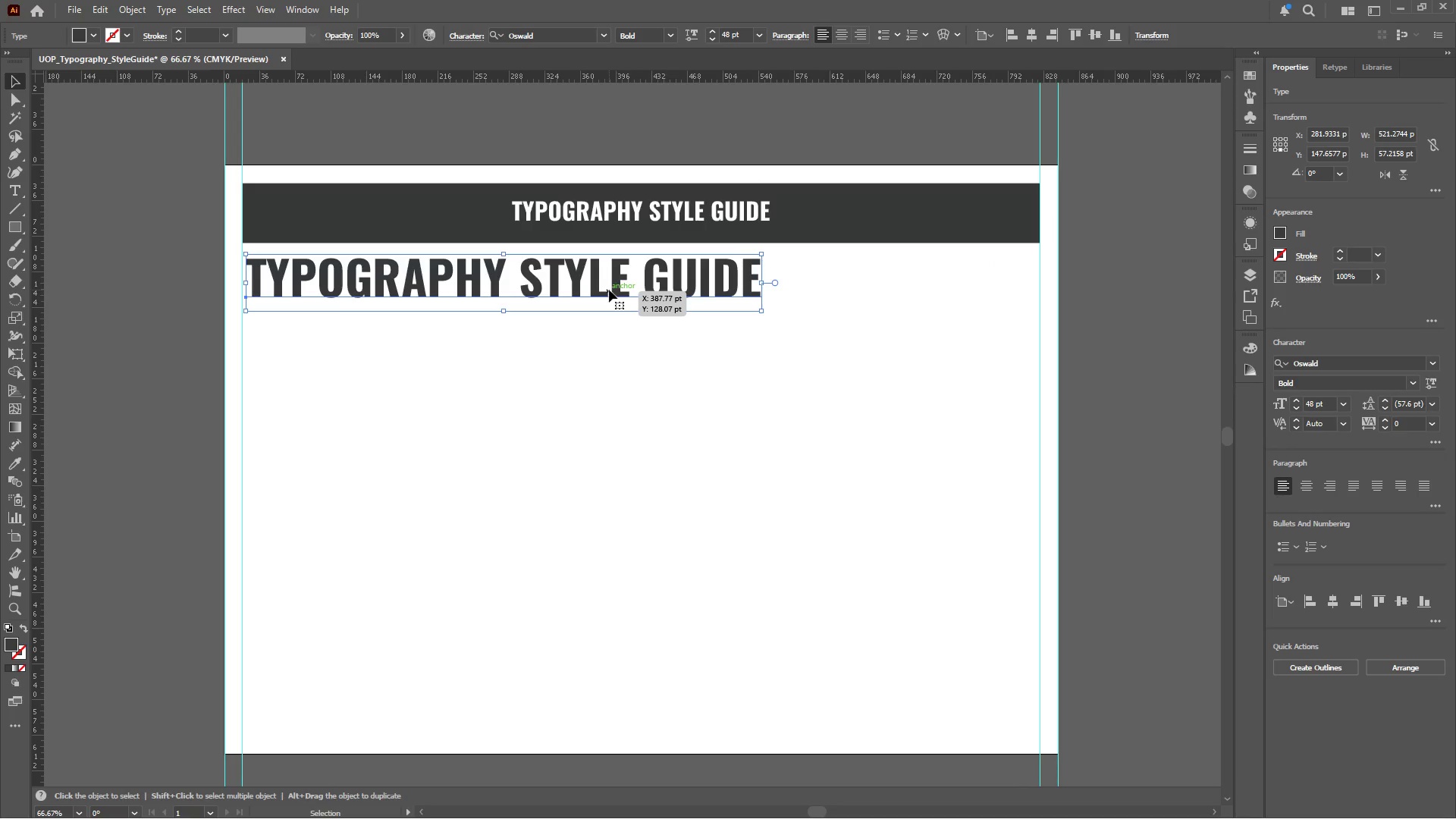 
double_click([609, 290])
 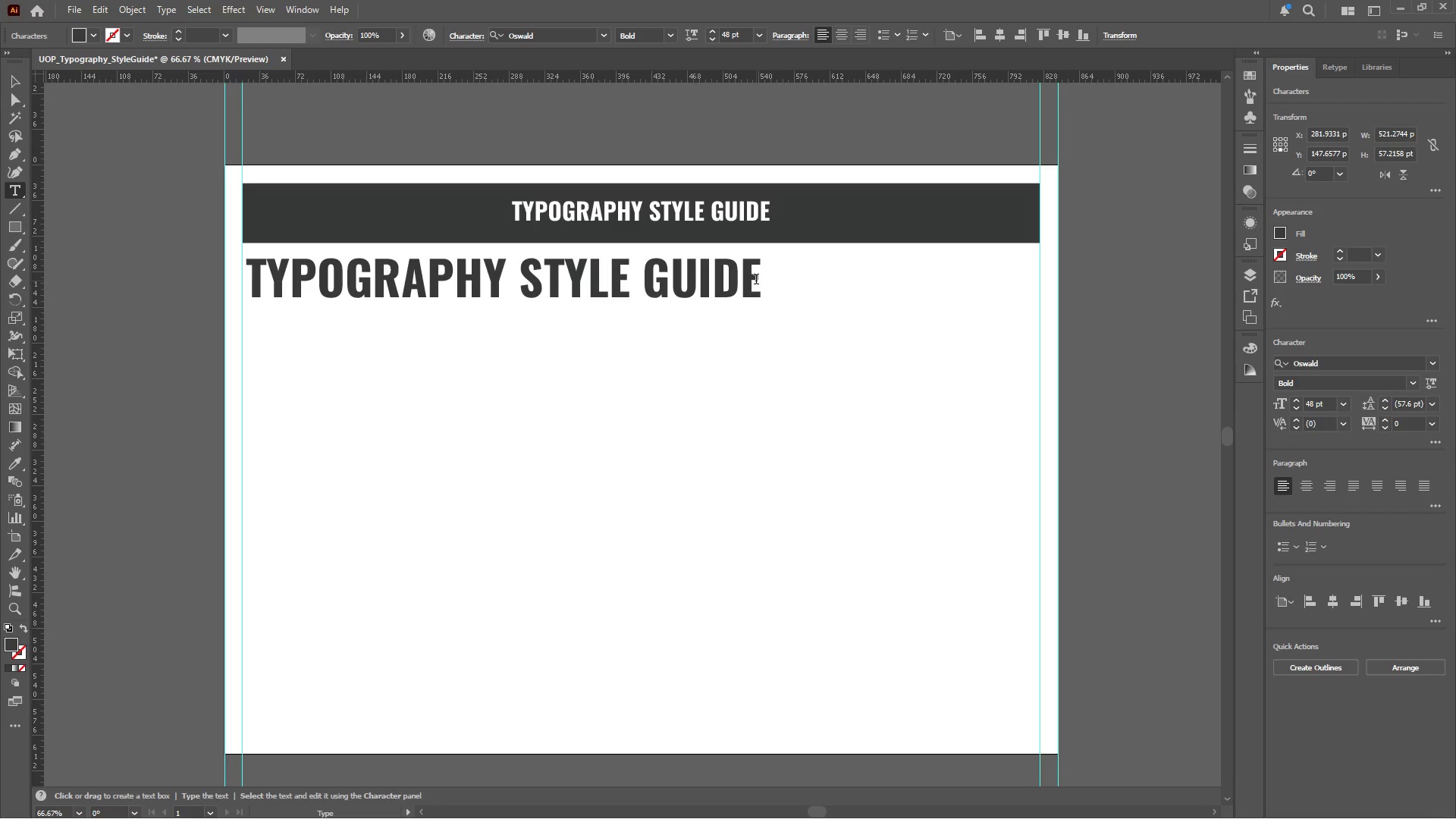 
wait(7.75)
 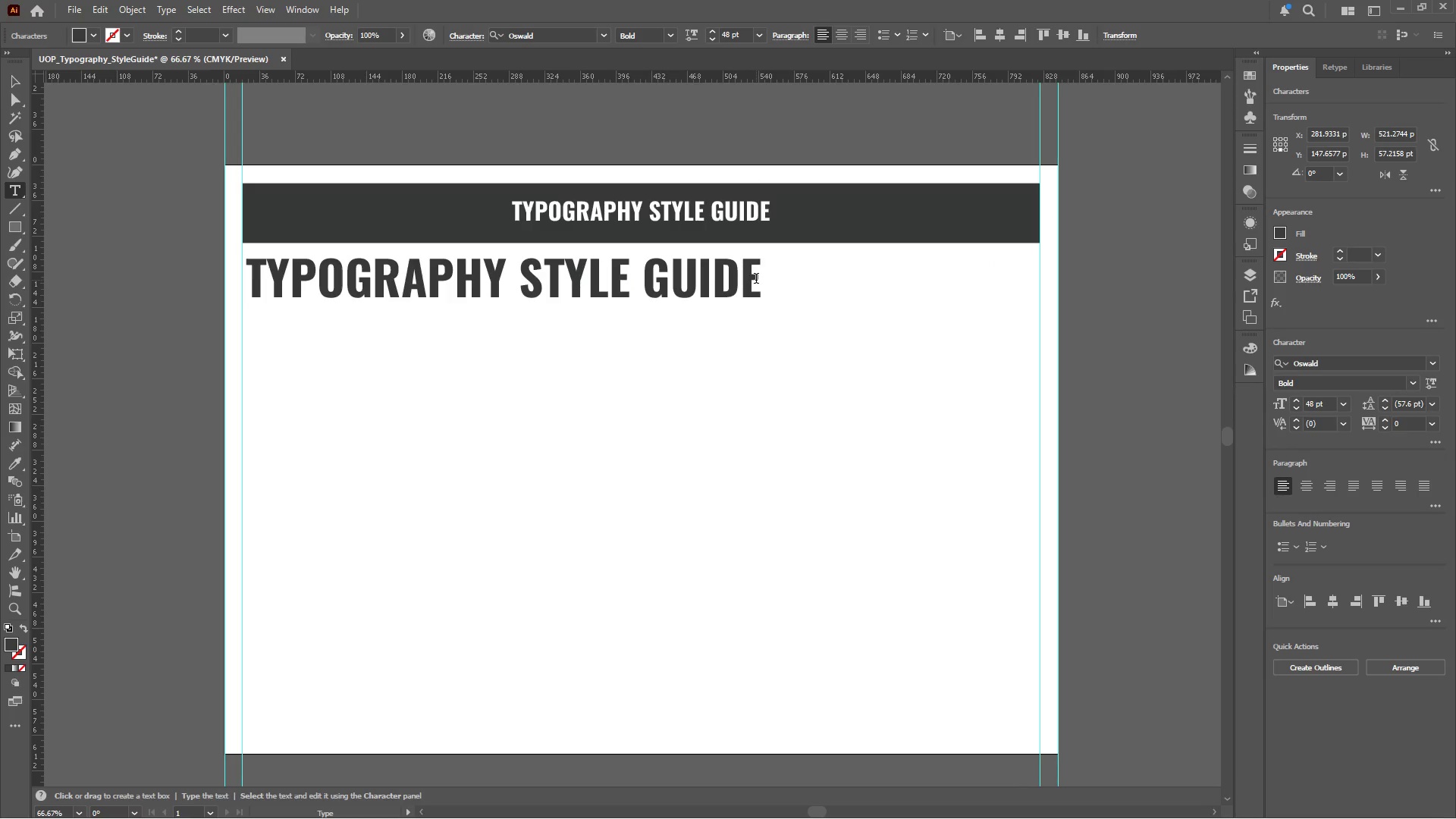 
left_click([14, 77])
 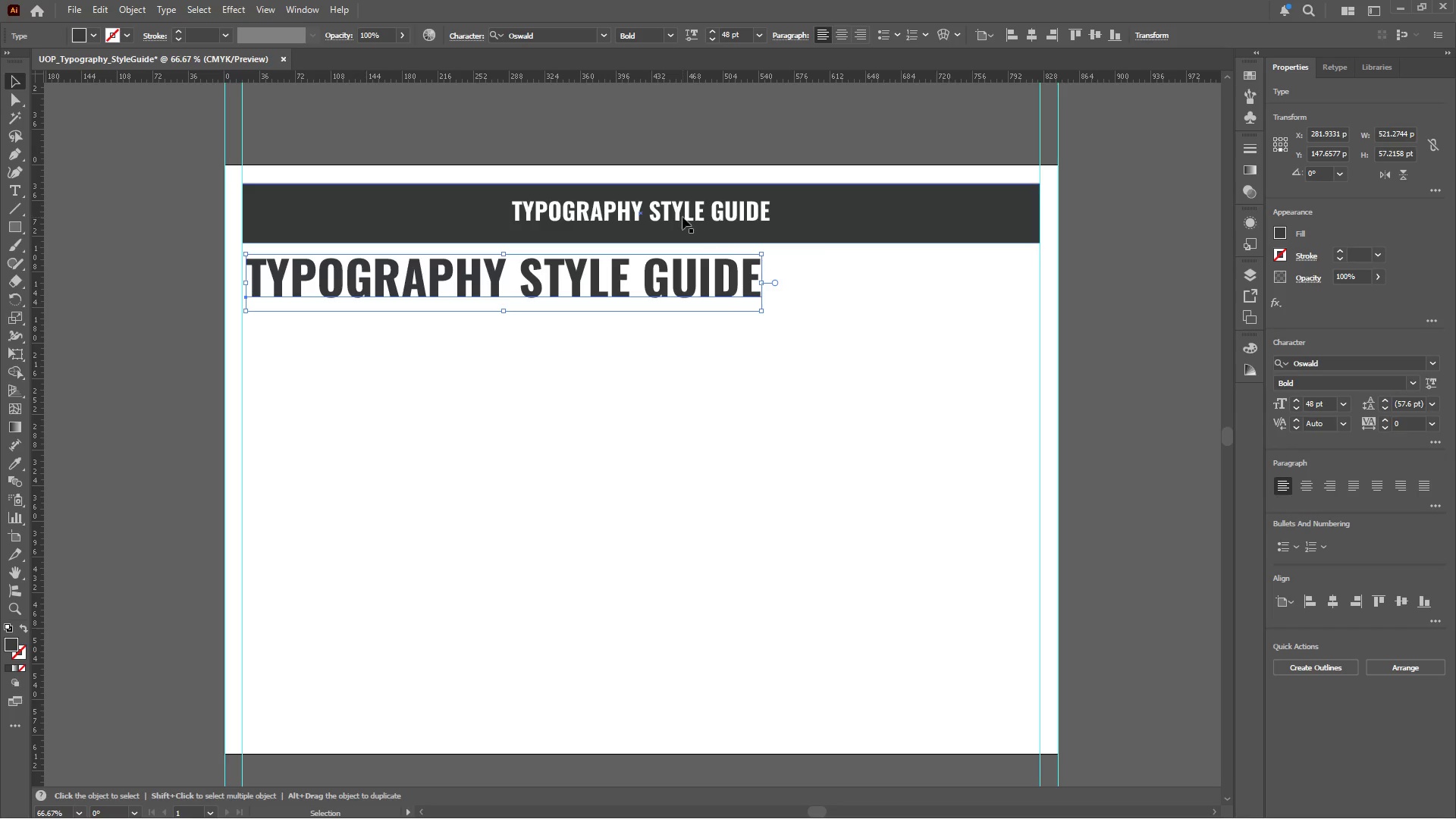 
left_click([673, 210])
 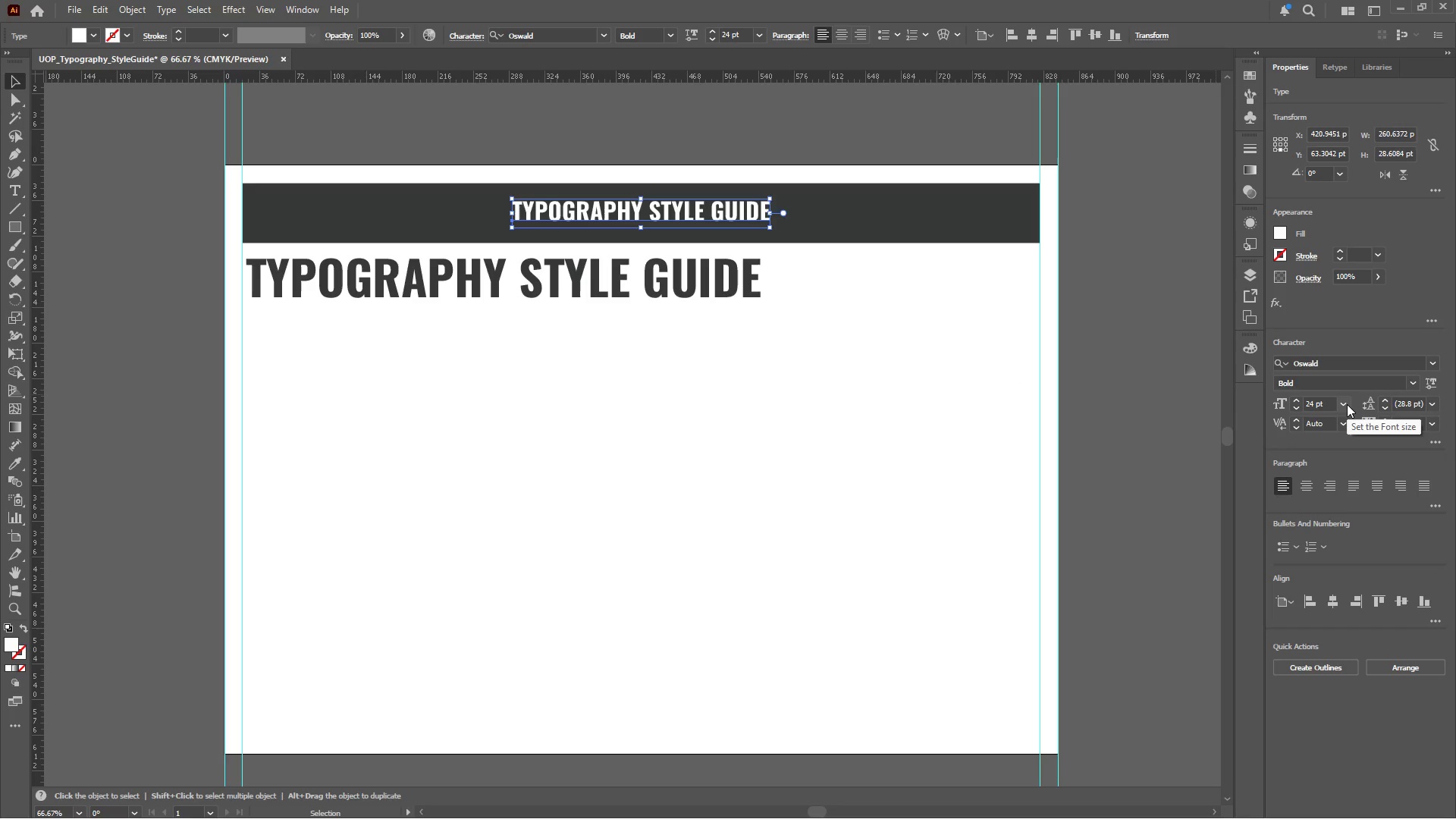 
left_click([1347, 404])
 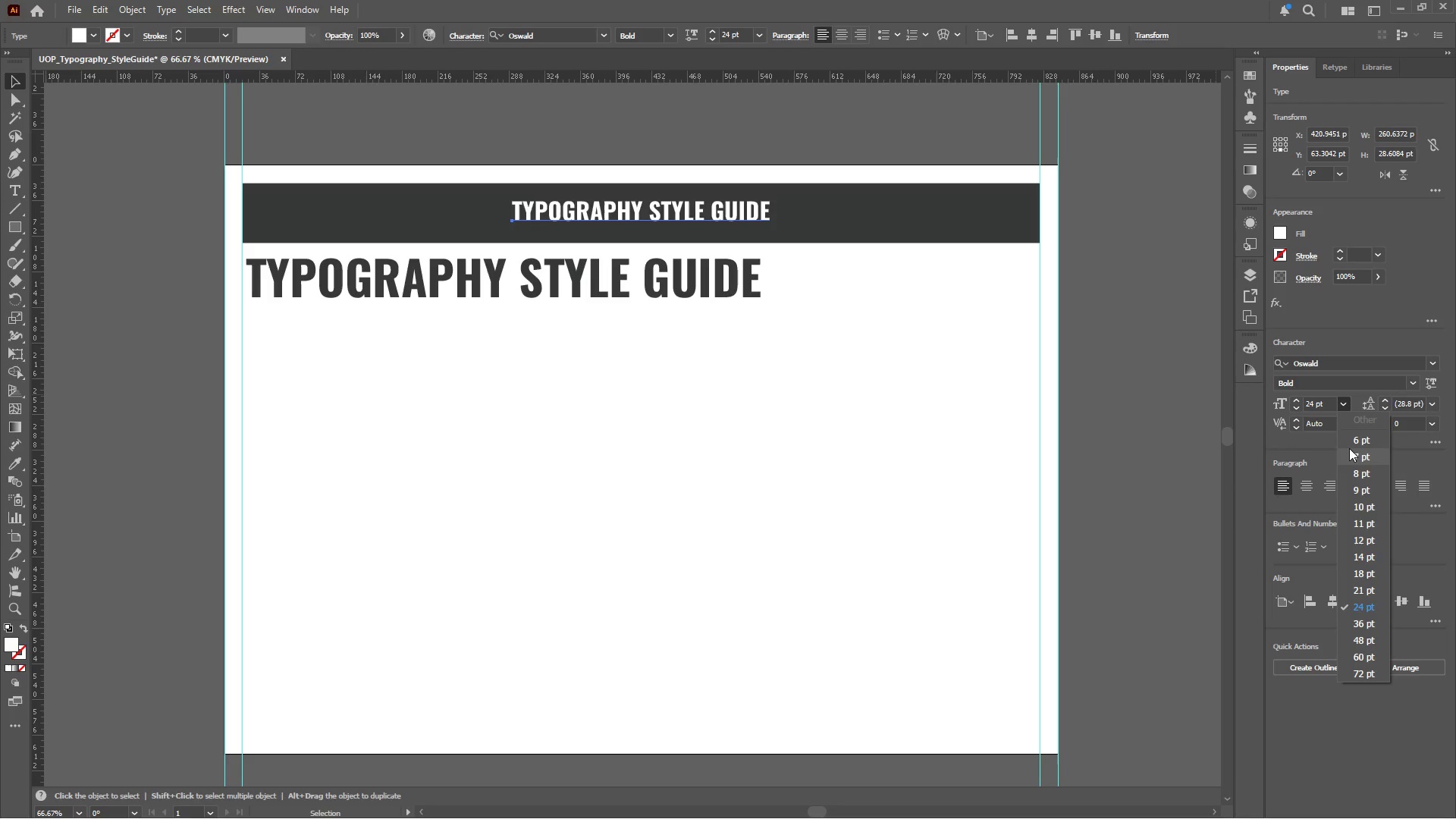 
wait(5.2)
 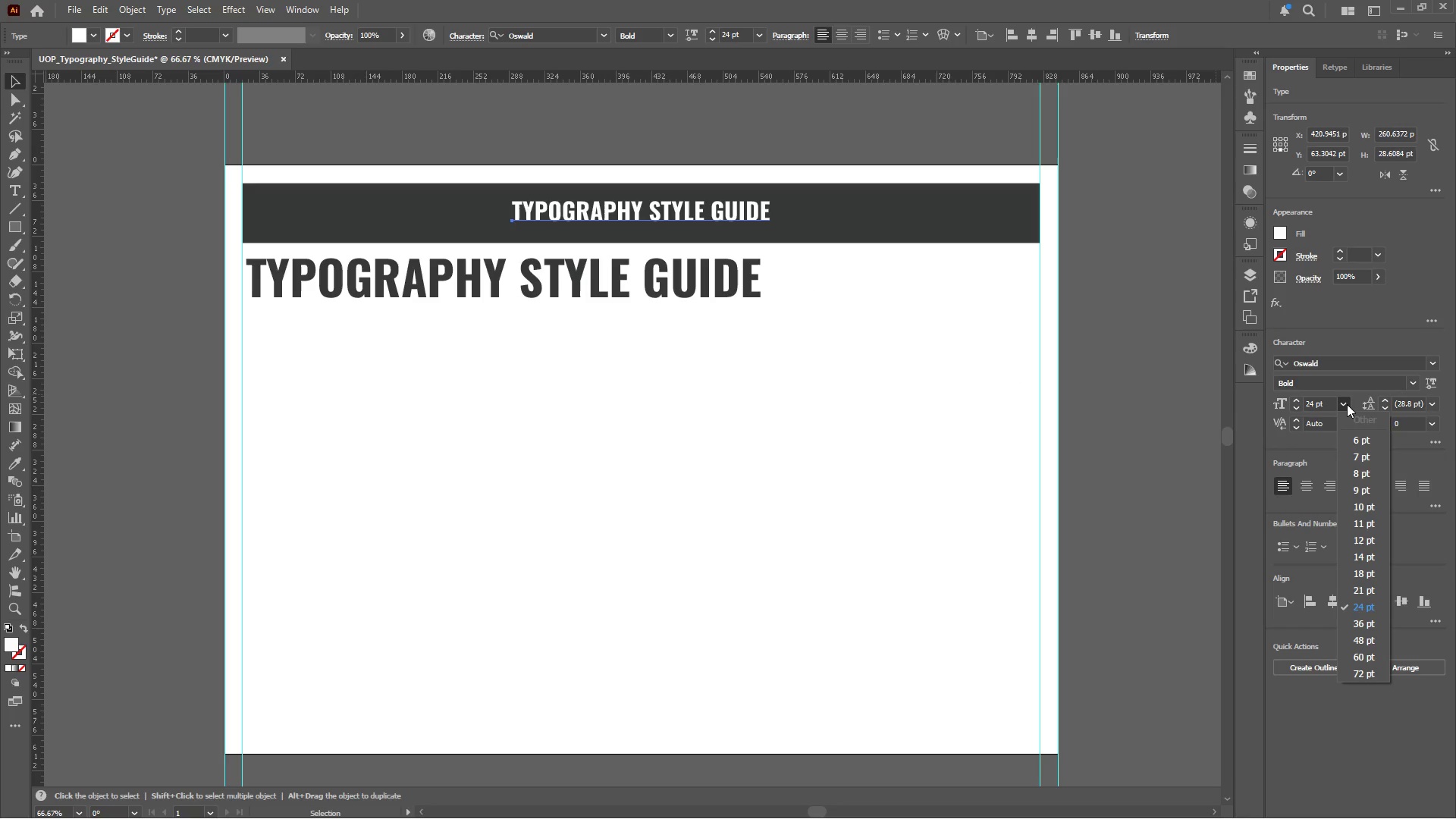 
left_click([1360, 590])
 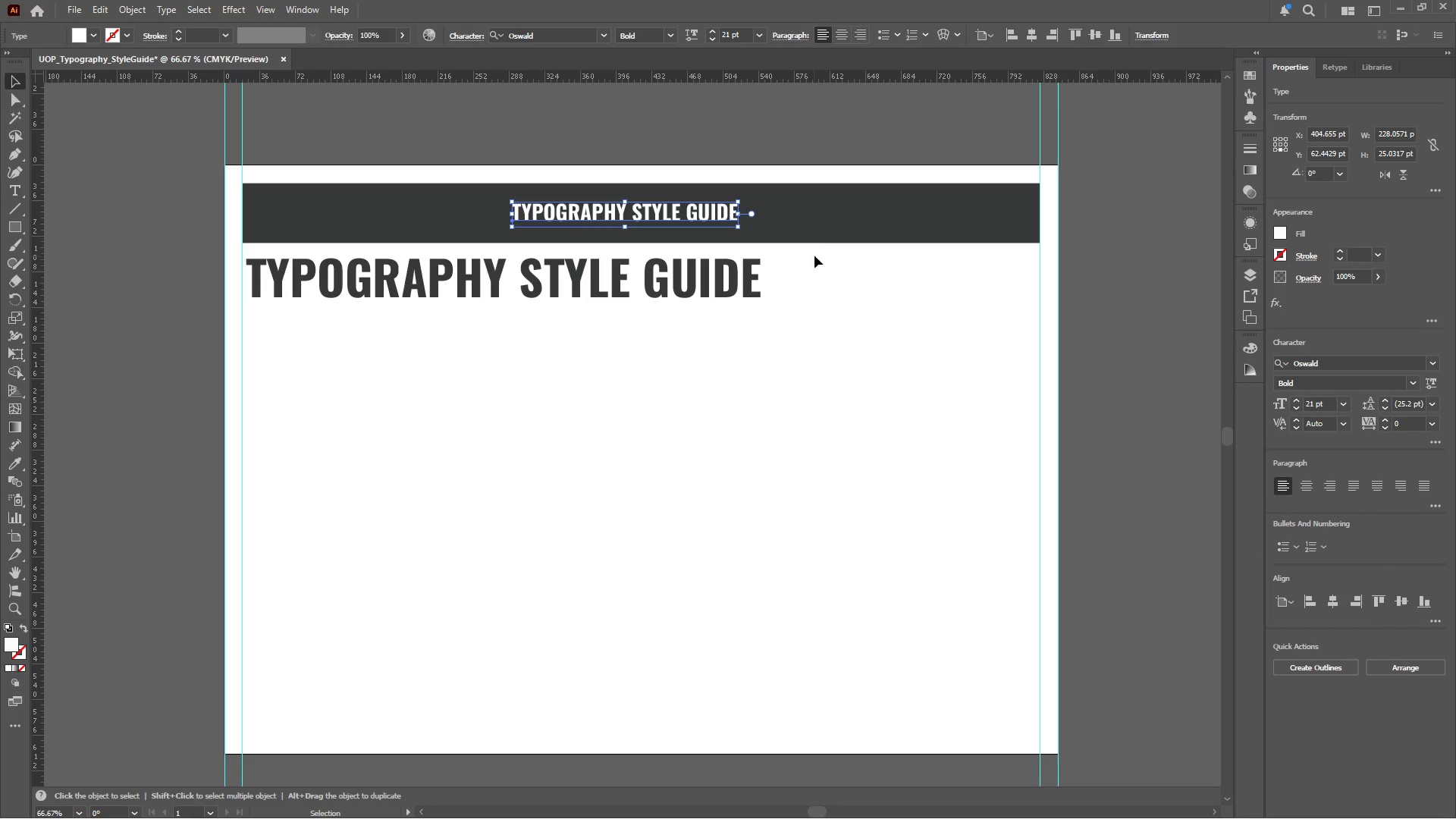 
left_click([820, 218])
 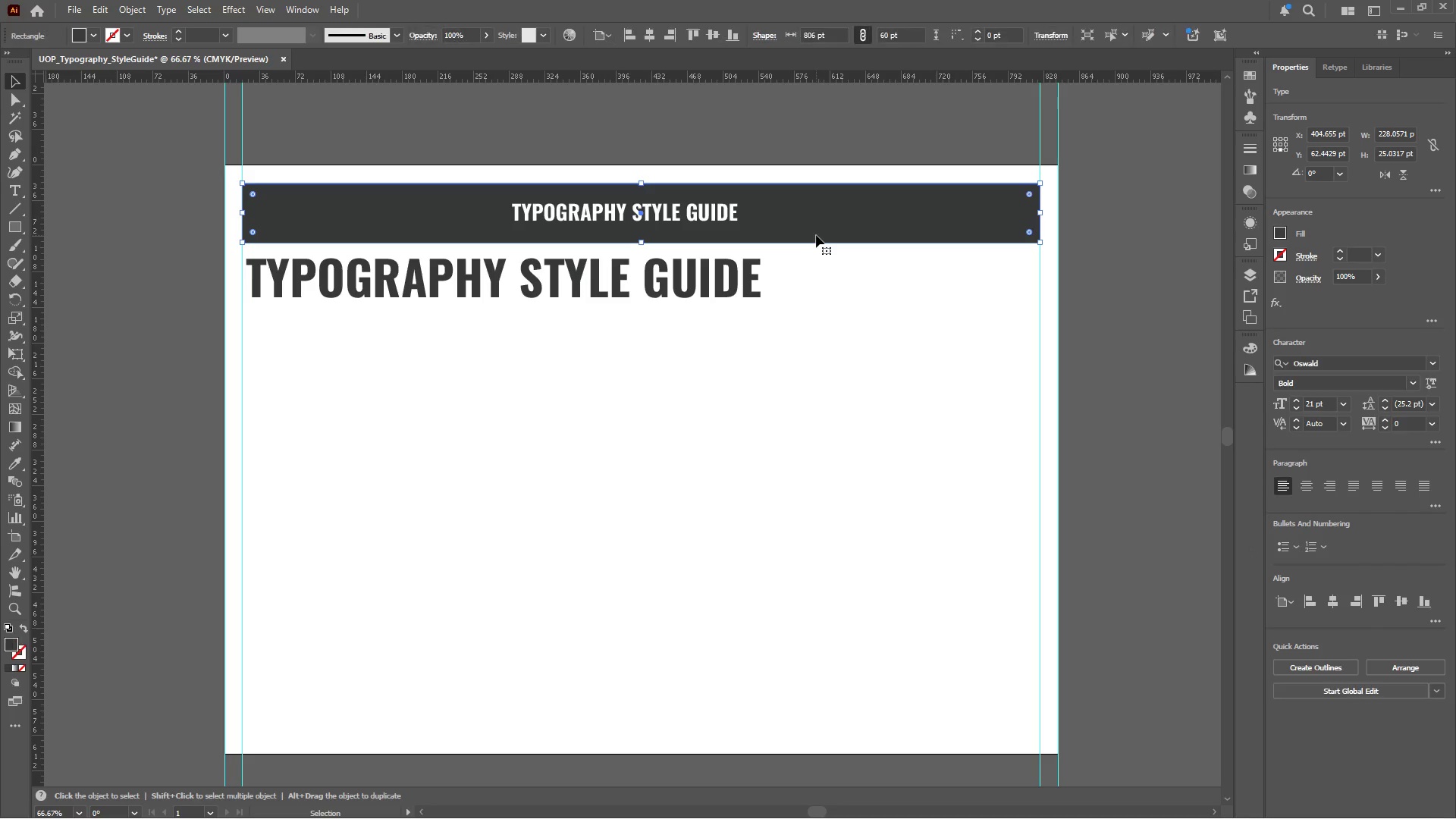 
hold_key(key=AltLeft, duration=0.39)
 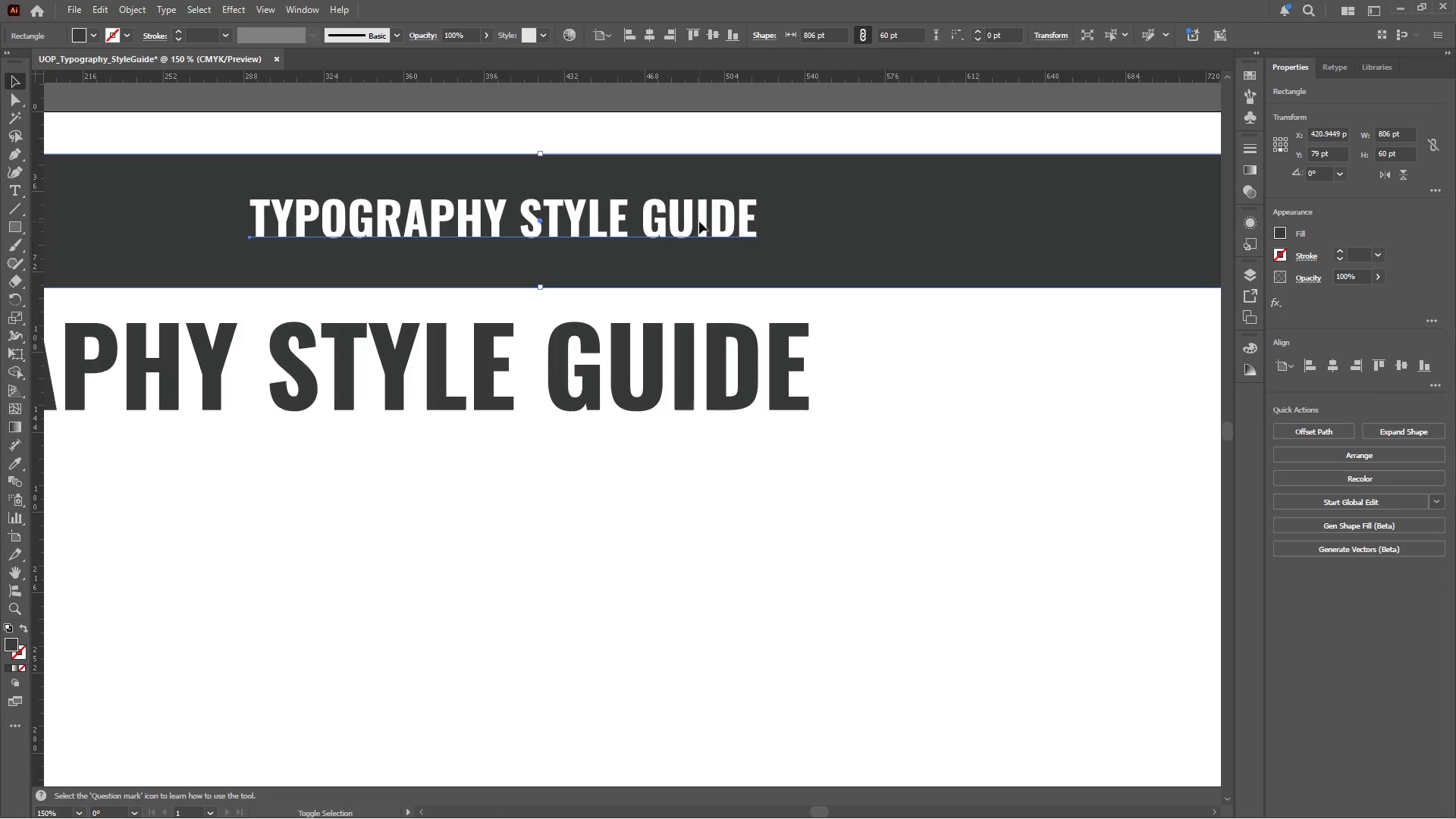 
key(Shift+ShiftLeft)
 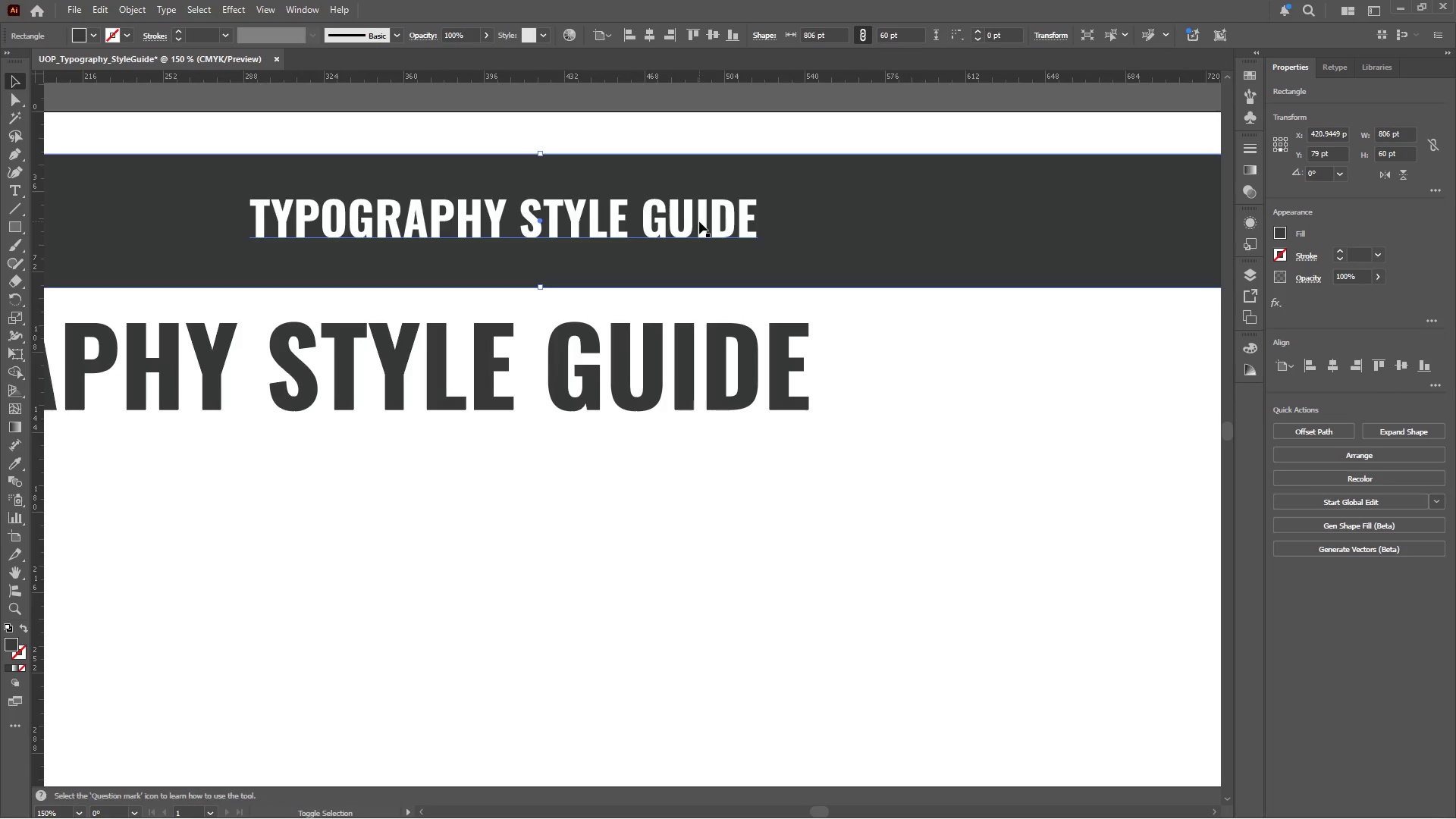 
left_click([699, 221])
 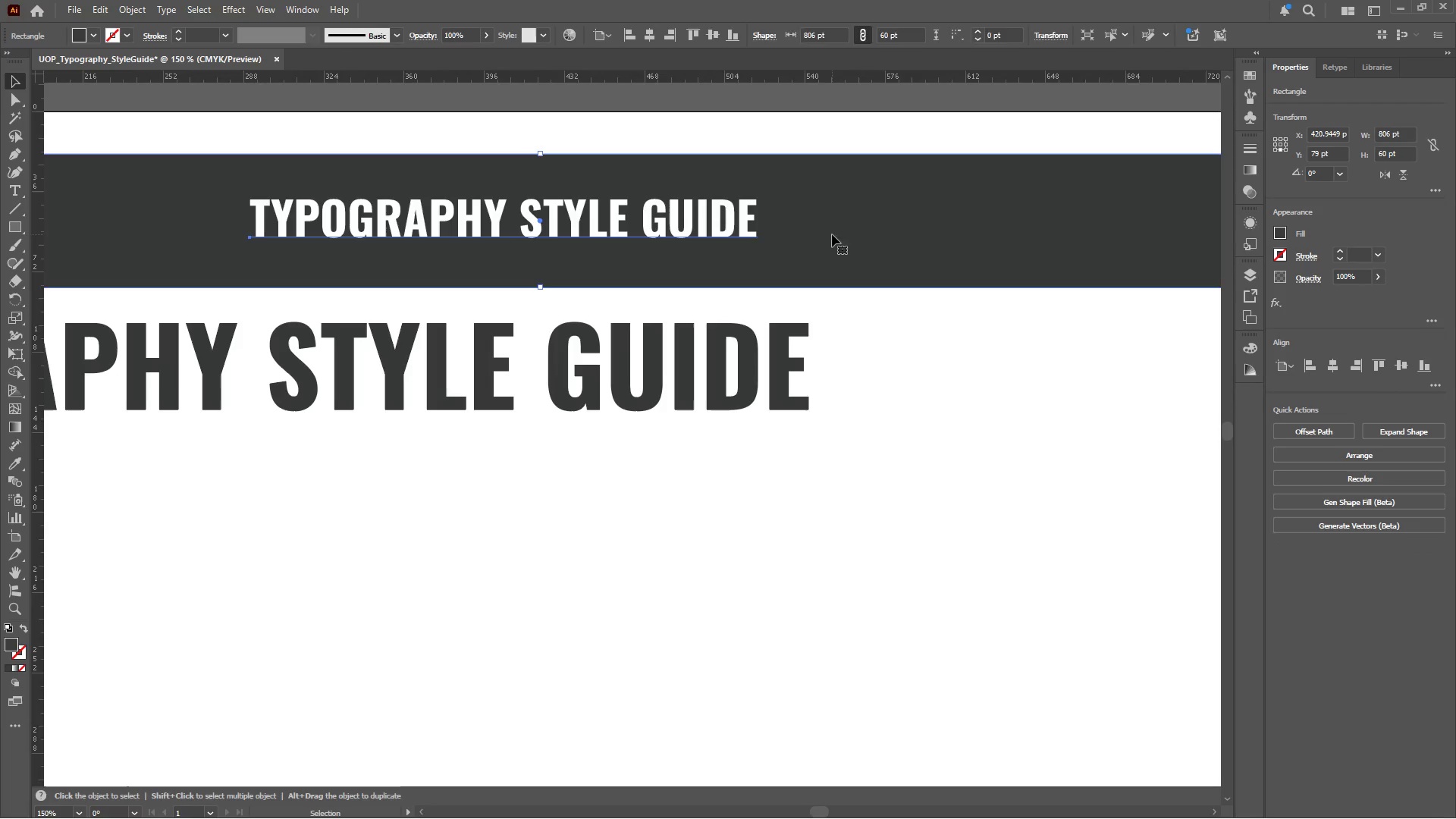 
scroll: coordinate [722, 207], scroll_direction: up, amount: 2.0
 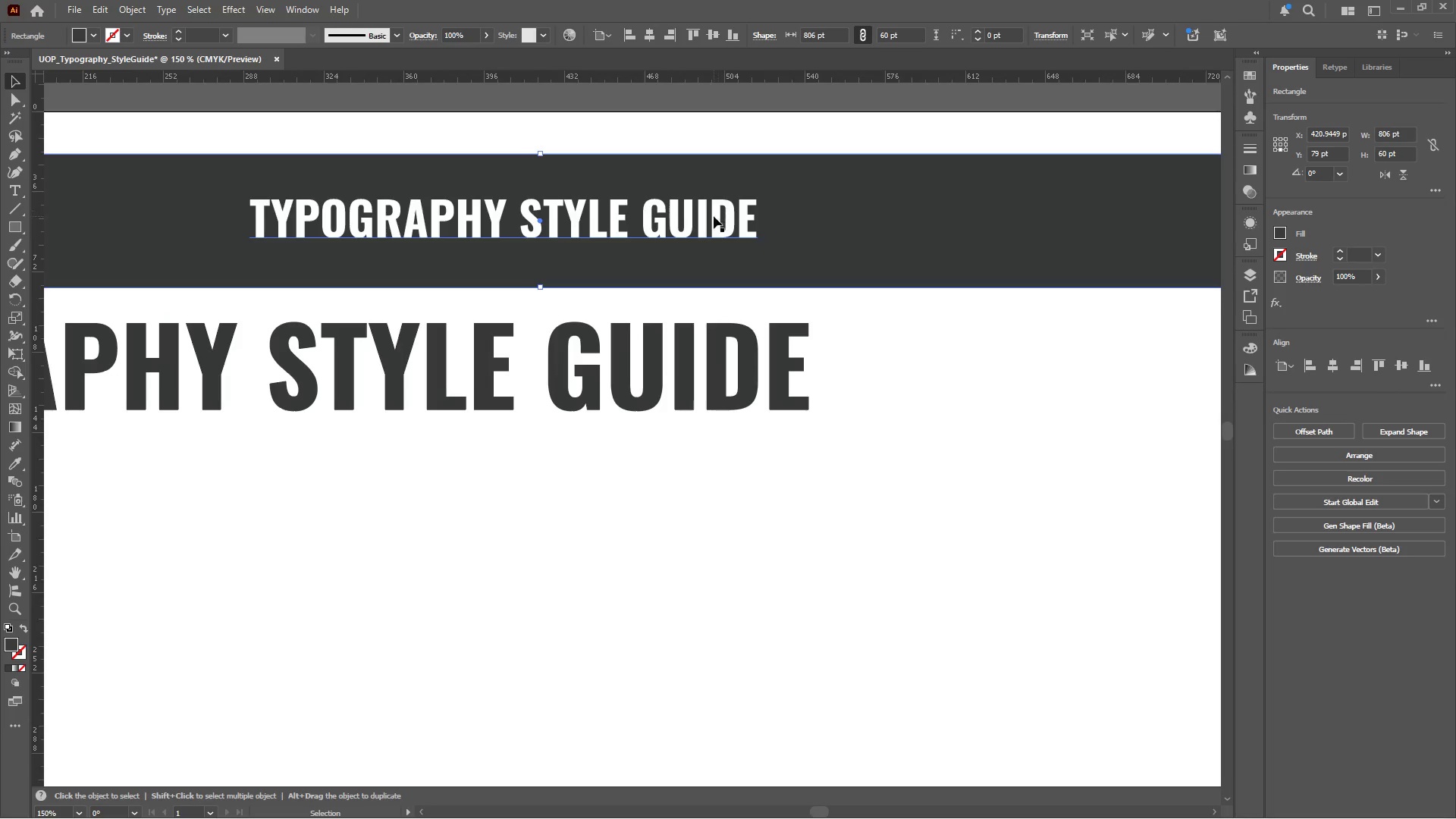 
left_click_drag(start_coordinate=[842, 236], to_coordinate=[842, 213])
 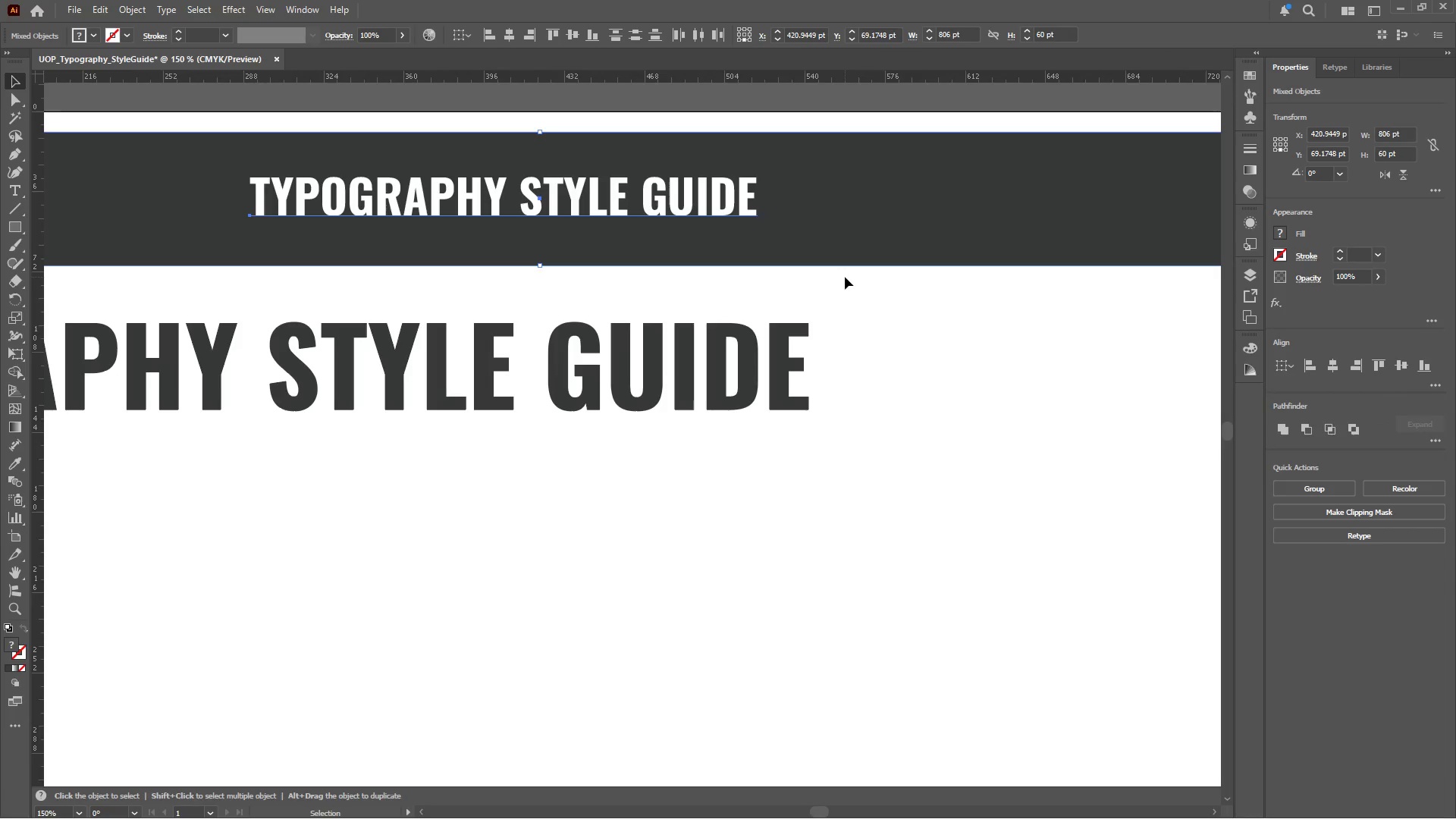 
hold_key(key=ShiftLeft, duration=0.89)
 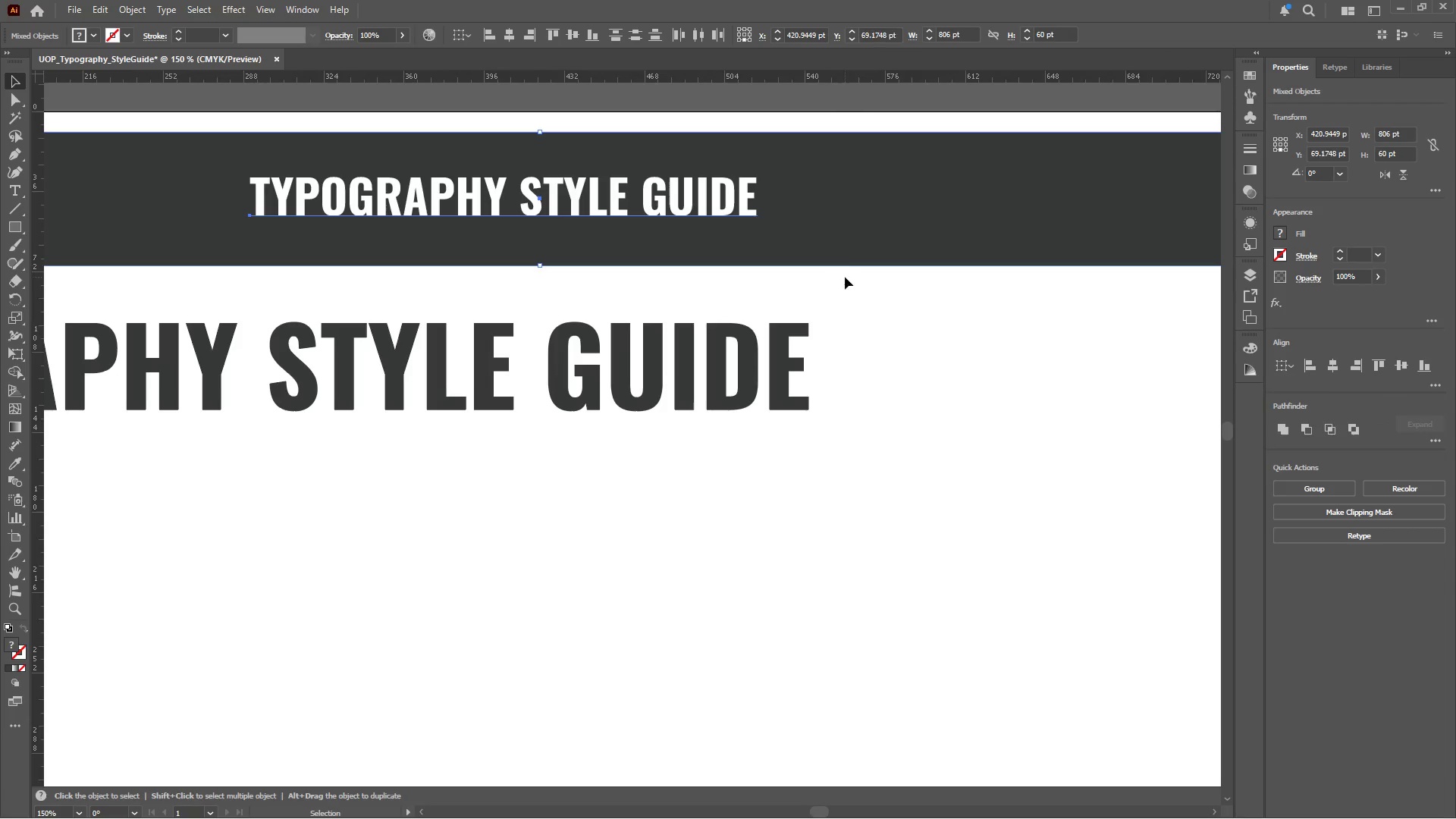 
left_click([845, 277])
 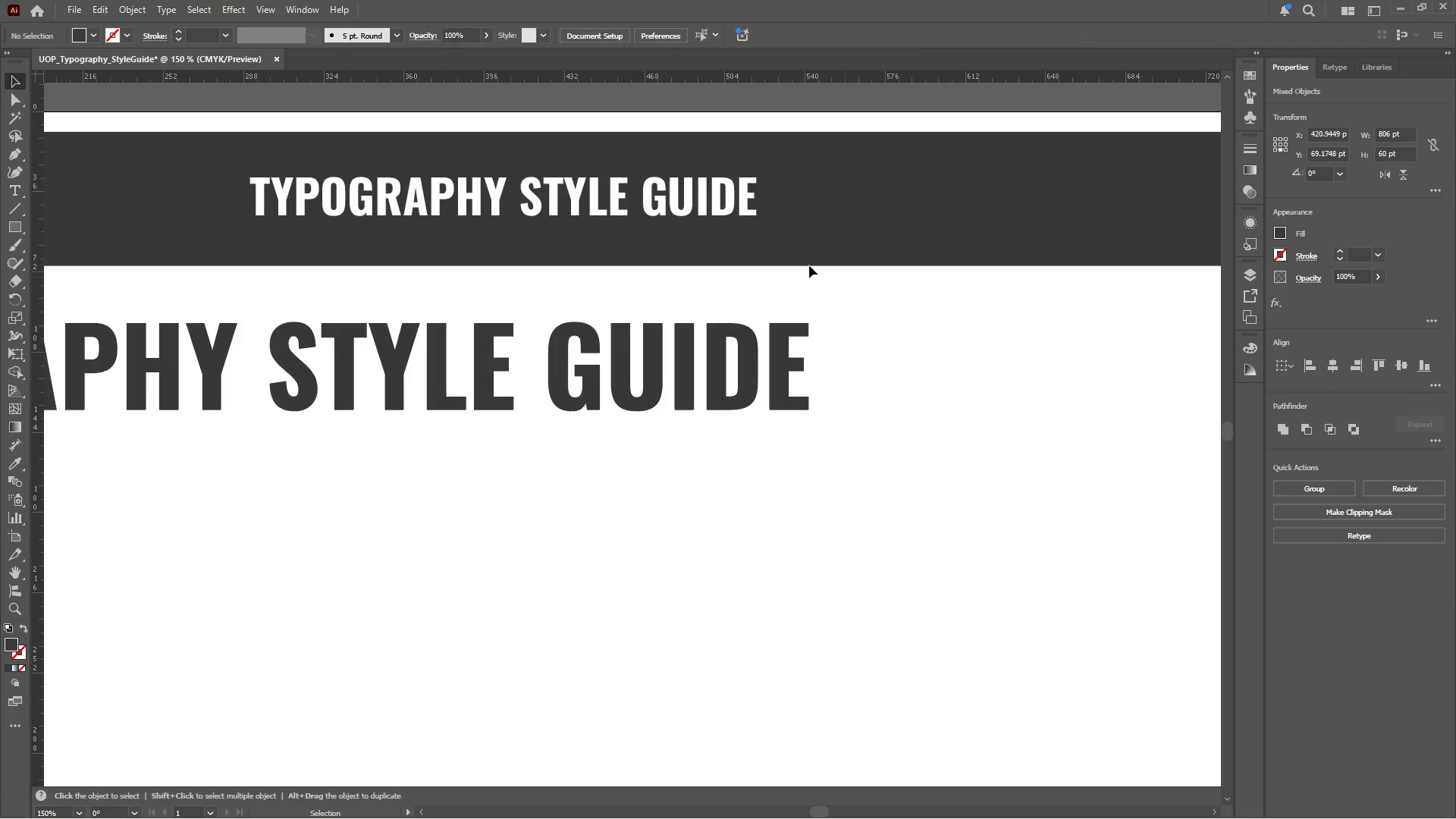 
left_click([769, 253])
 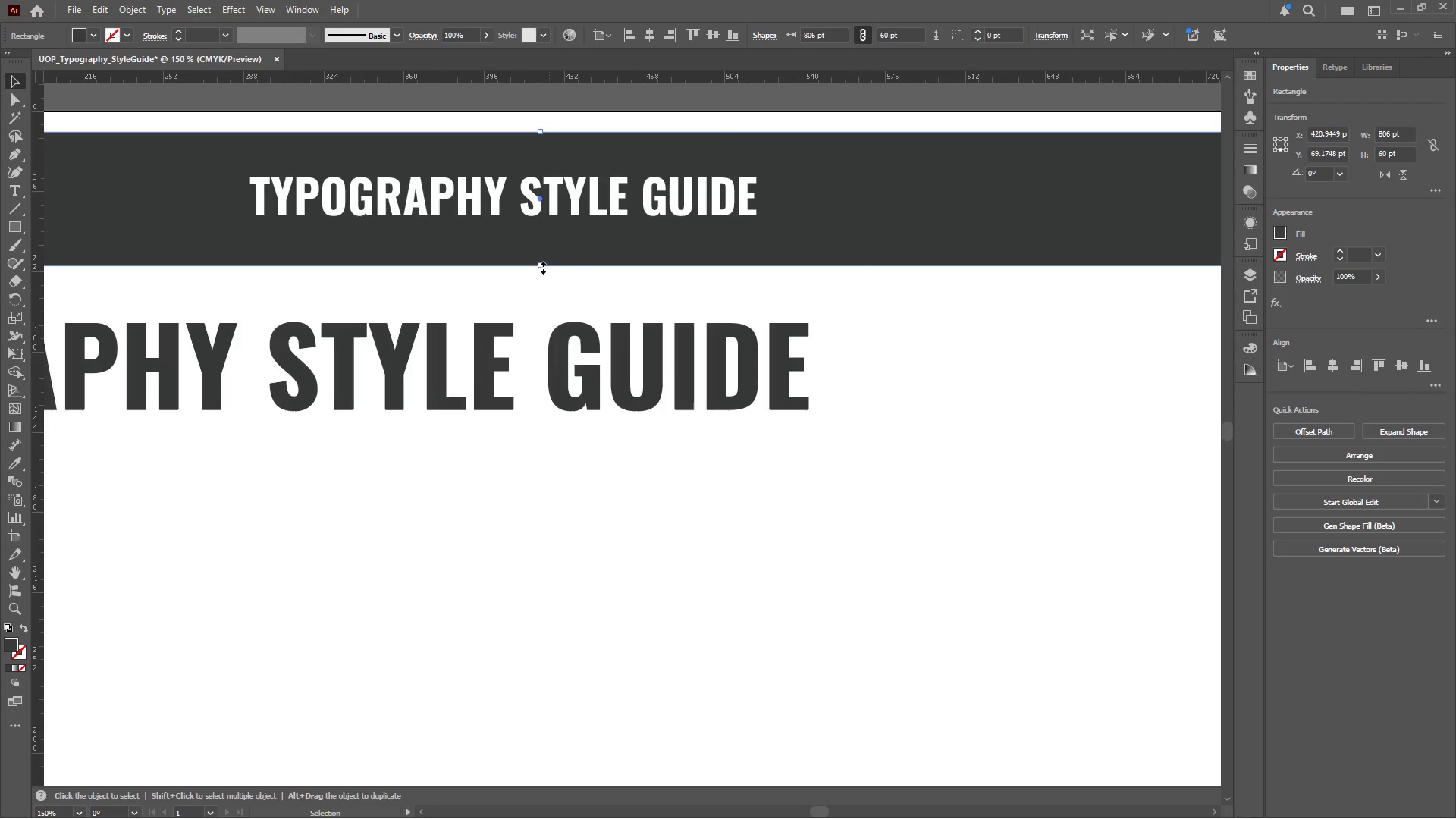 
left_click_drag(start_coordinate=[541, 266], to_coordinate=[549, 228])
 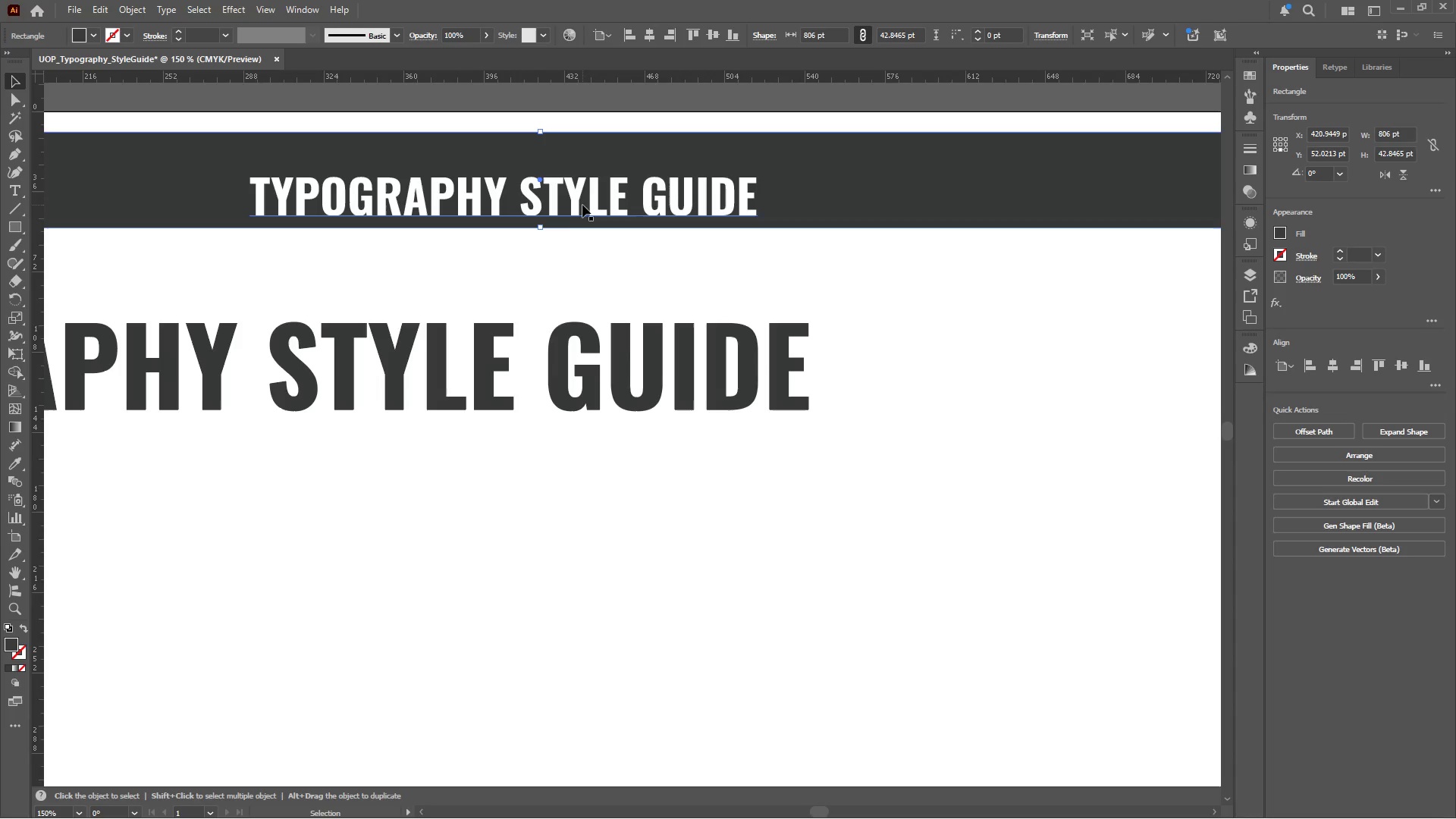 
left_click_drag(start_coordinate=[585, 201], to_coordinate=[586, 189])
 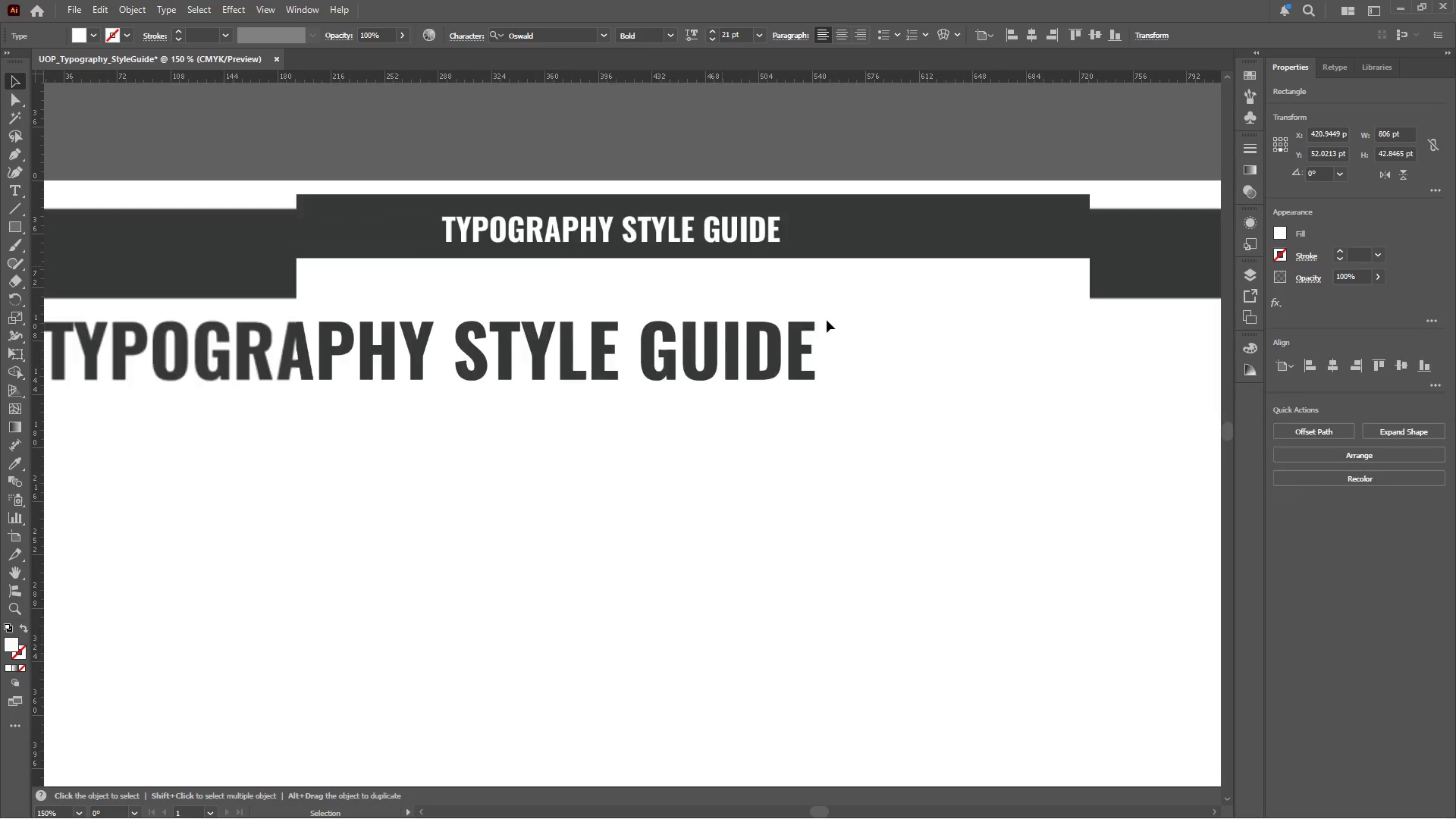 
hold_key(key=ShiftLeft, duration=0.89)
 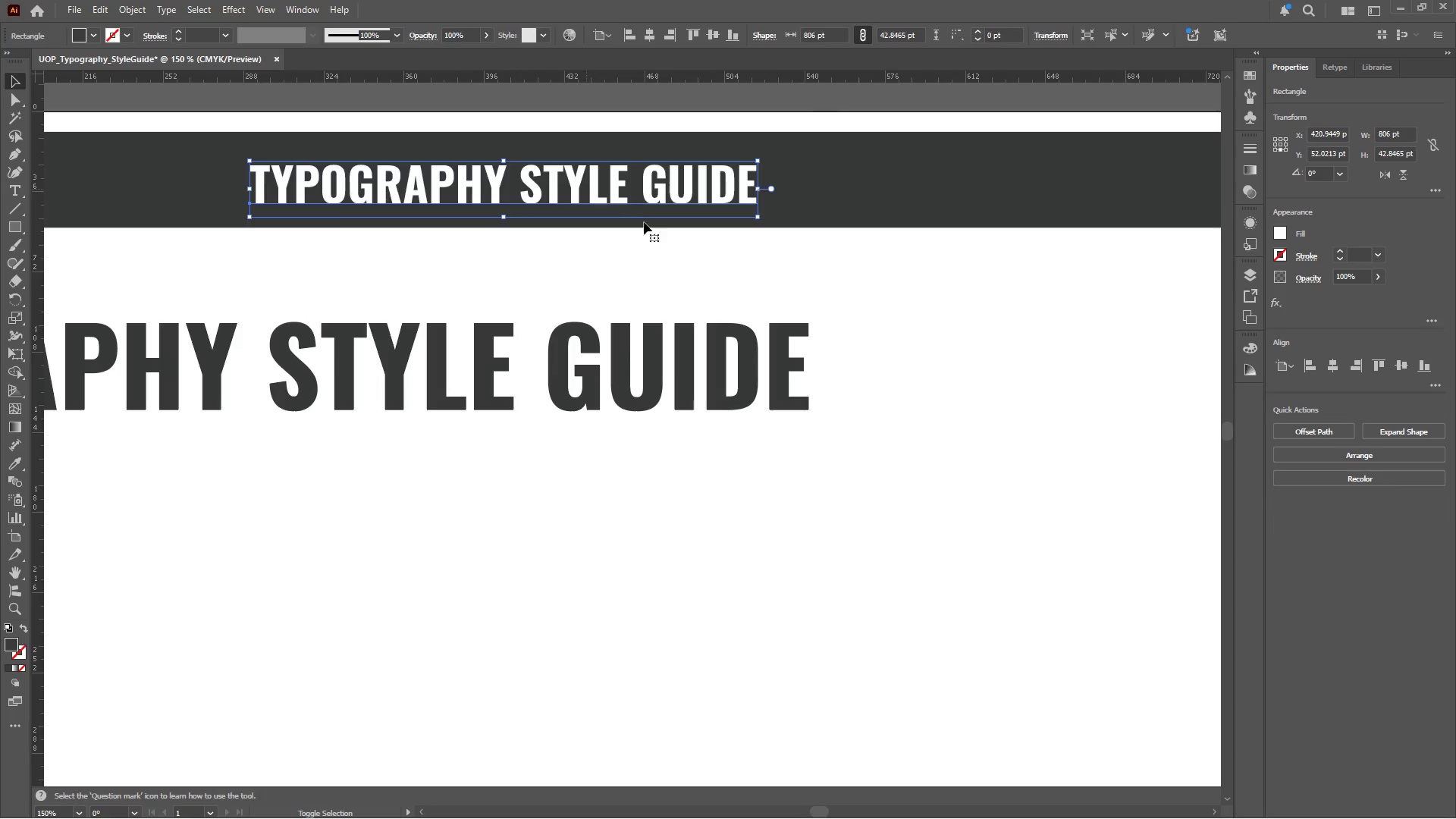 
hold_key(key=AltLeft, duration=0.5)
scroll: coordinate [827, 320], scroll_direction: down, amount: 1.0
 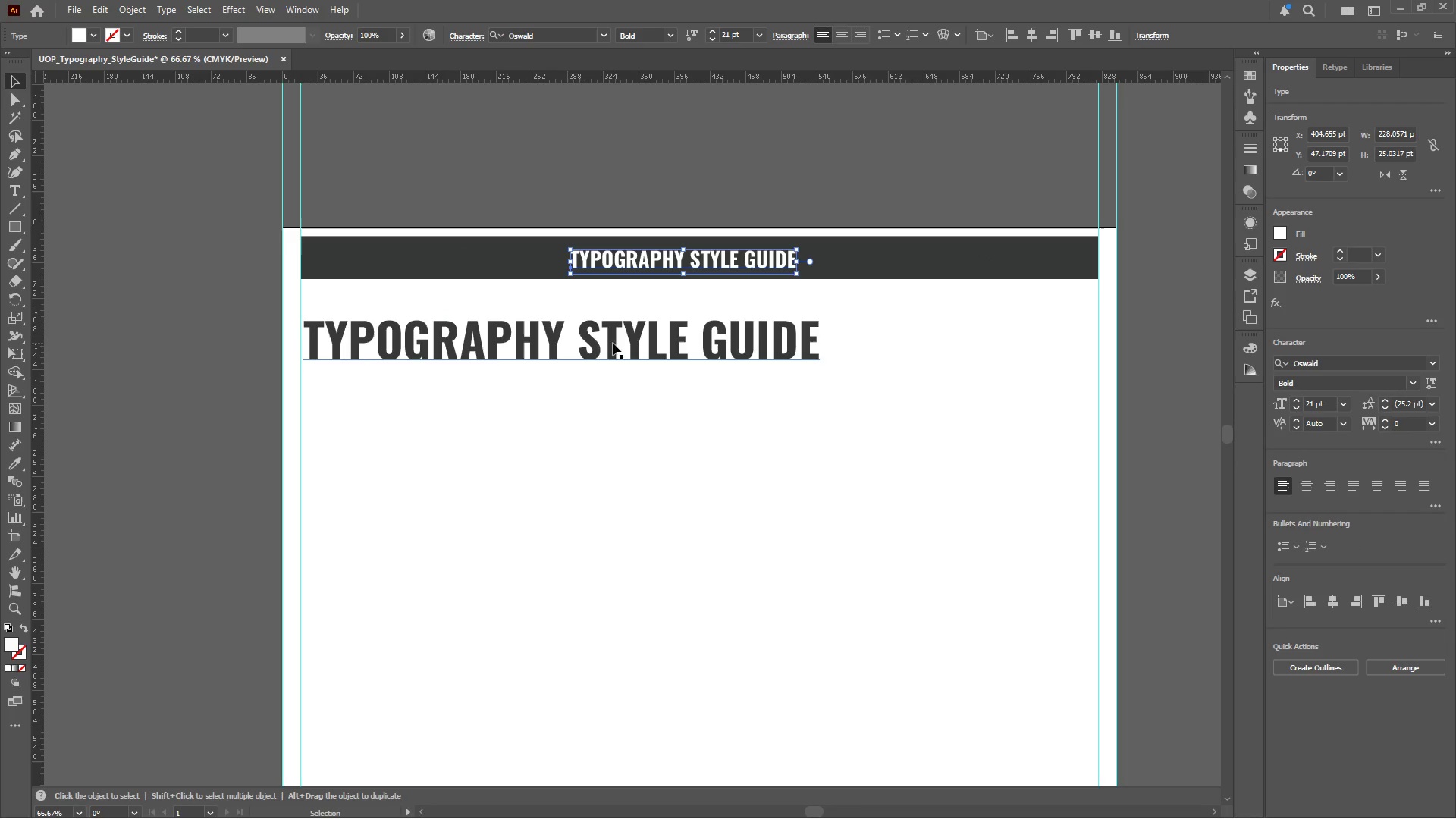 
left_click([598, 343])
 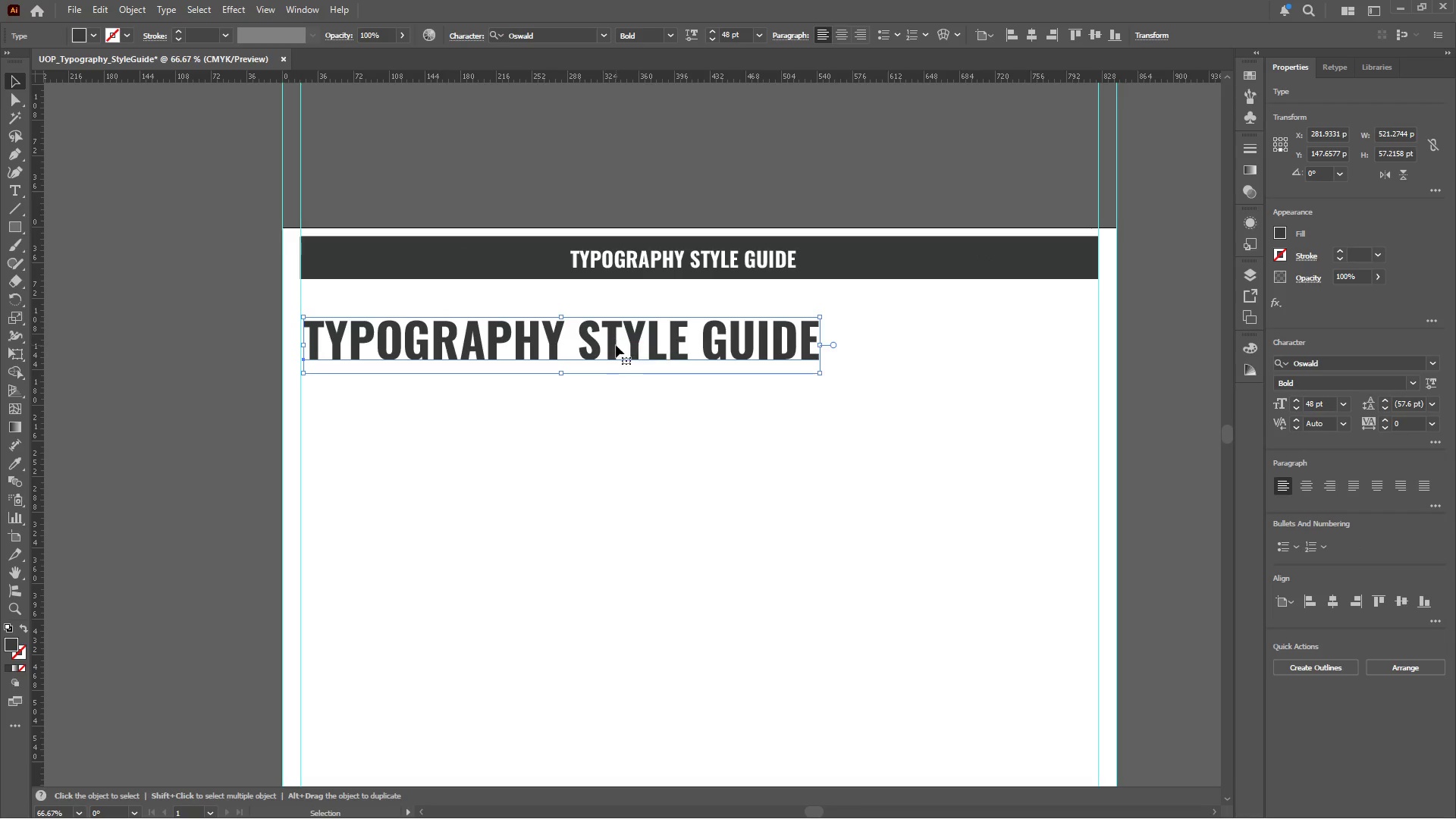 
double_click([616, 345])
 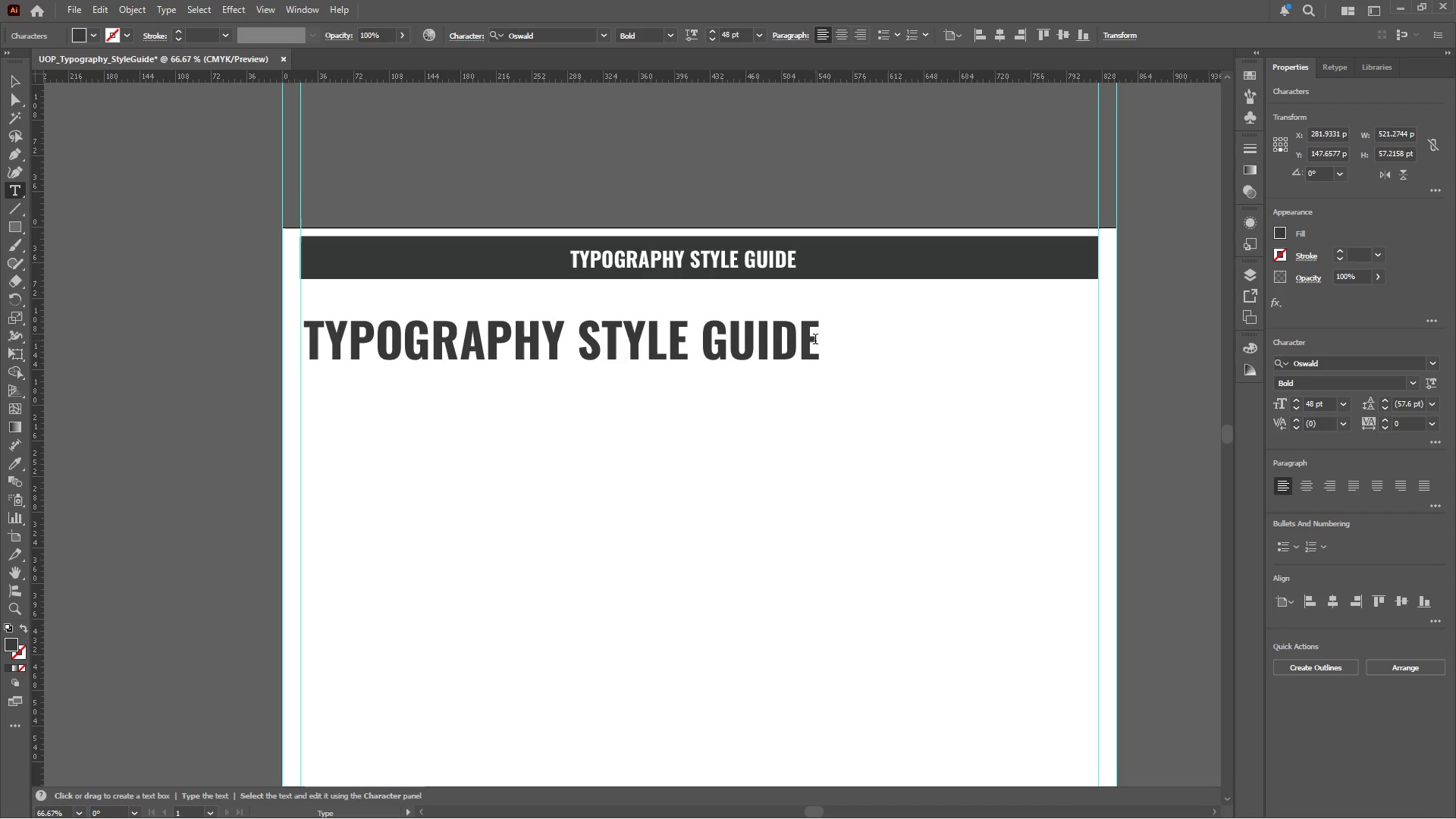 
left_click_drag(start_coordinate=[814, 338], to_coordinate=[302, 334])
 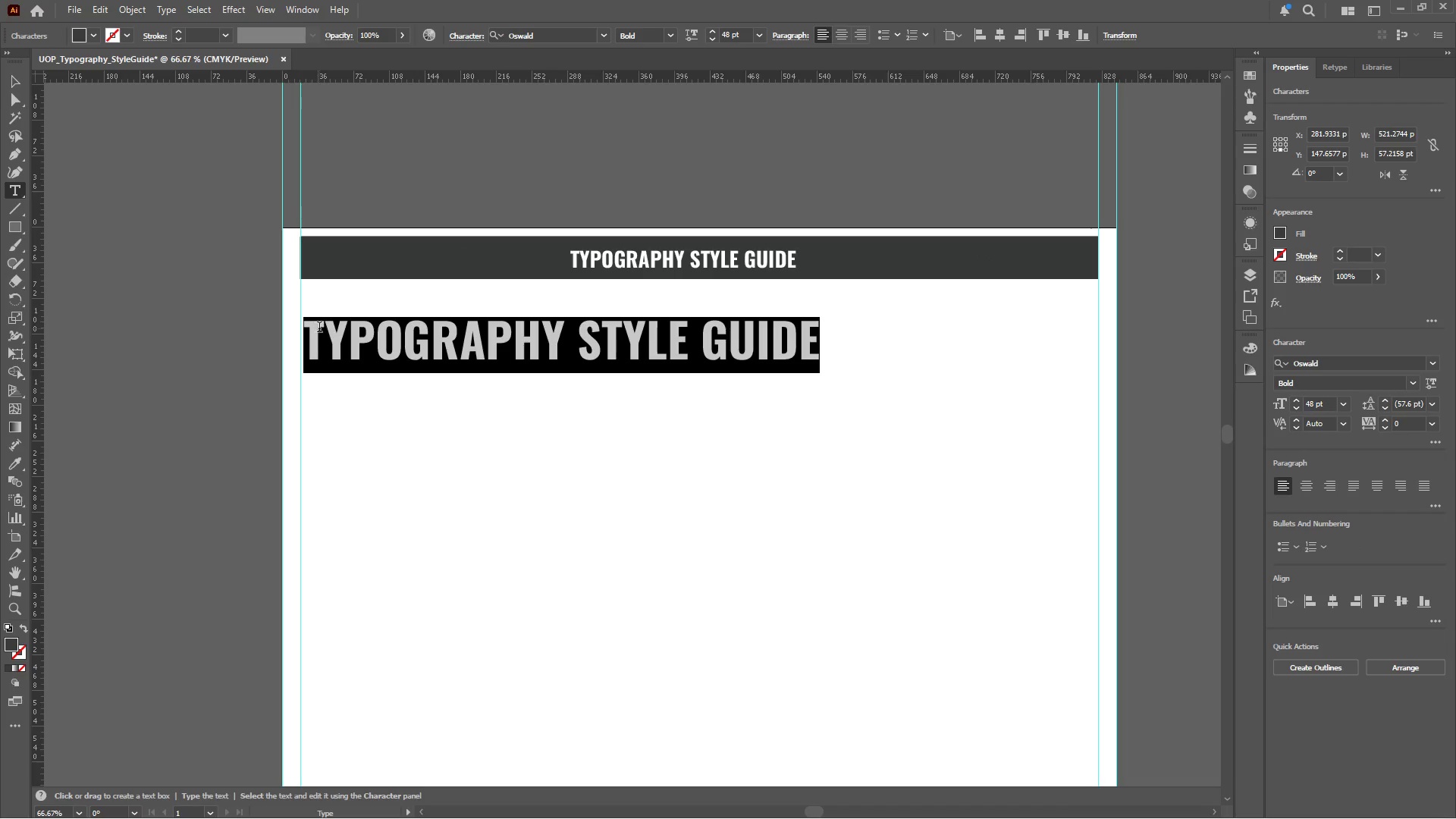 
key(Alt+Tab)